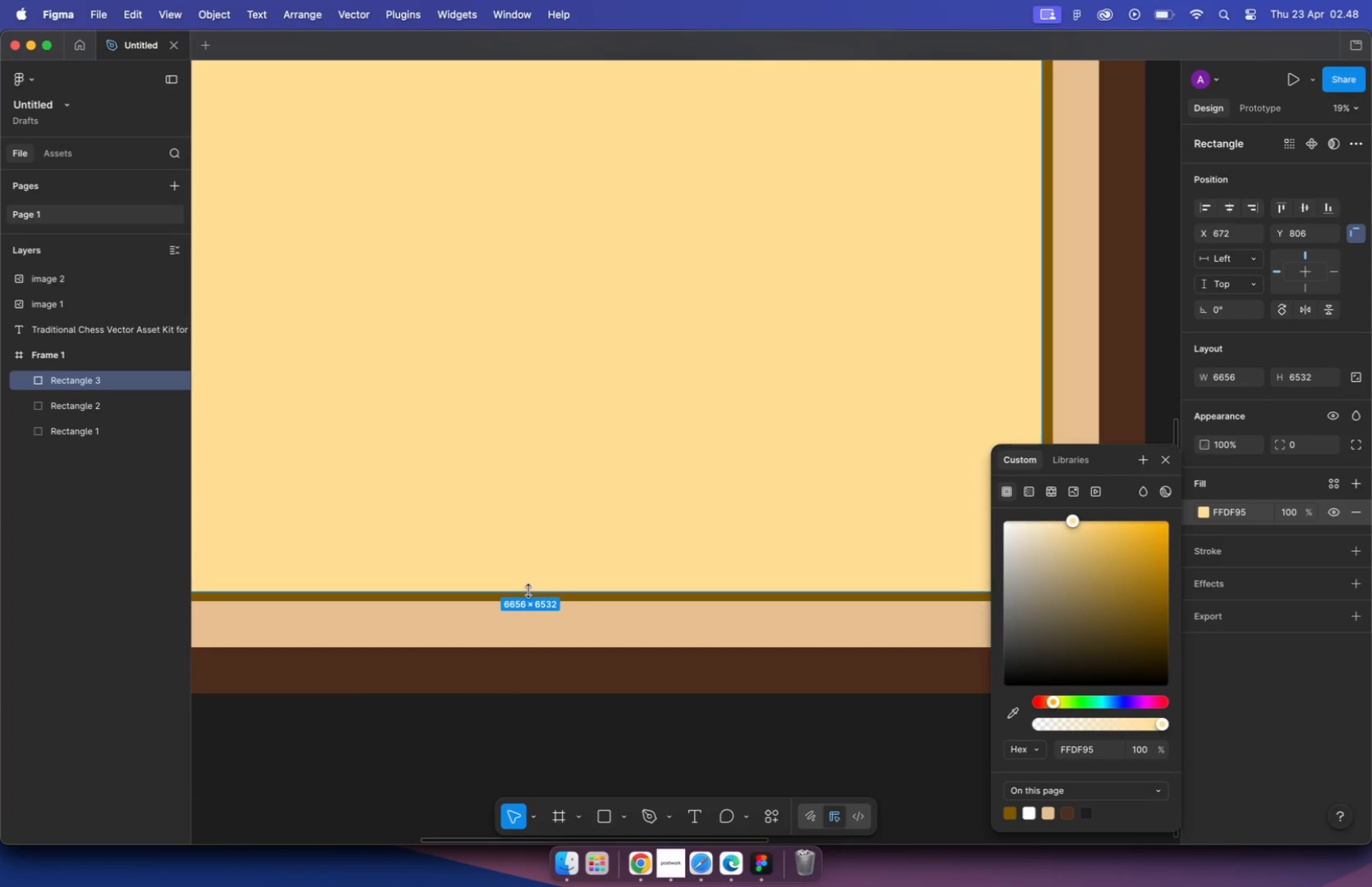 
hold_key(key=CommandLeft, duration=0.46)
scroll: coordinate [526, 595], scroll_direction: up, amount: 23.0
 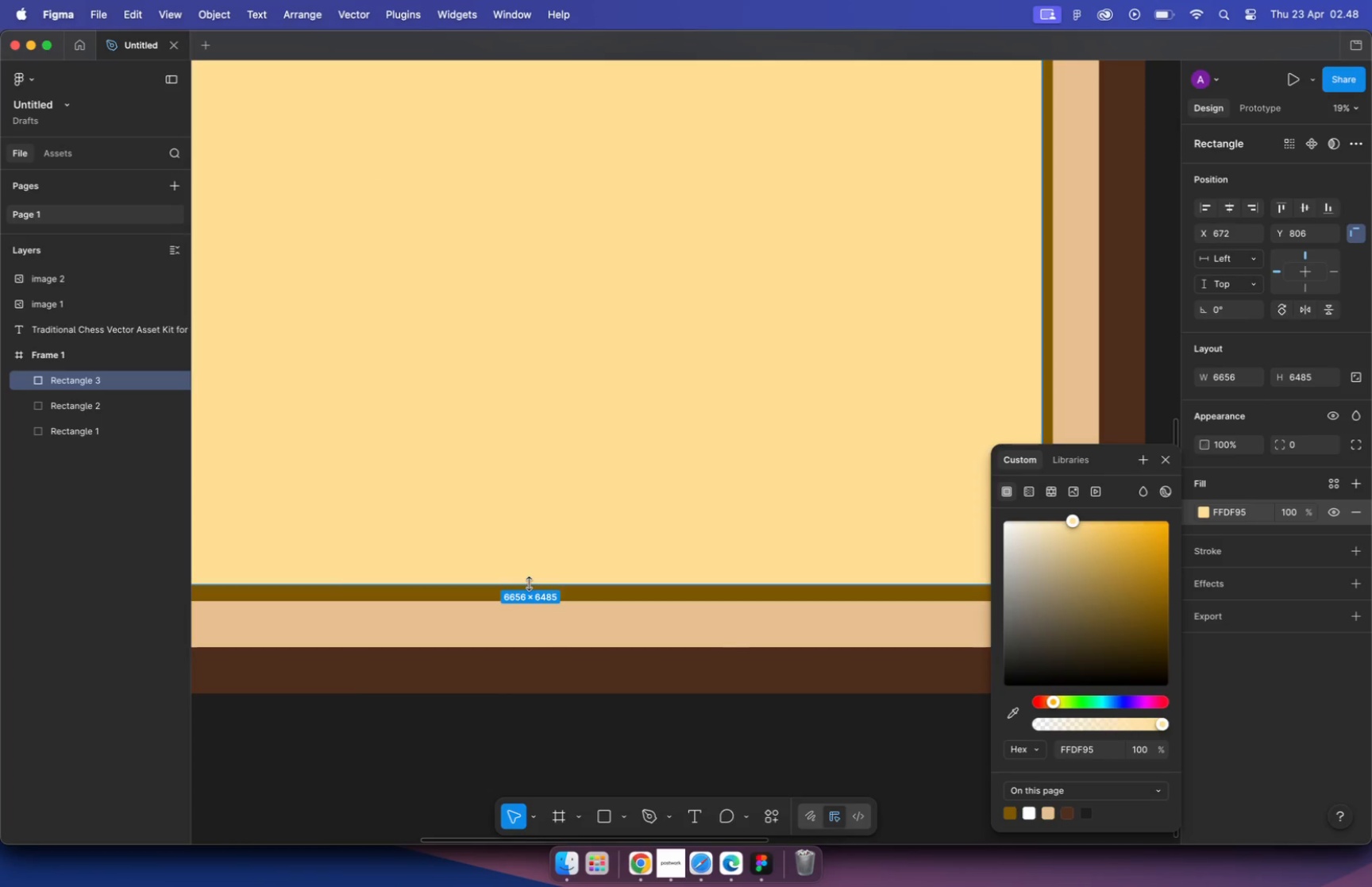 
left_click_drag(start_coordinate=[541, 555], to_coordinate=[540, 561])
 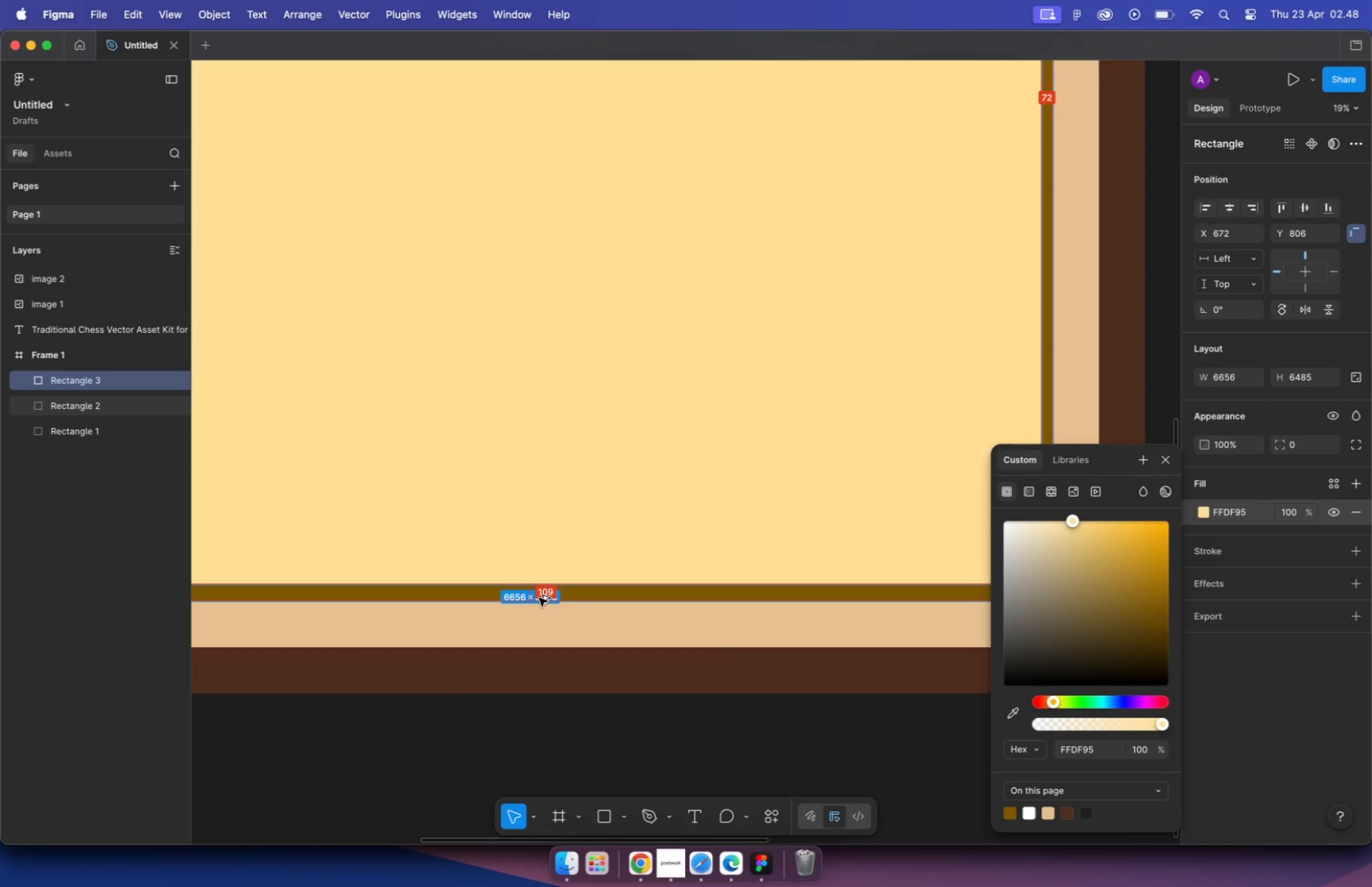 
hold_key(key=OptionLeft, duration=0.6)
 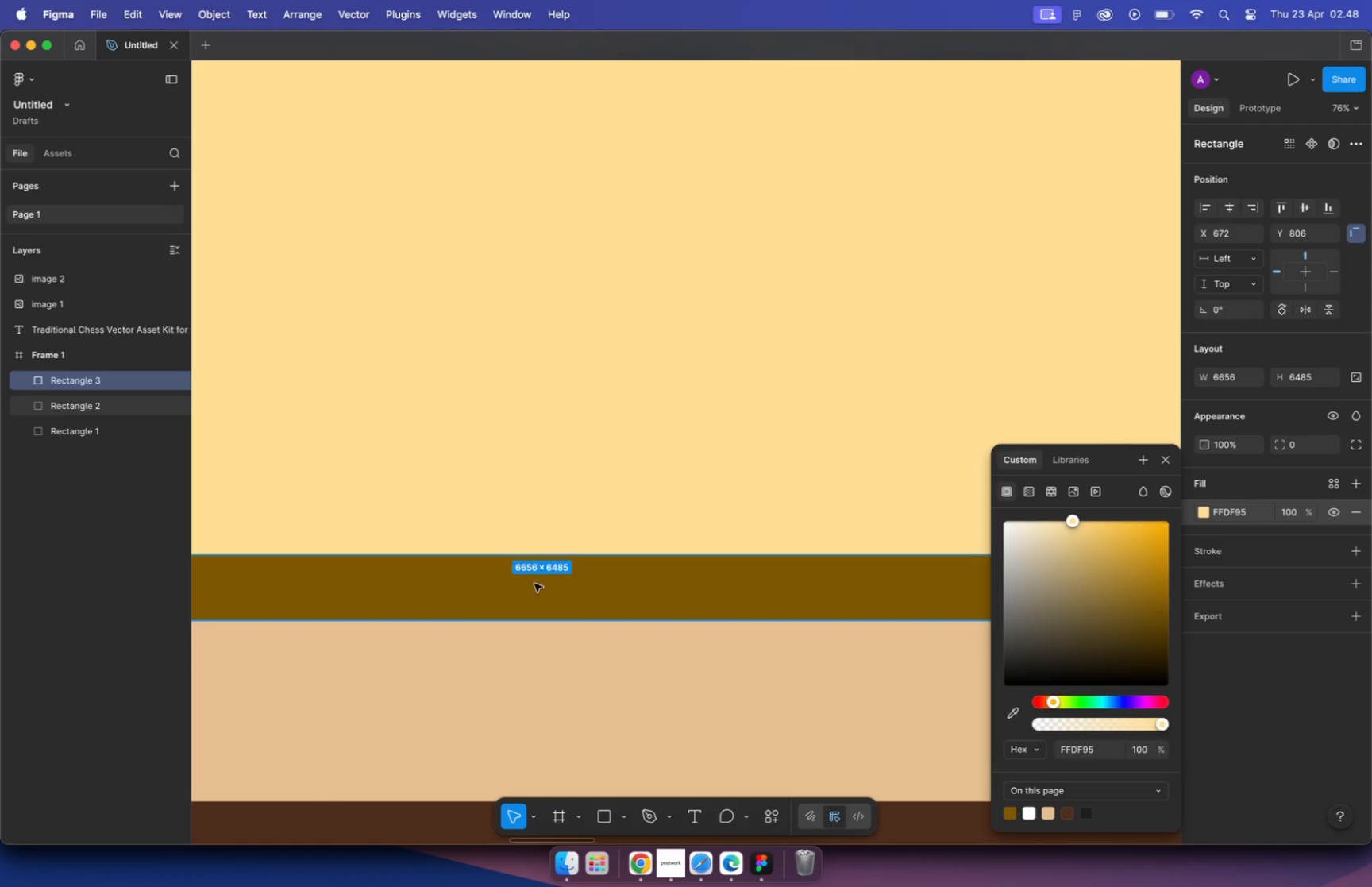 
left_click_drag(start_coordinate=[547, 557], to_coordinate=[545, 569])
 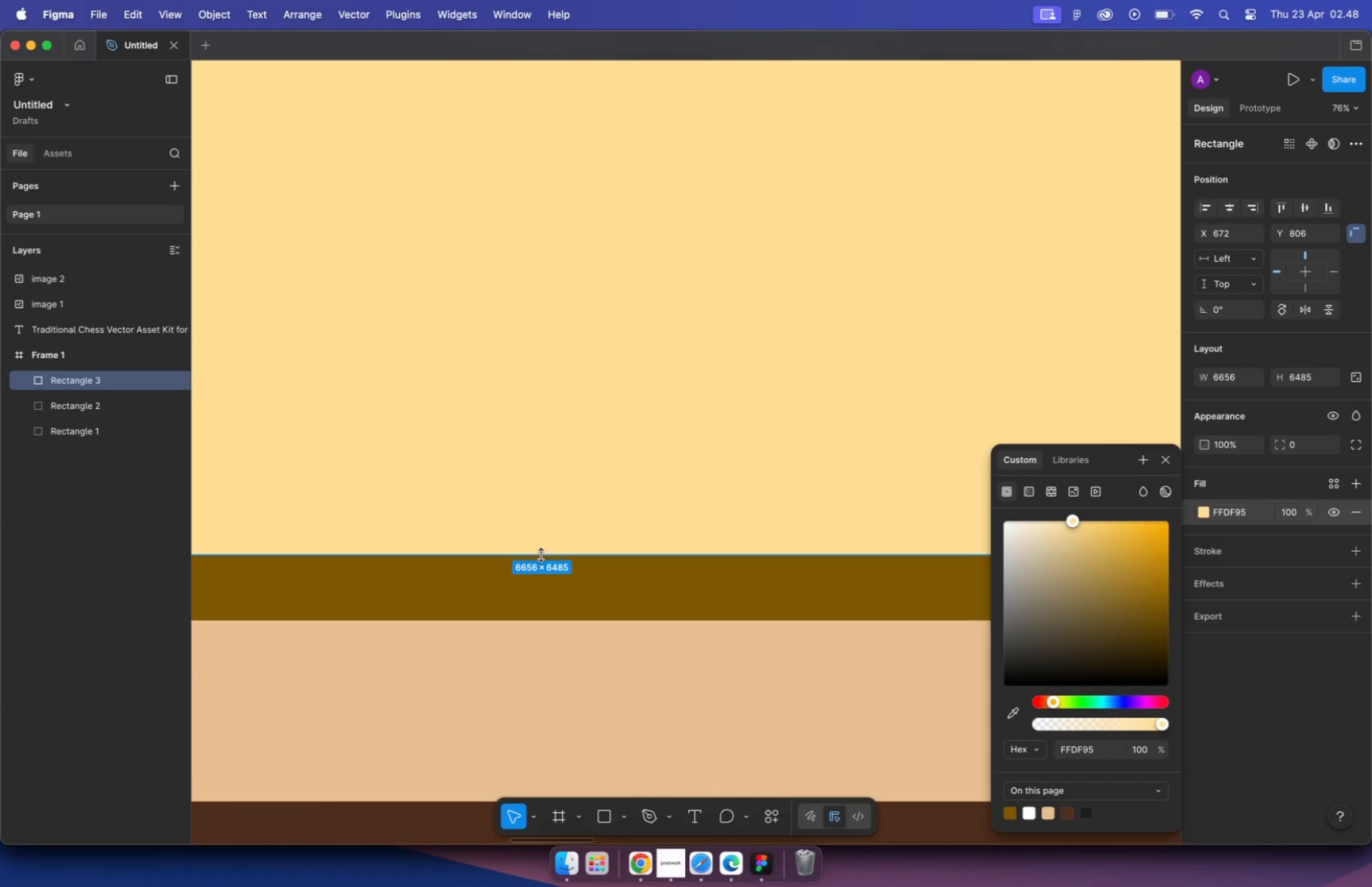 
hold_key(key=OptionLeft, duration=0.58)
 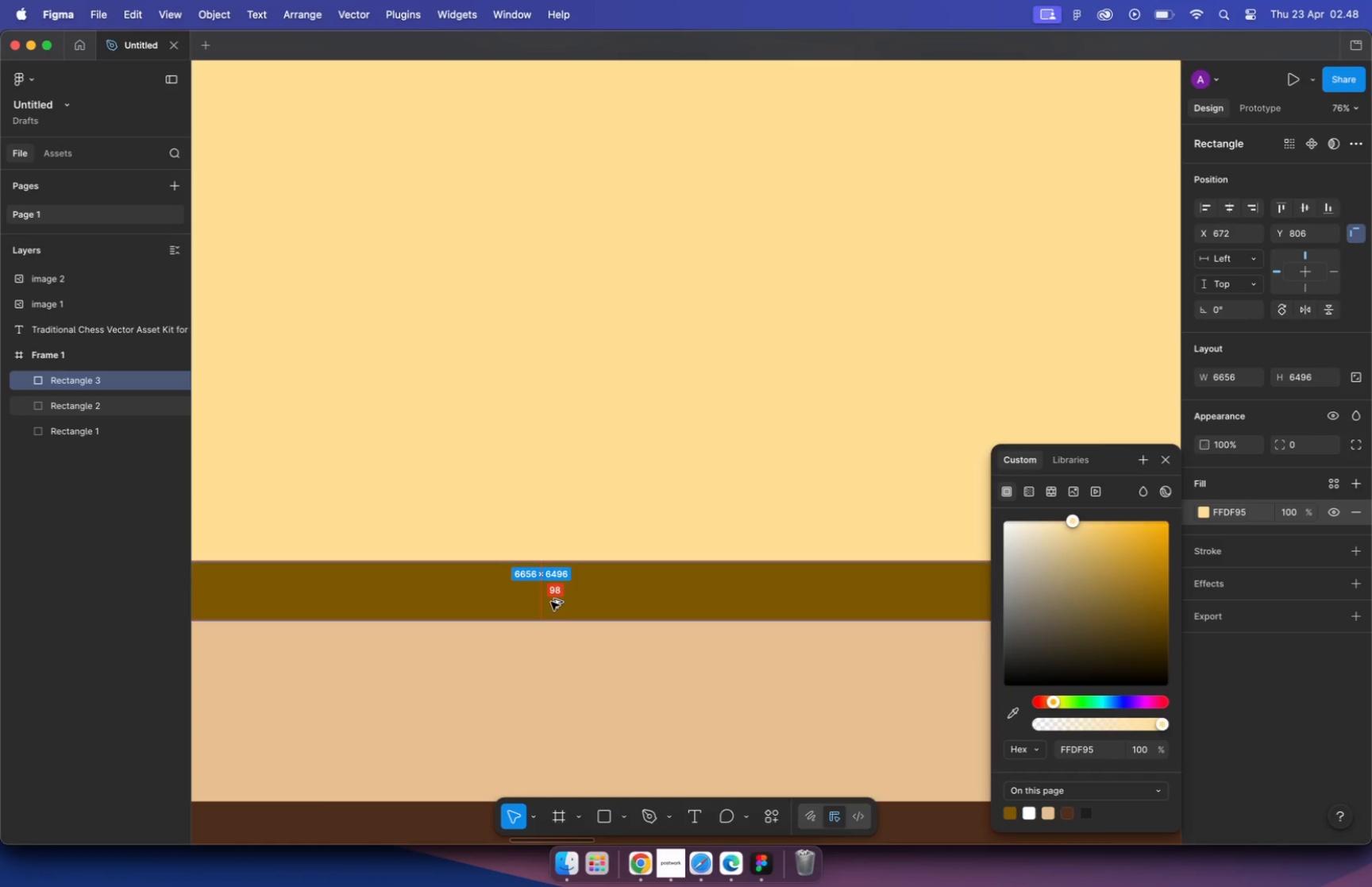 
left_click_drag(start_coordinate=[554, 569], to_coordinate=[552, 576])
 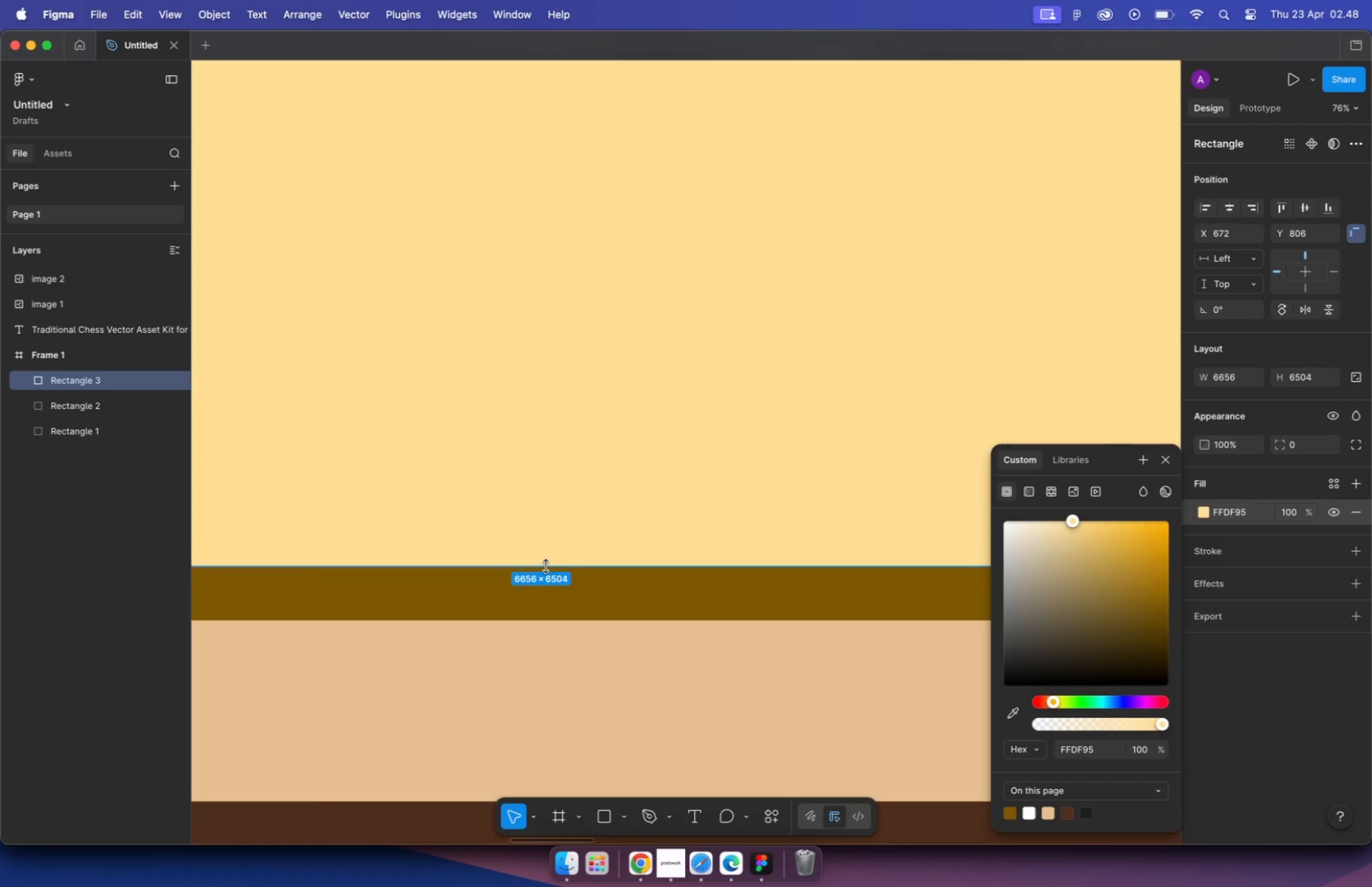 
hold_key(key=OptionLeft, duration=0.82)
 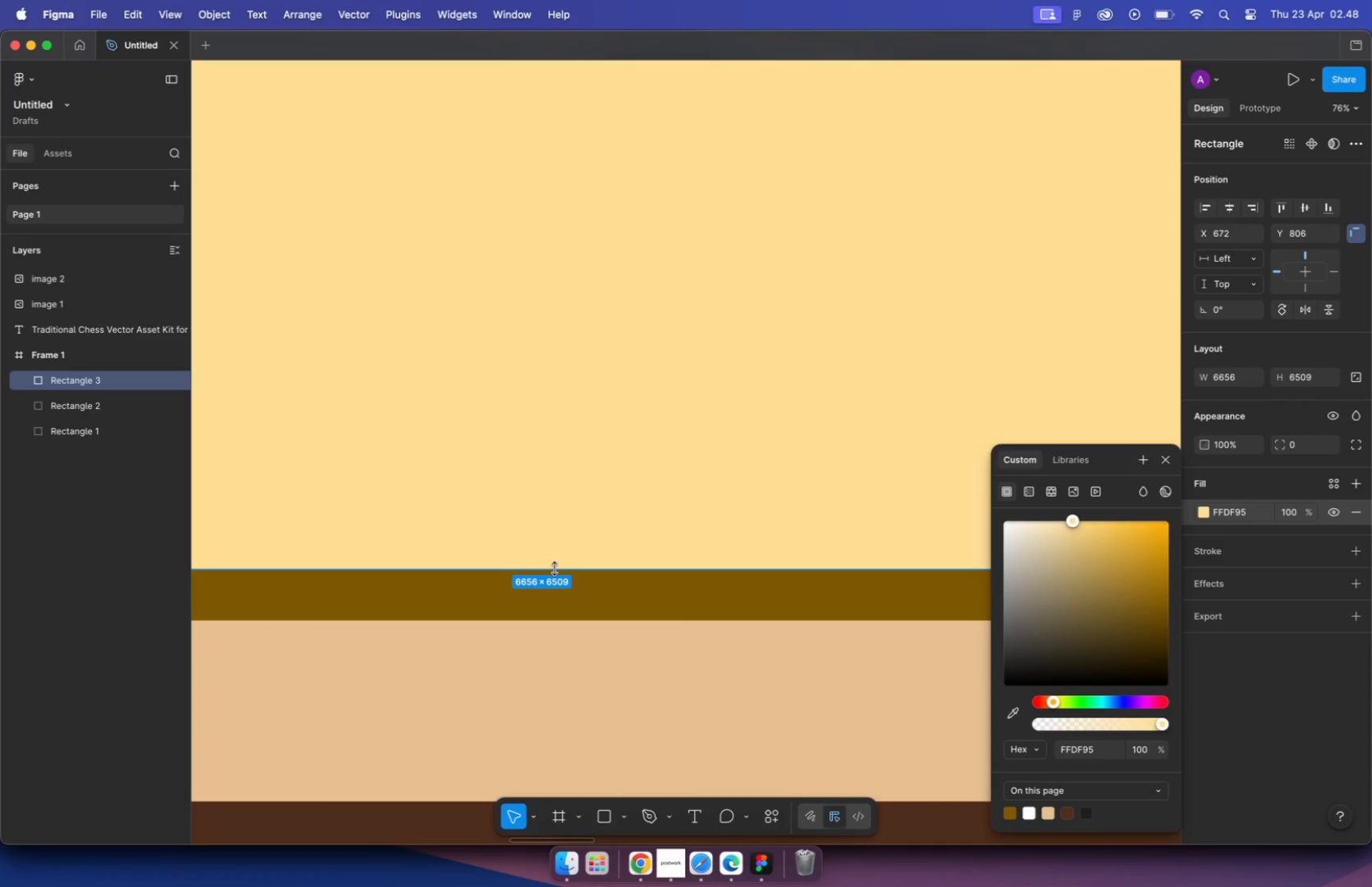 
hold_key(key=CommandLeft, duration=0.92)
scroll: coordinate [538, 589], scroll_direction: up, amount: 41.0
 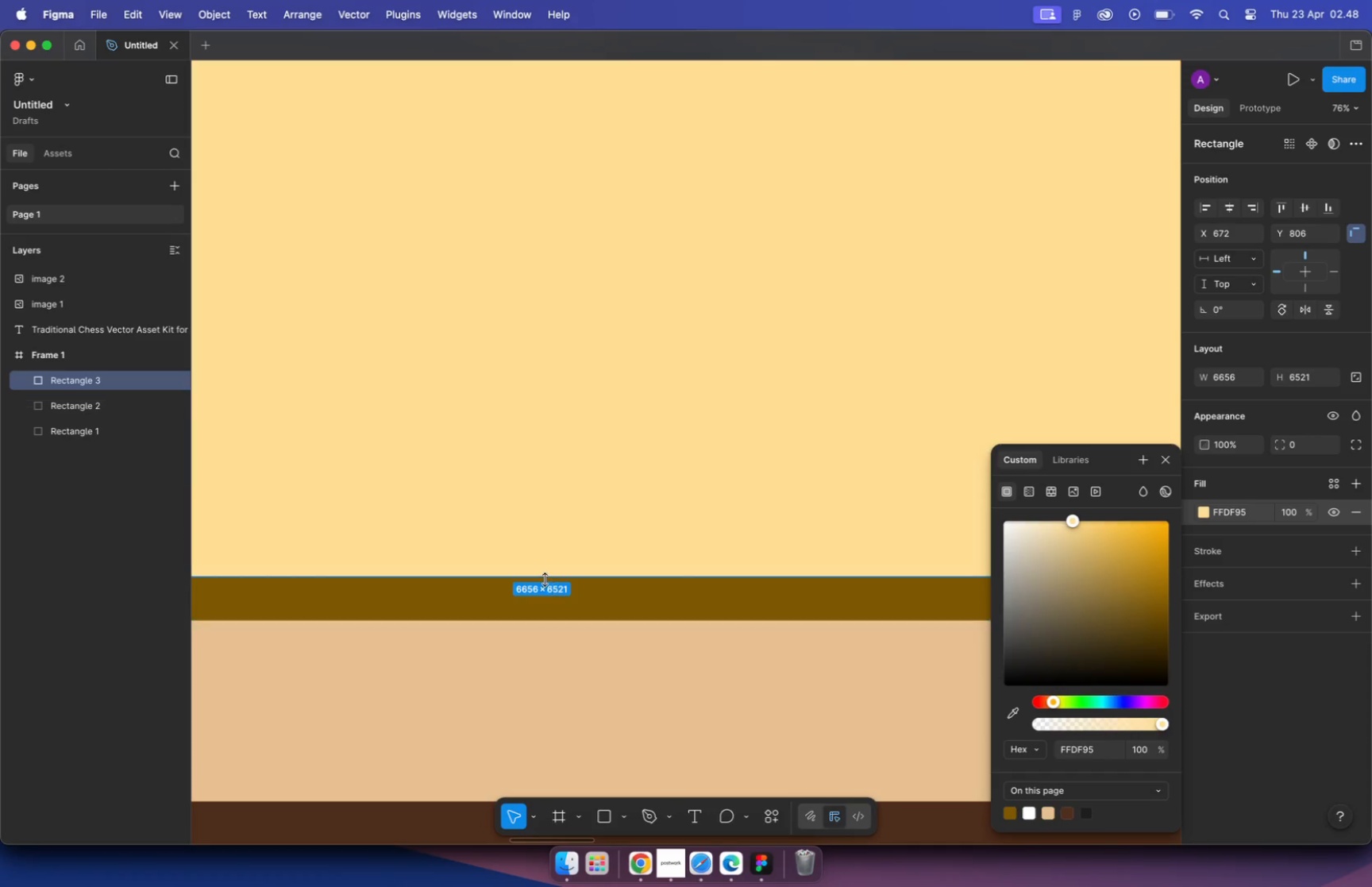 
left_click_drag(start_coordinate=[580, 430], to_coordinate=[582, 435])
 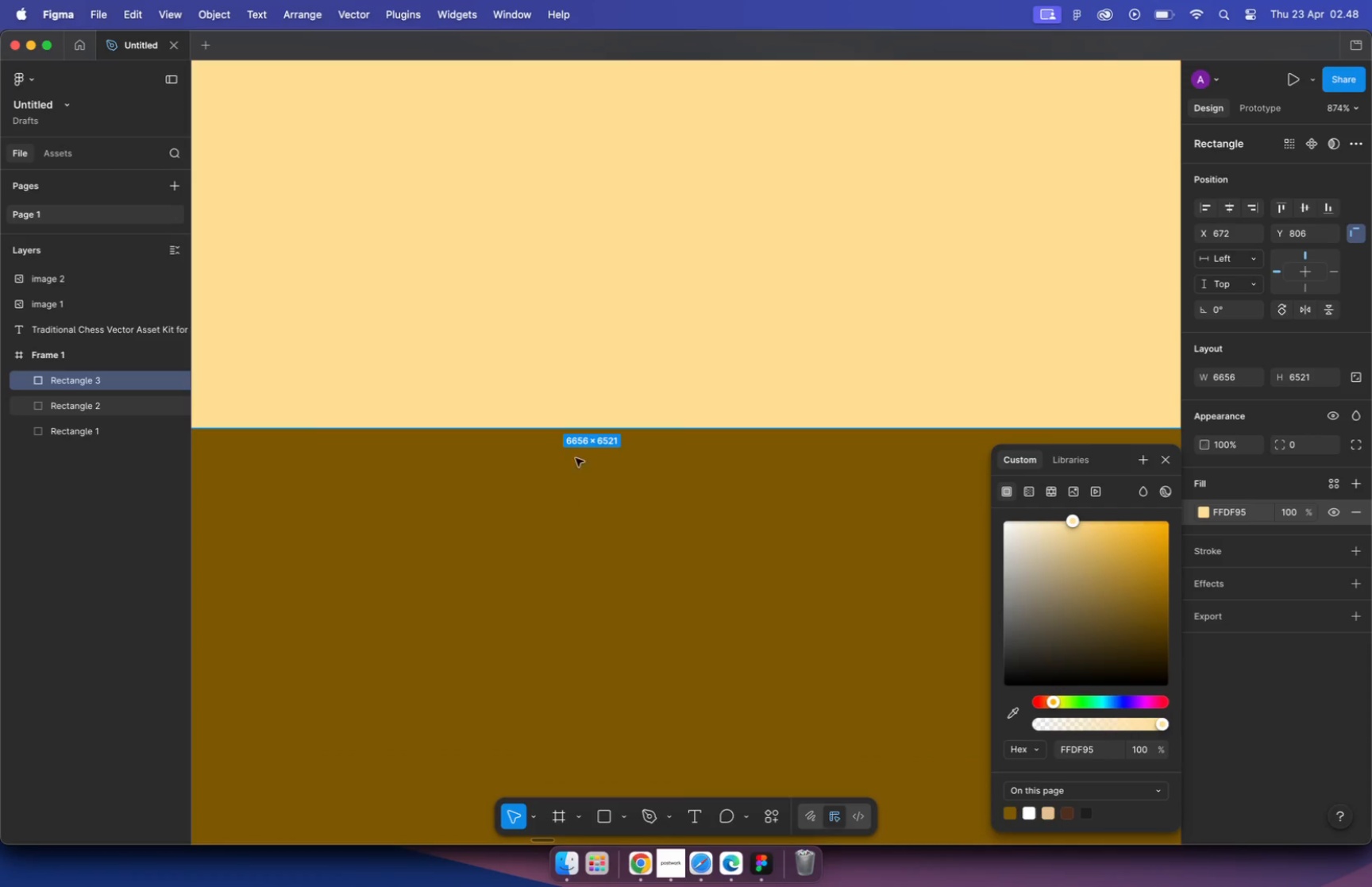 
hold_key(key=OptionLeft, duration=1.04)
 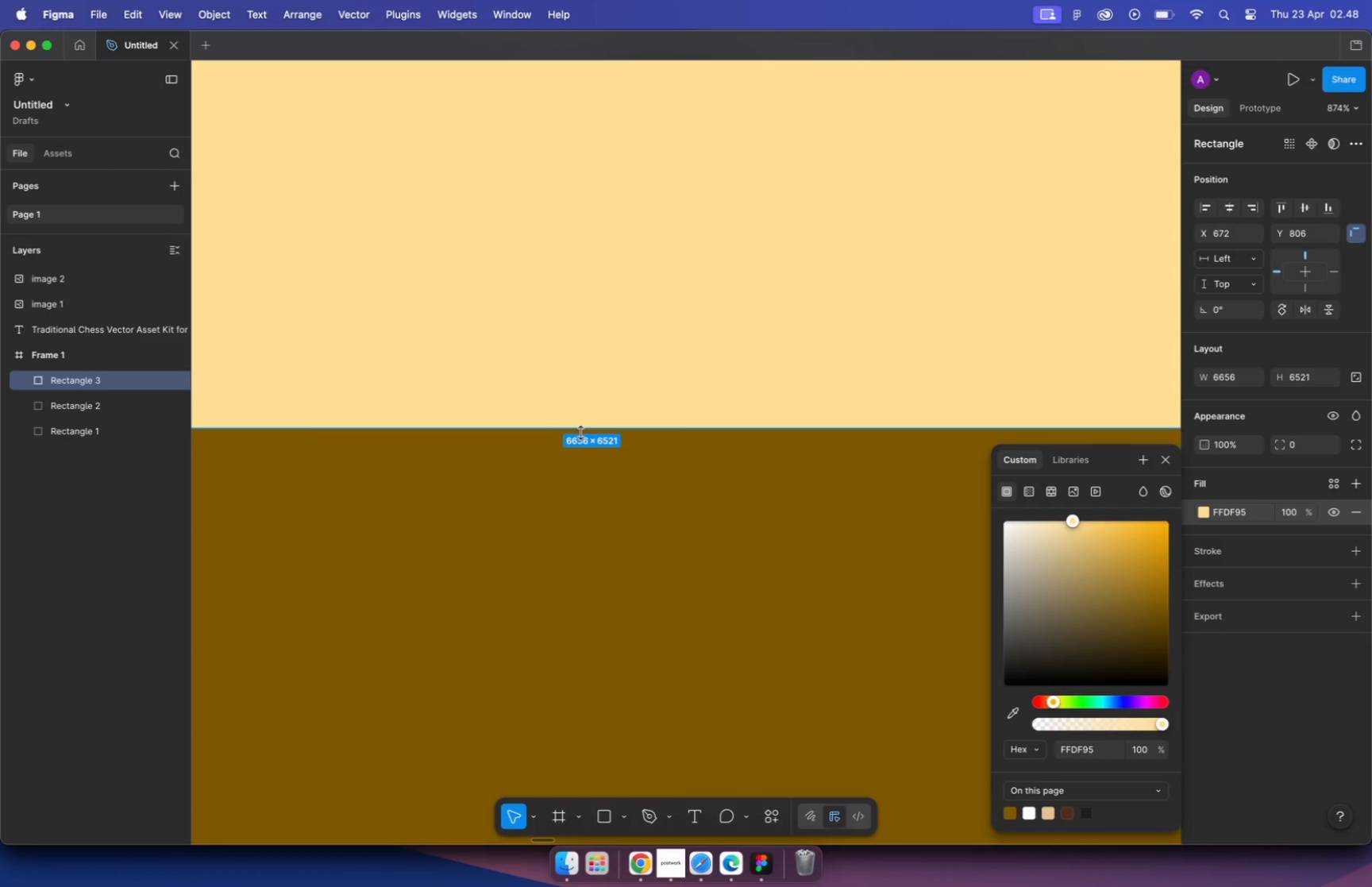 
hold_key(key=CommandLeft, duration=1.12)
scroll: coordinate [601, 522], scroll_direction: down, amount: 100.0
 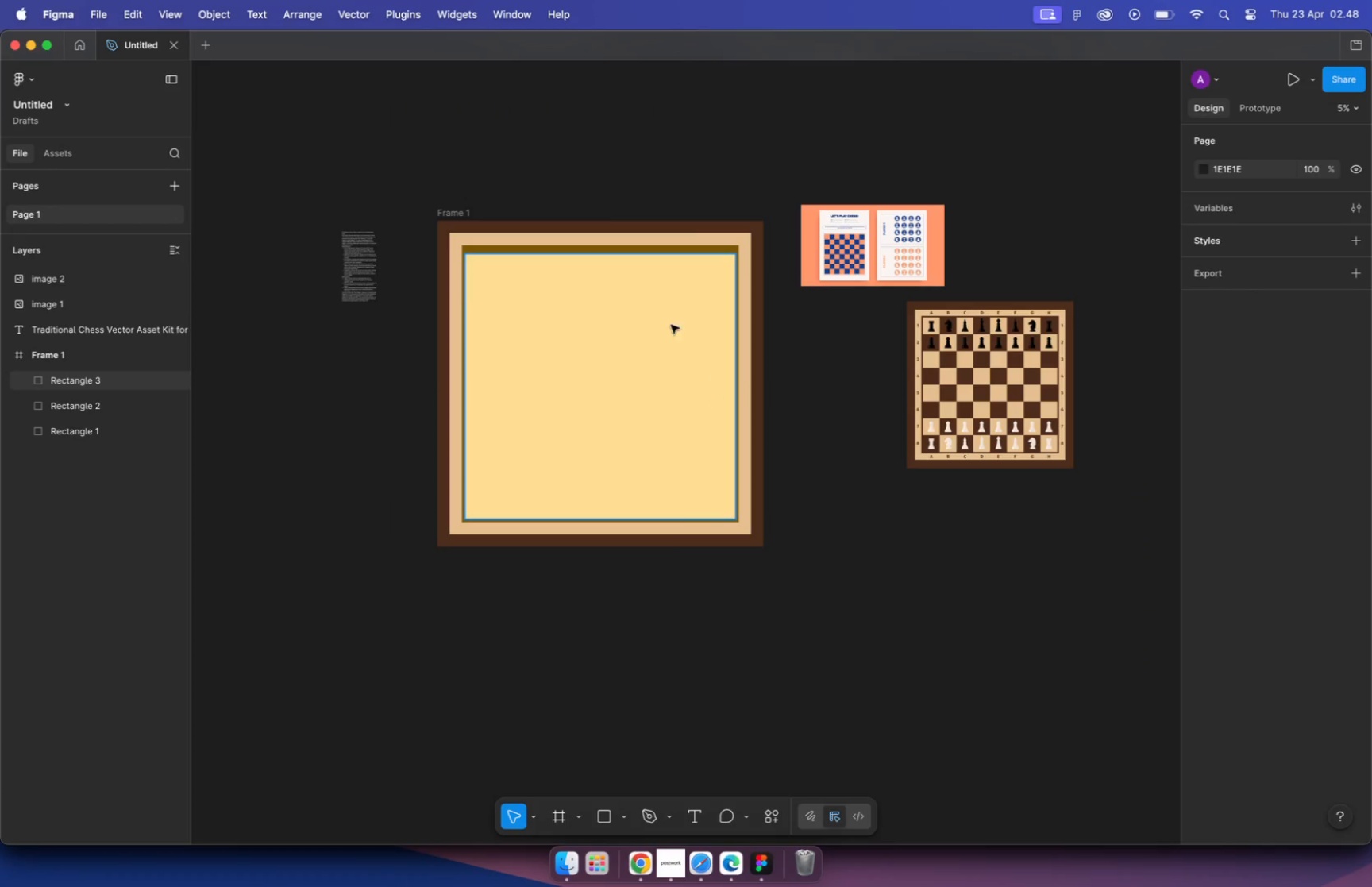 
wait(5.08)
 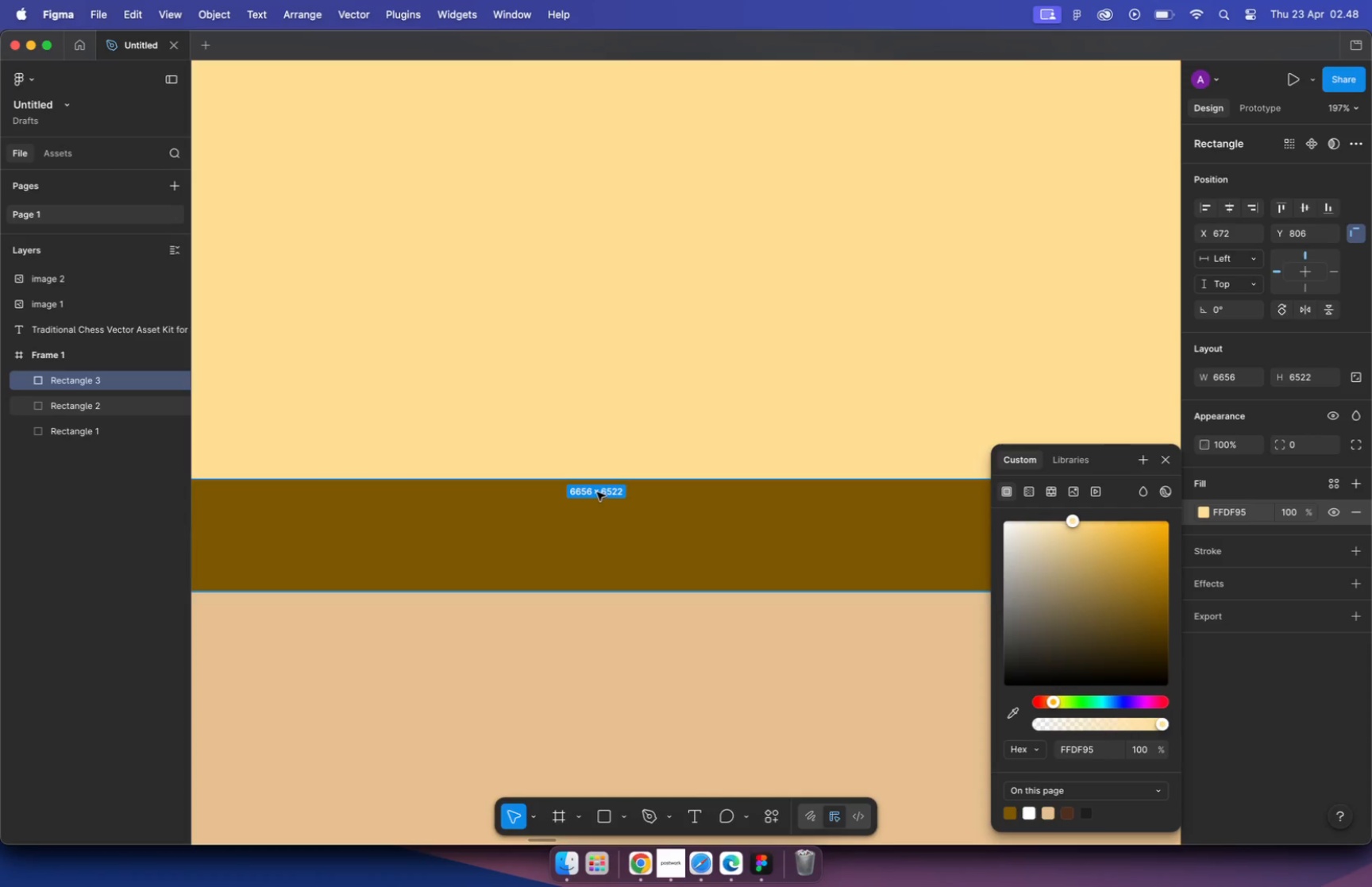 
hold_key(key=CommandLeft, duration=1.78)
left_click_drag(start_coordinate=[591, 303], to_coordinate=[589, 283])
 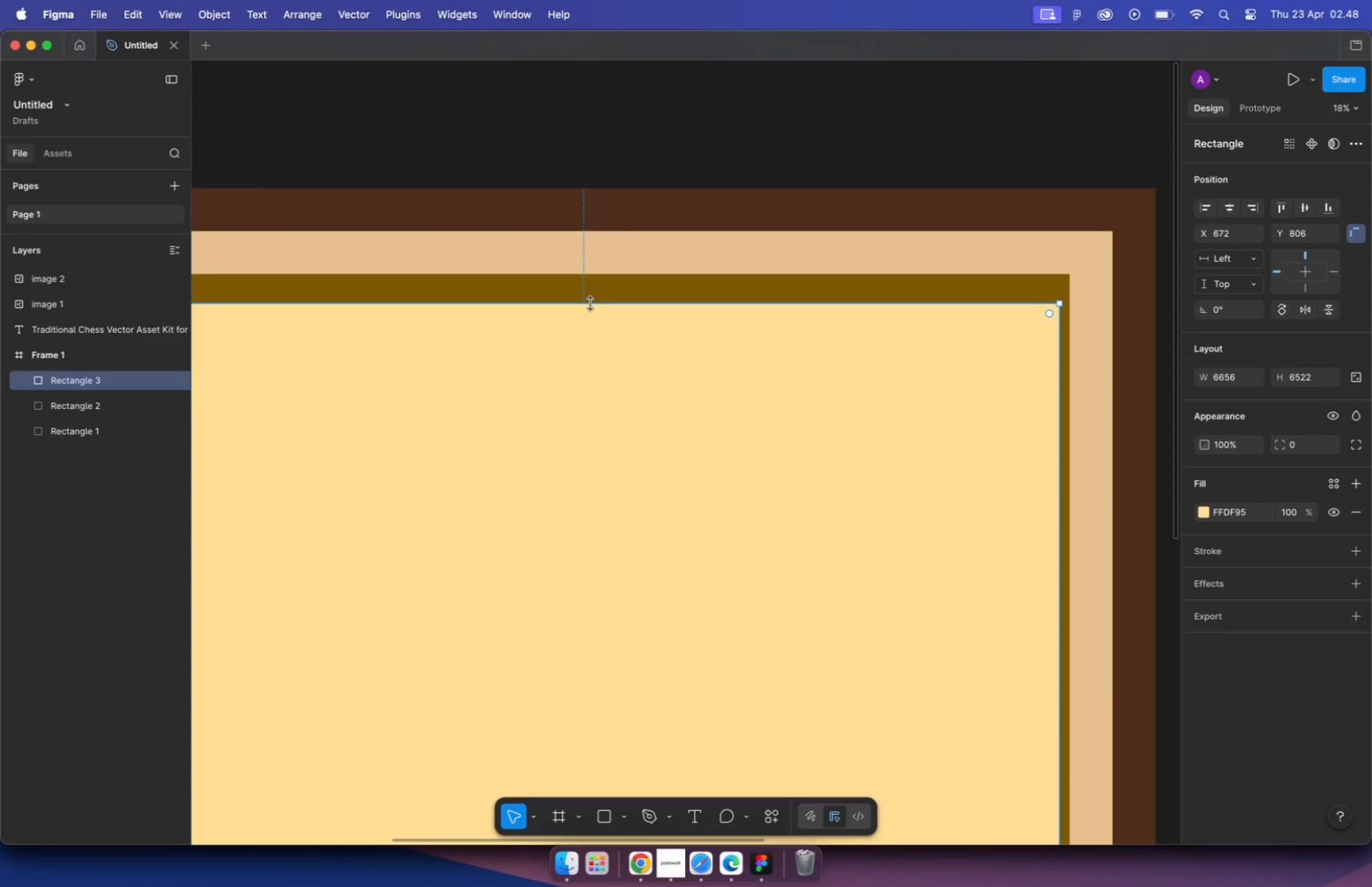 
hold_key(key=OptionLeft, duration=0.6)
 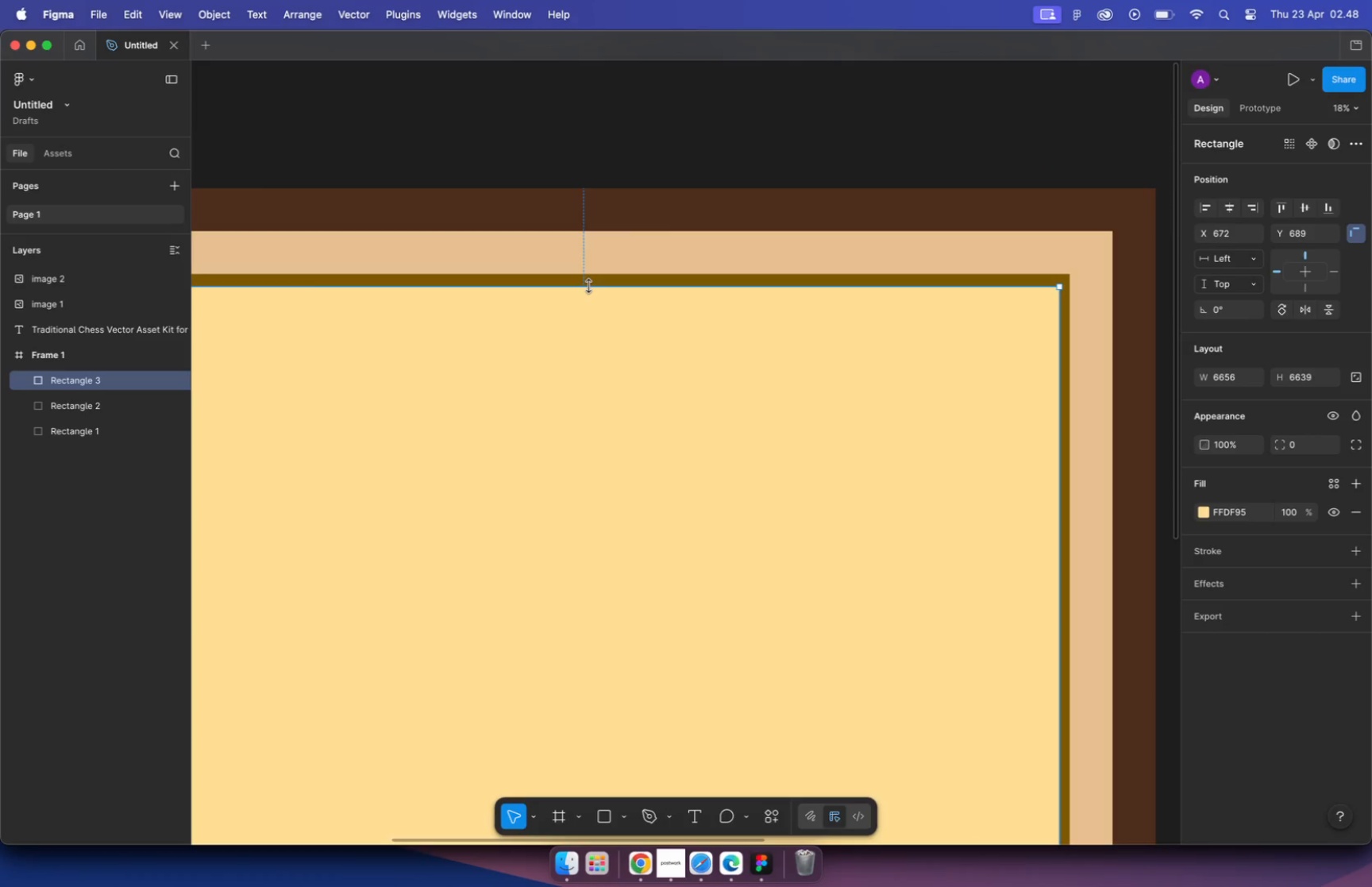 
hold_key(key=CommandLeft, duration=0.58)
scroll: coordinate [627, 287], scroll_direction: down, amount: 17.0
 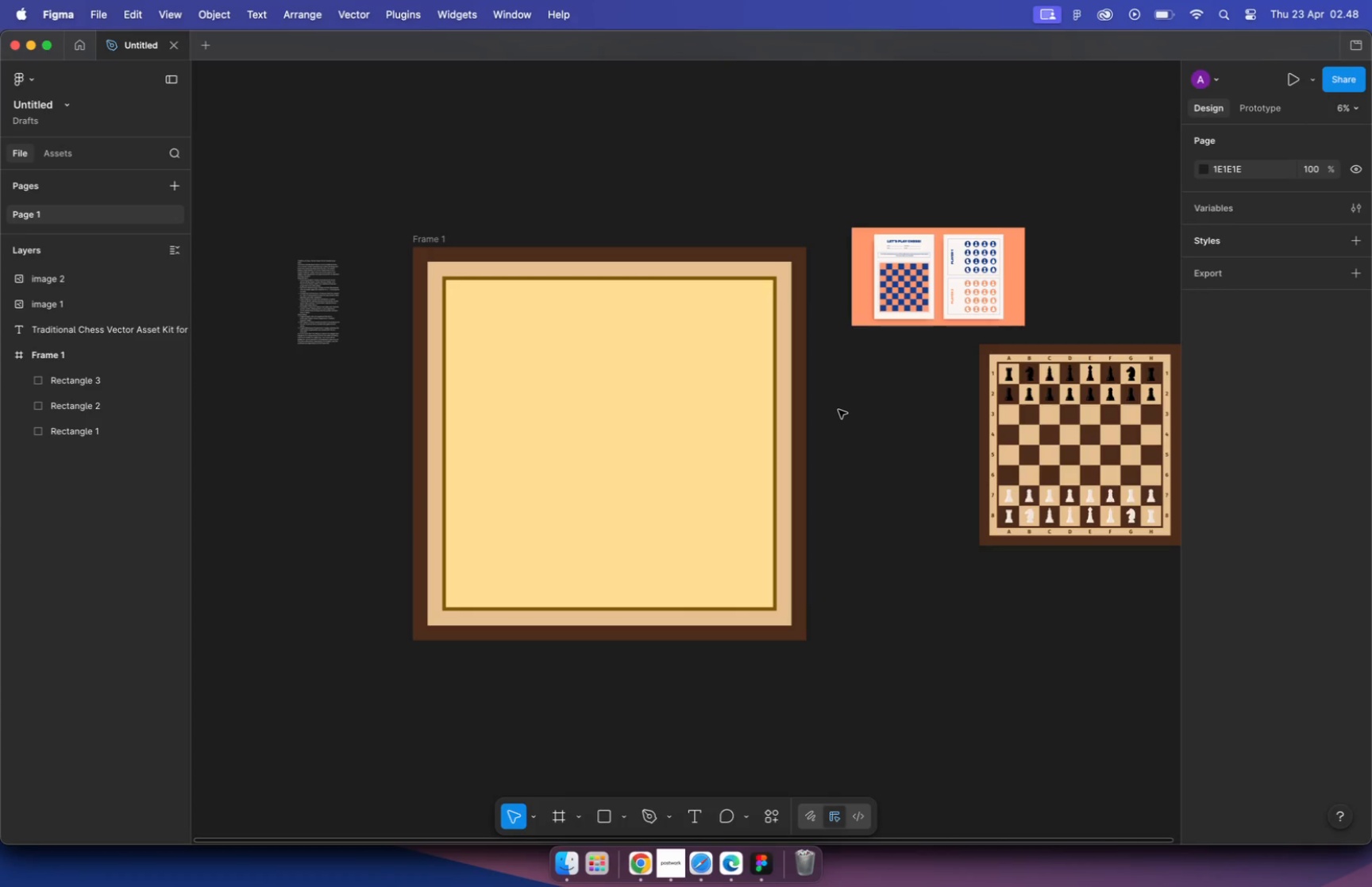 
wait(9.02)
 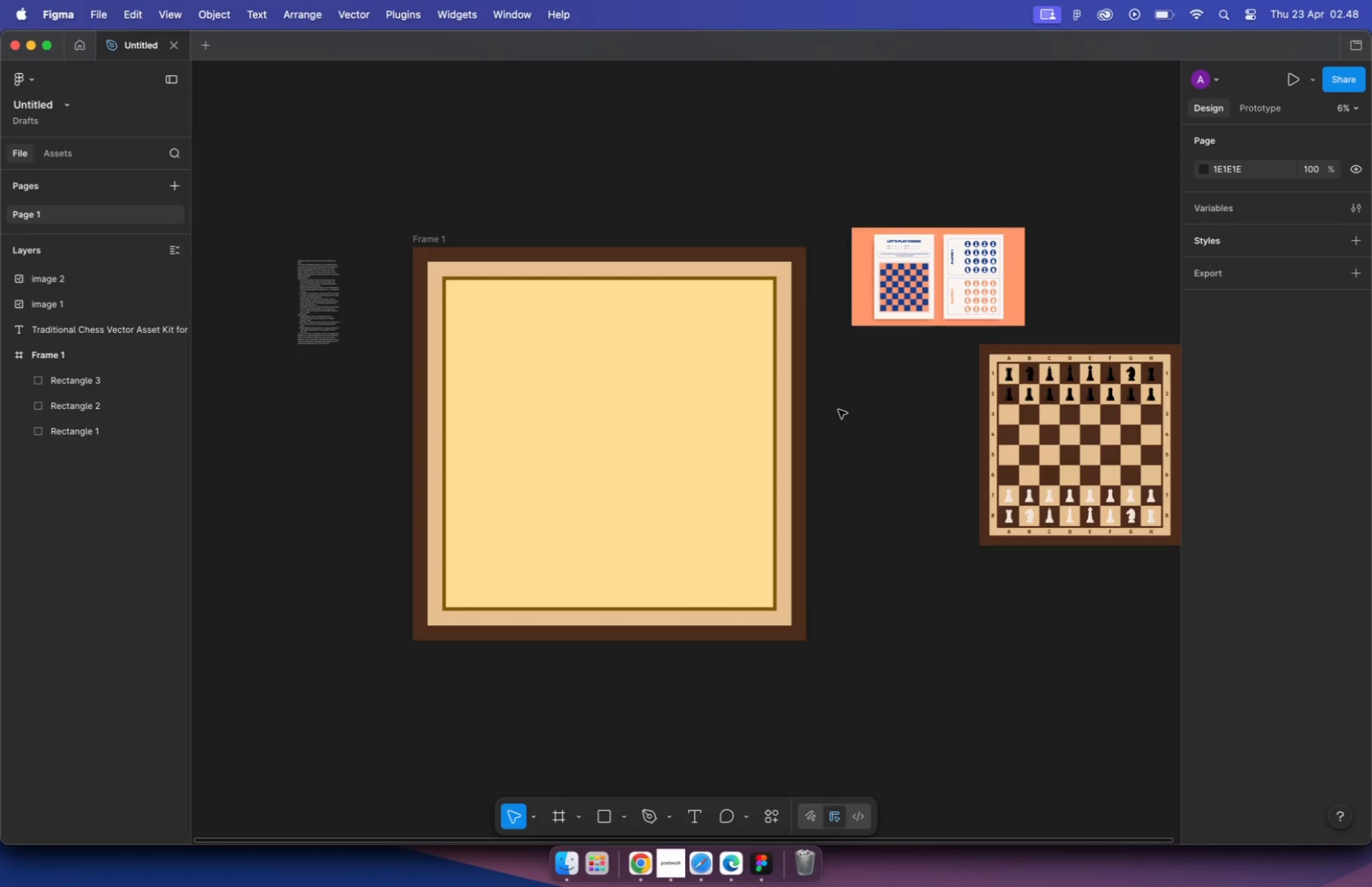 
left_click([640, 410])
 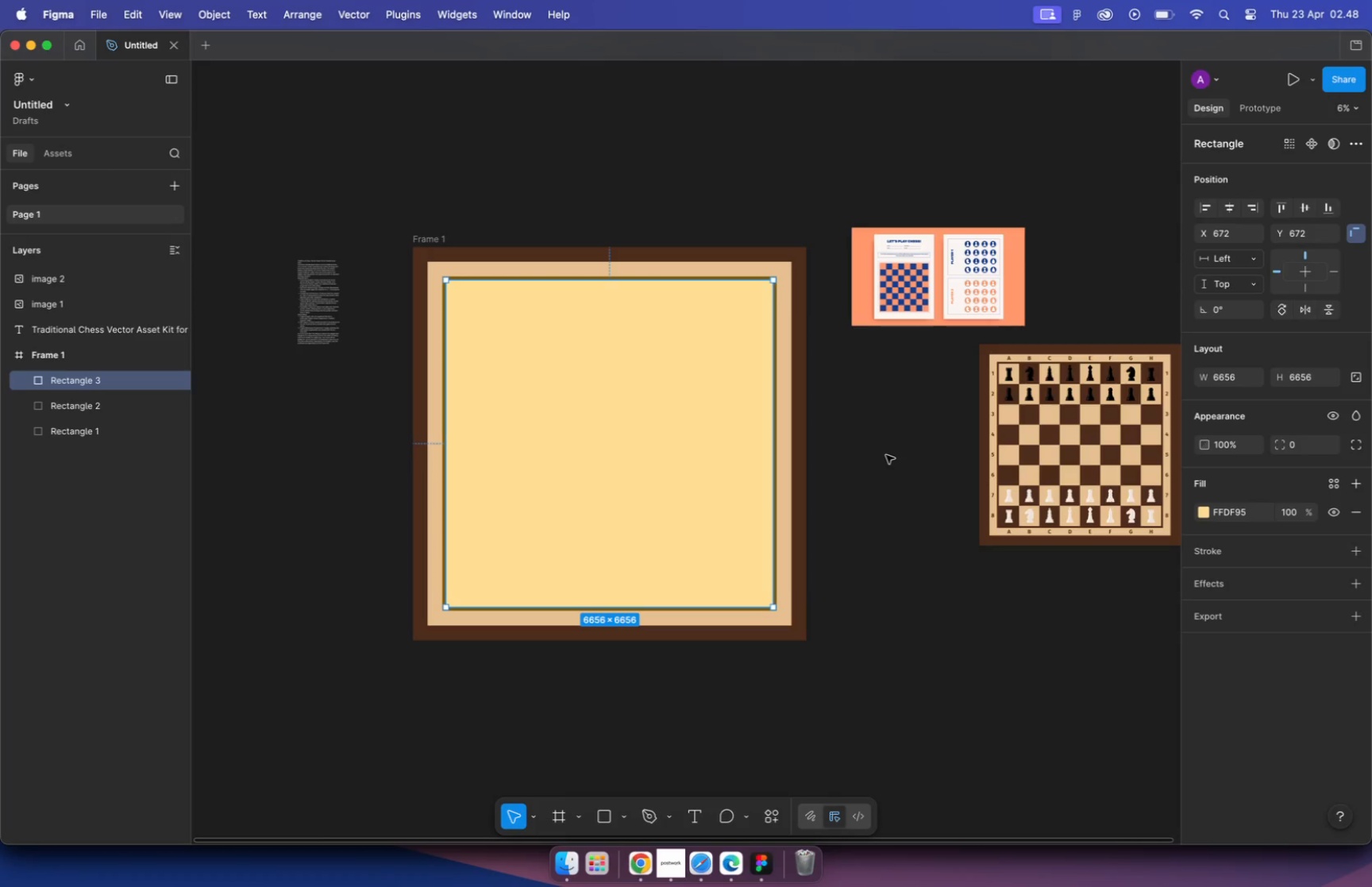 
key(I)
 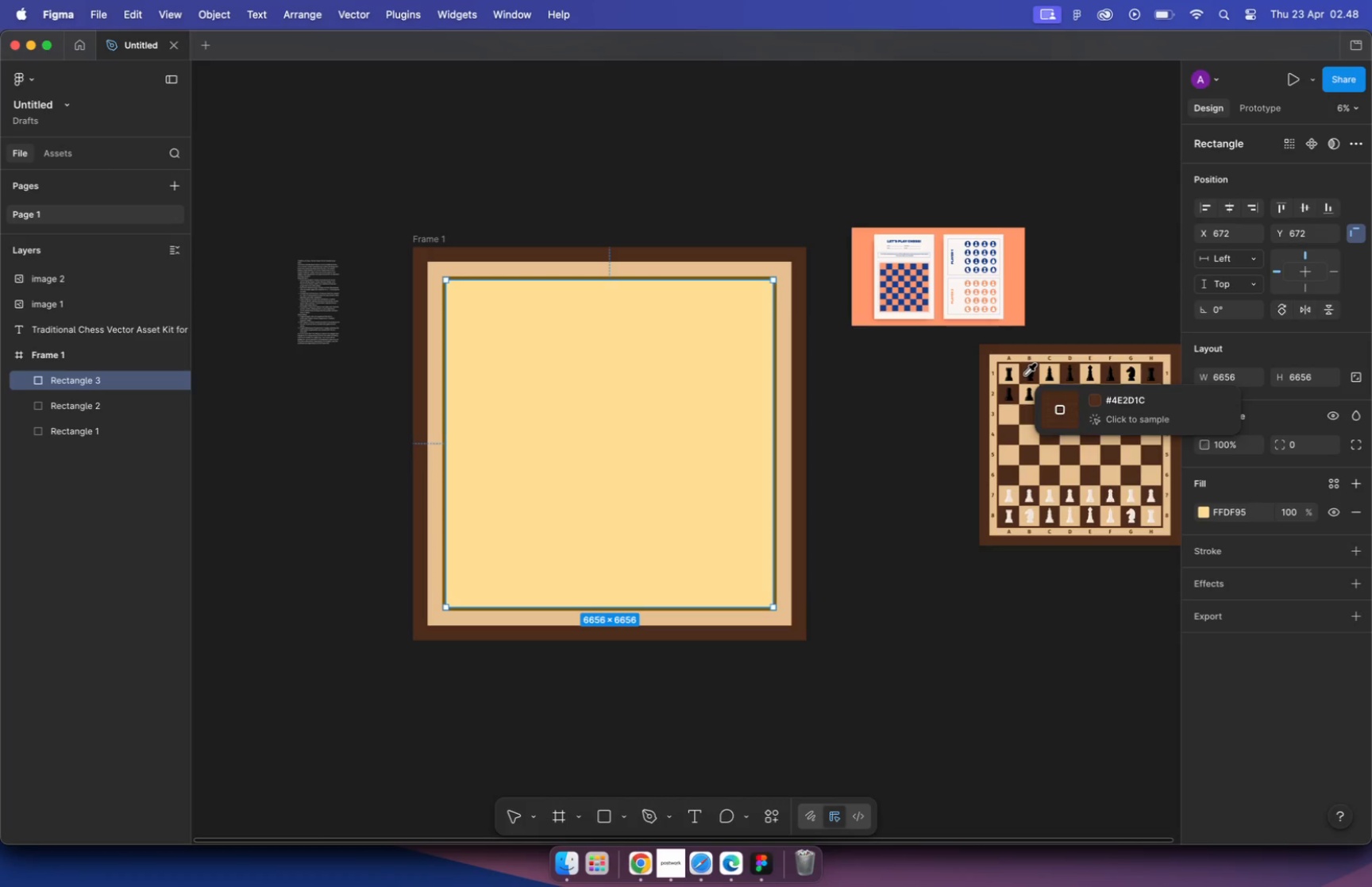 
left_click([1024, 375])
 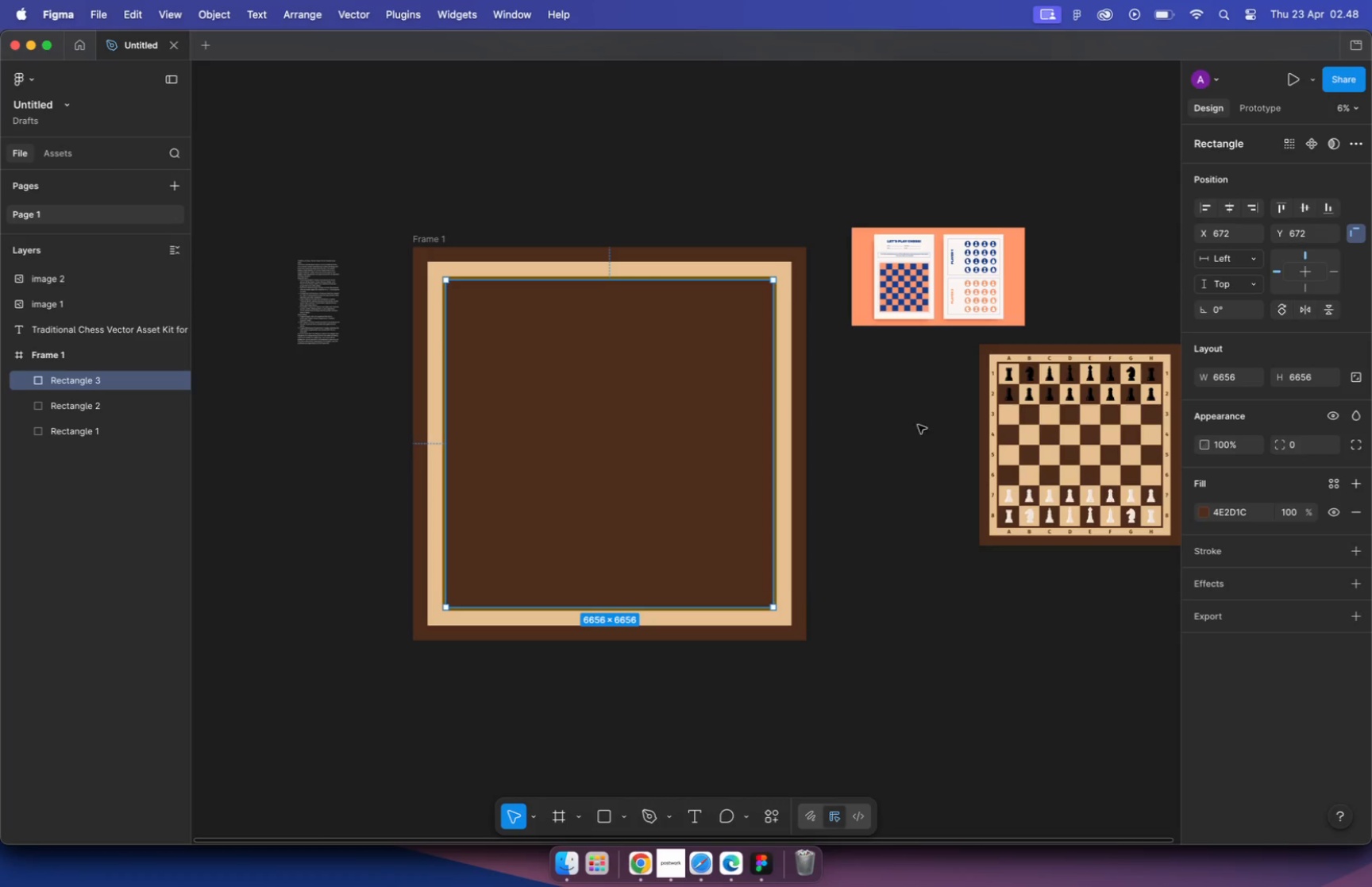 
double_click([907, 436])
 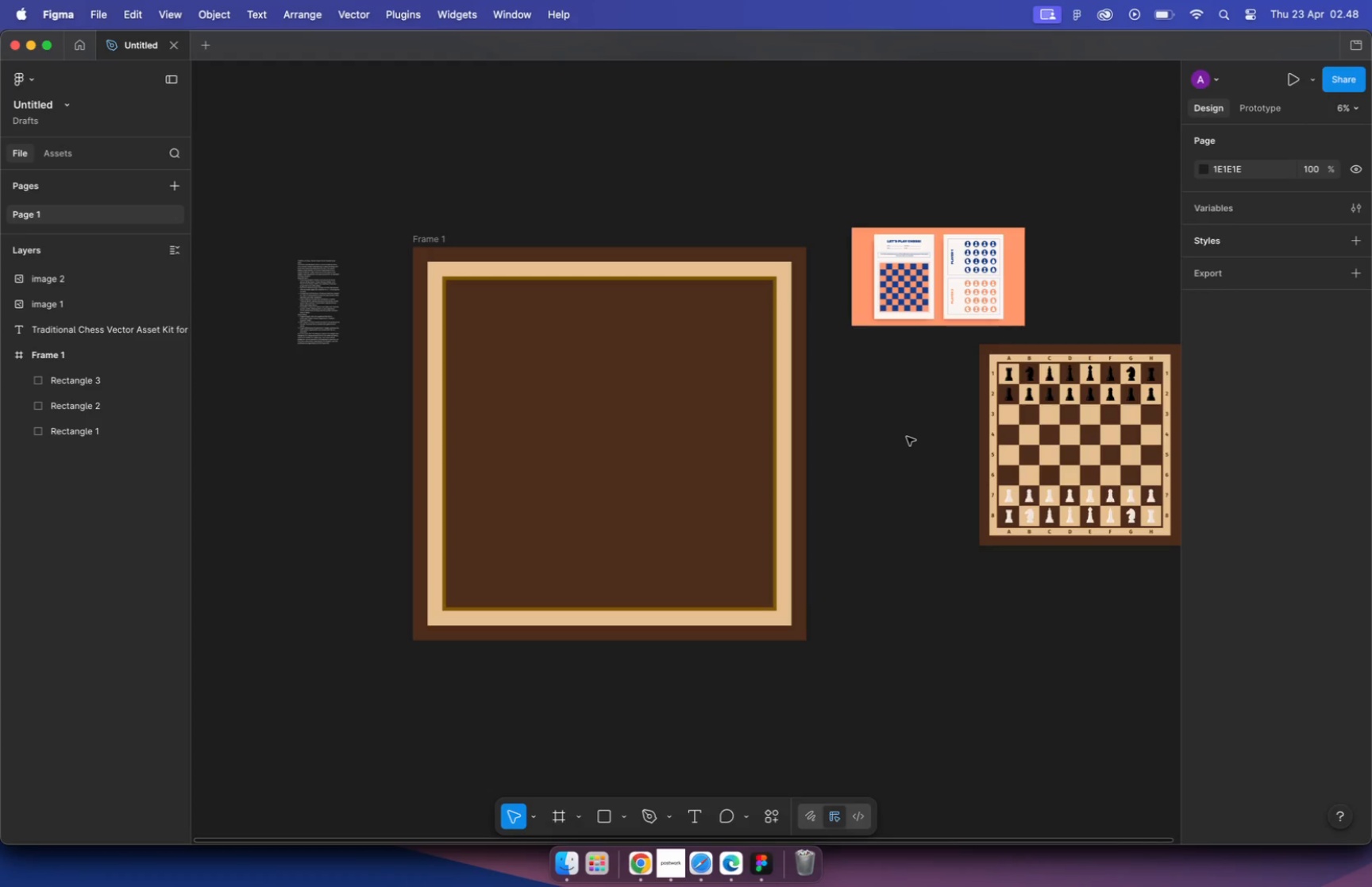 
hold_key(key=CommandLeft, duration=0.9)
scroll: coordinate [483, 311], scroll_direction: up, amount: 11.0
 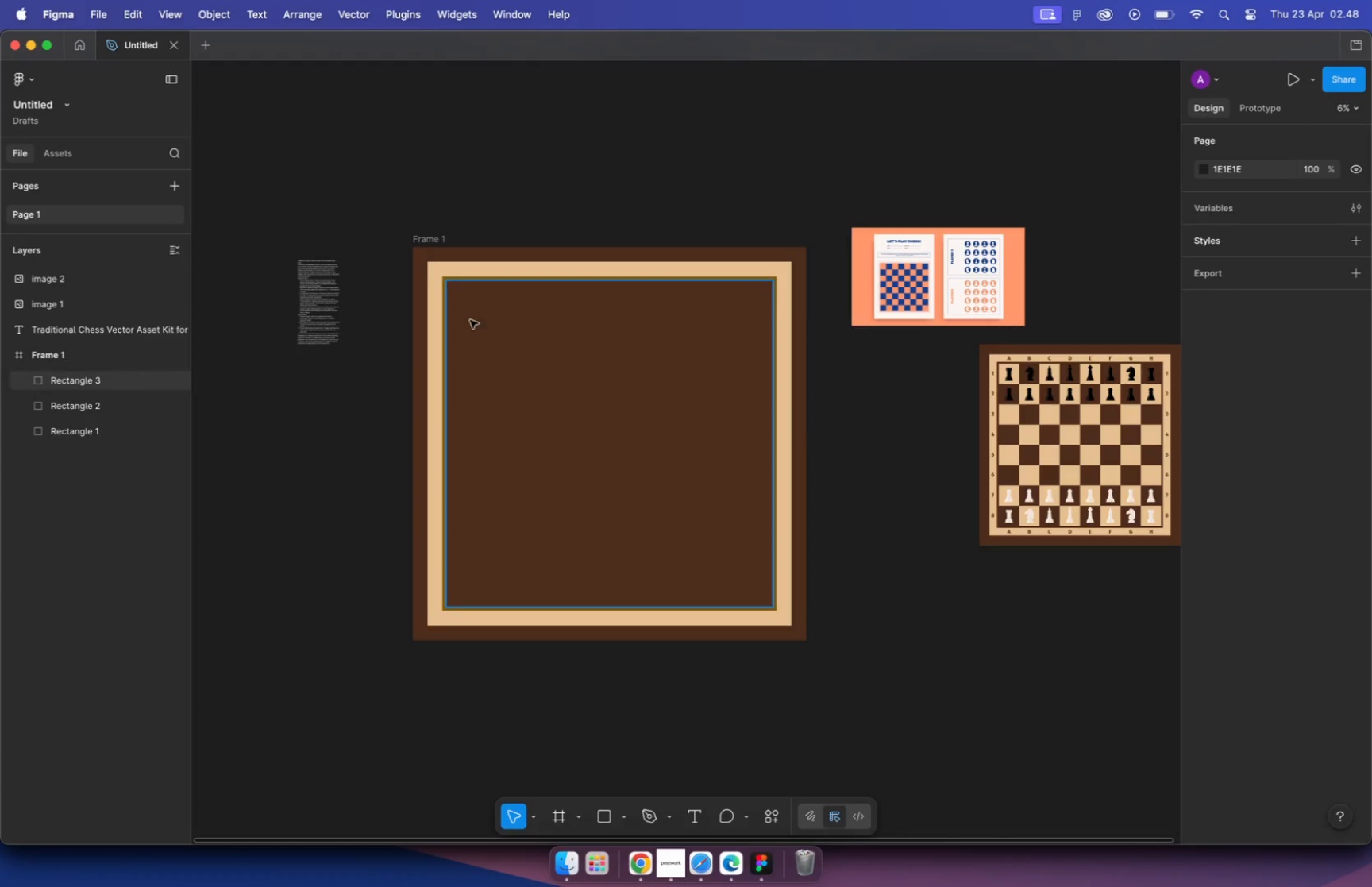 
left_click([484, 318])
 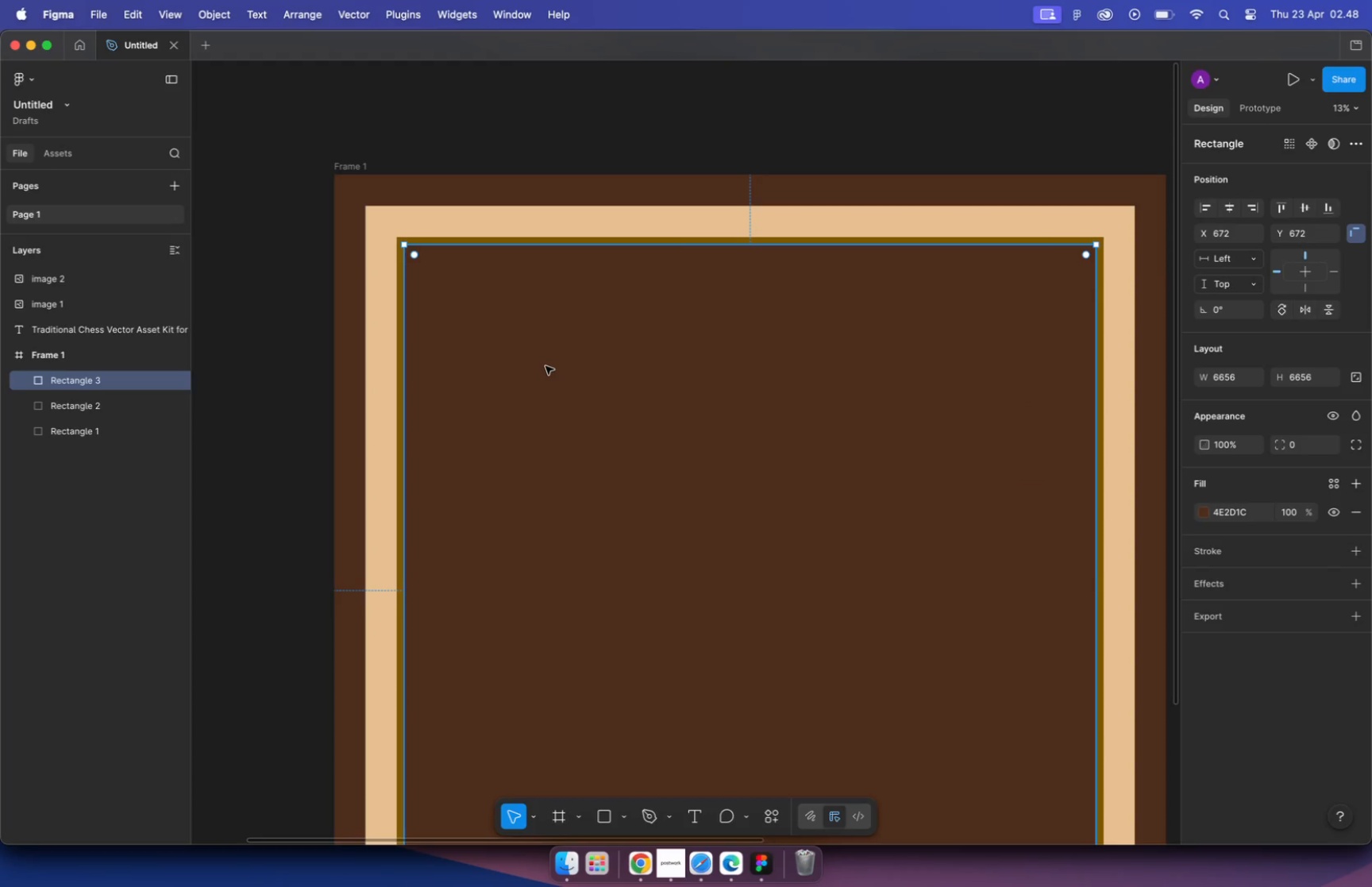 
key(Meta+D)
 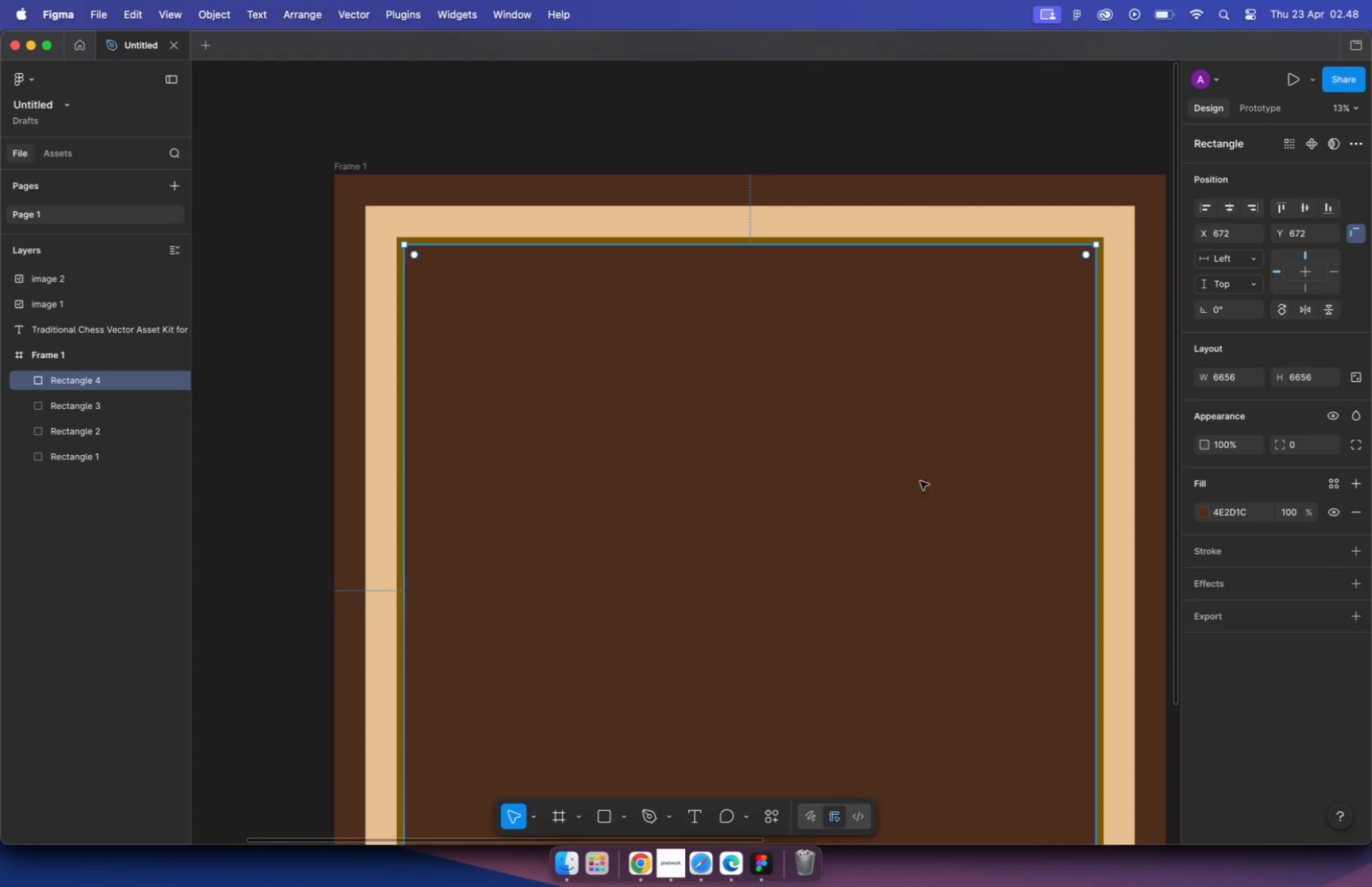 
hold_key(key=CommandLeft, duration=0.46)
scroll: coordinate [708, 395], scroll_direction: down, amount: 5.0
 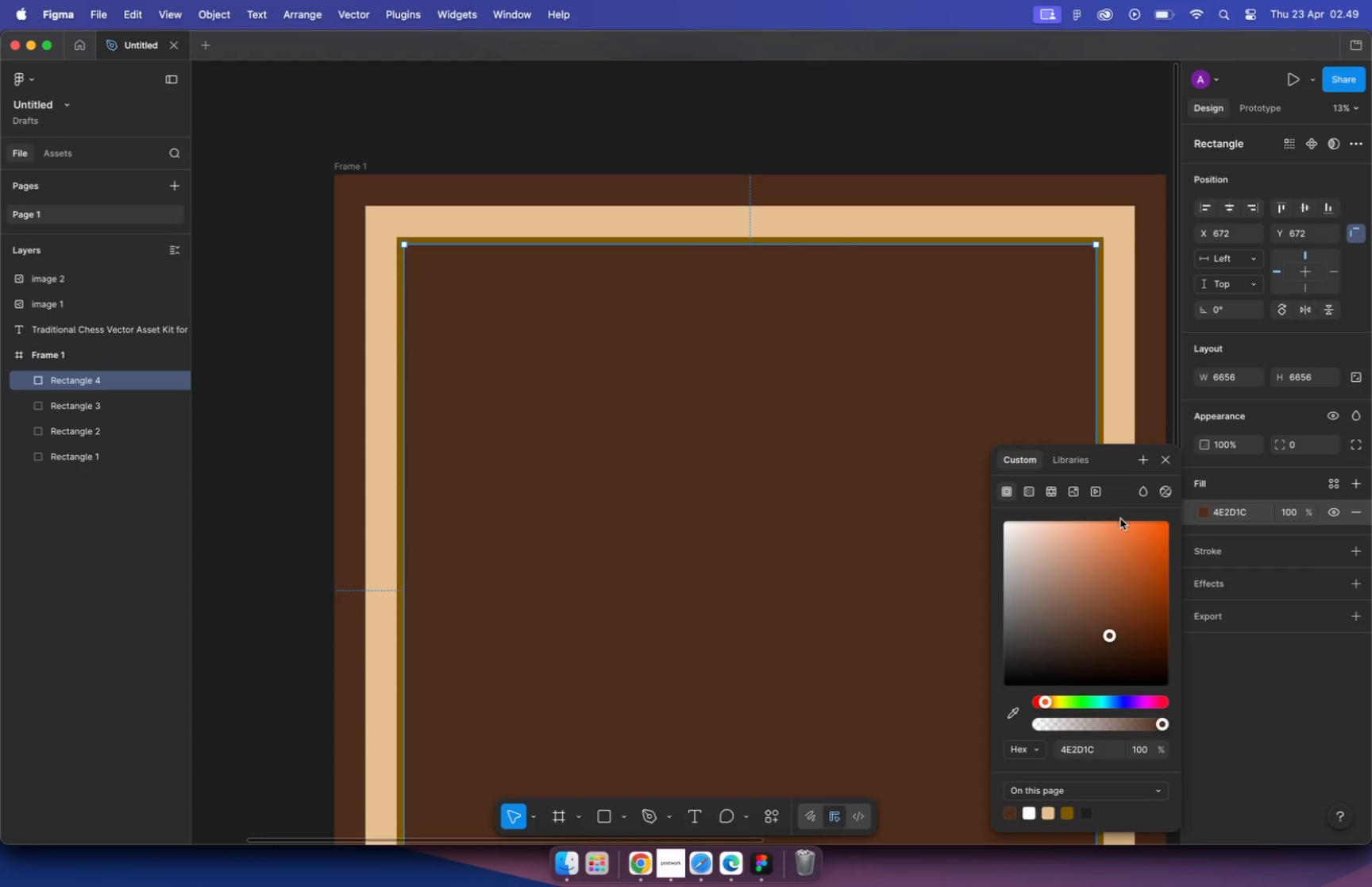 
left_click_drag(start_coordinate=[758, 742], to_coordinate=[751, 645])
 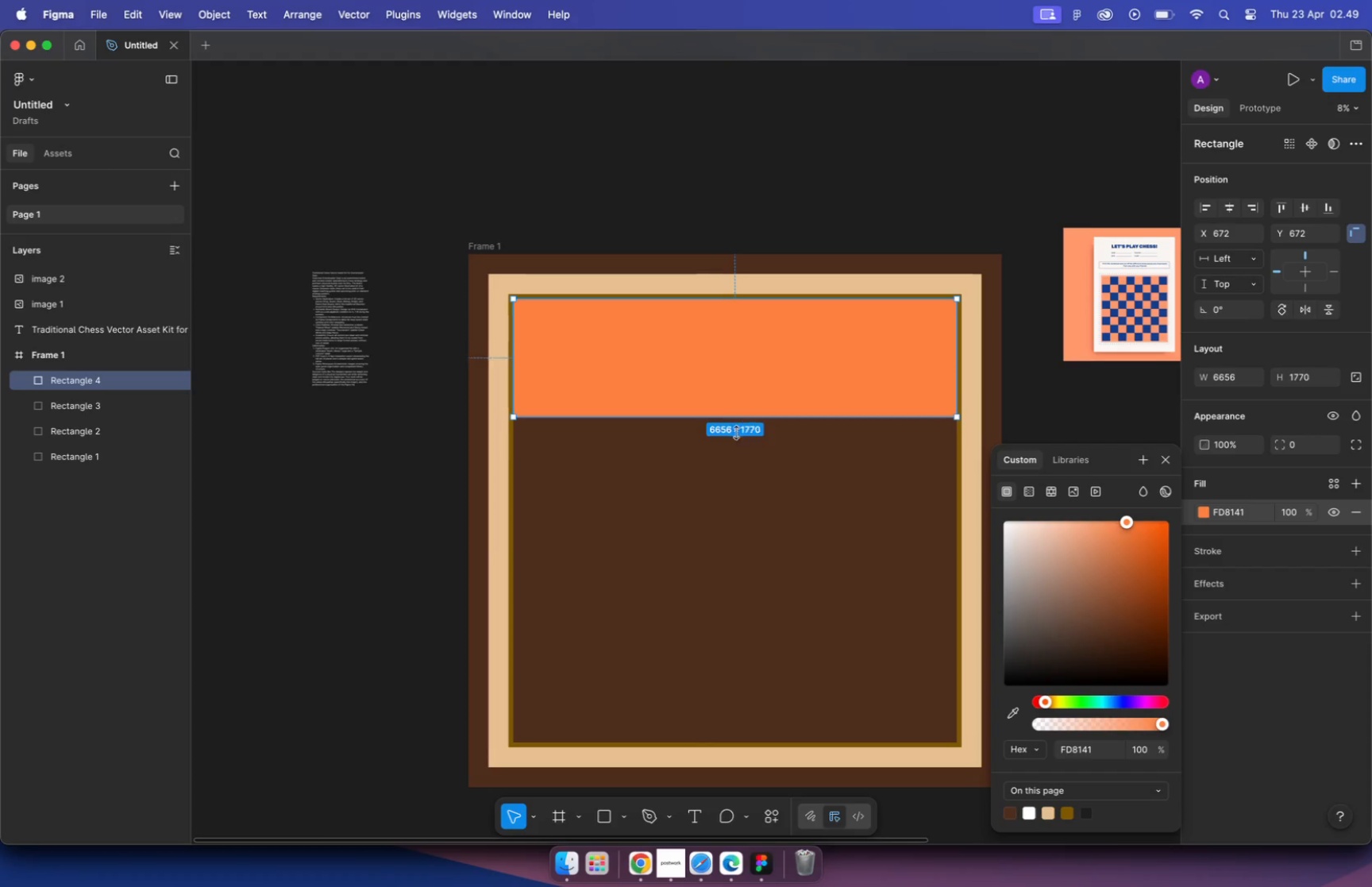 
key(Meta+CommandLeft)
 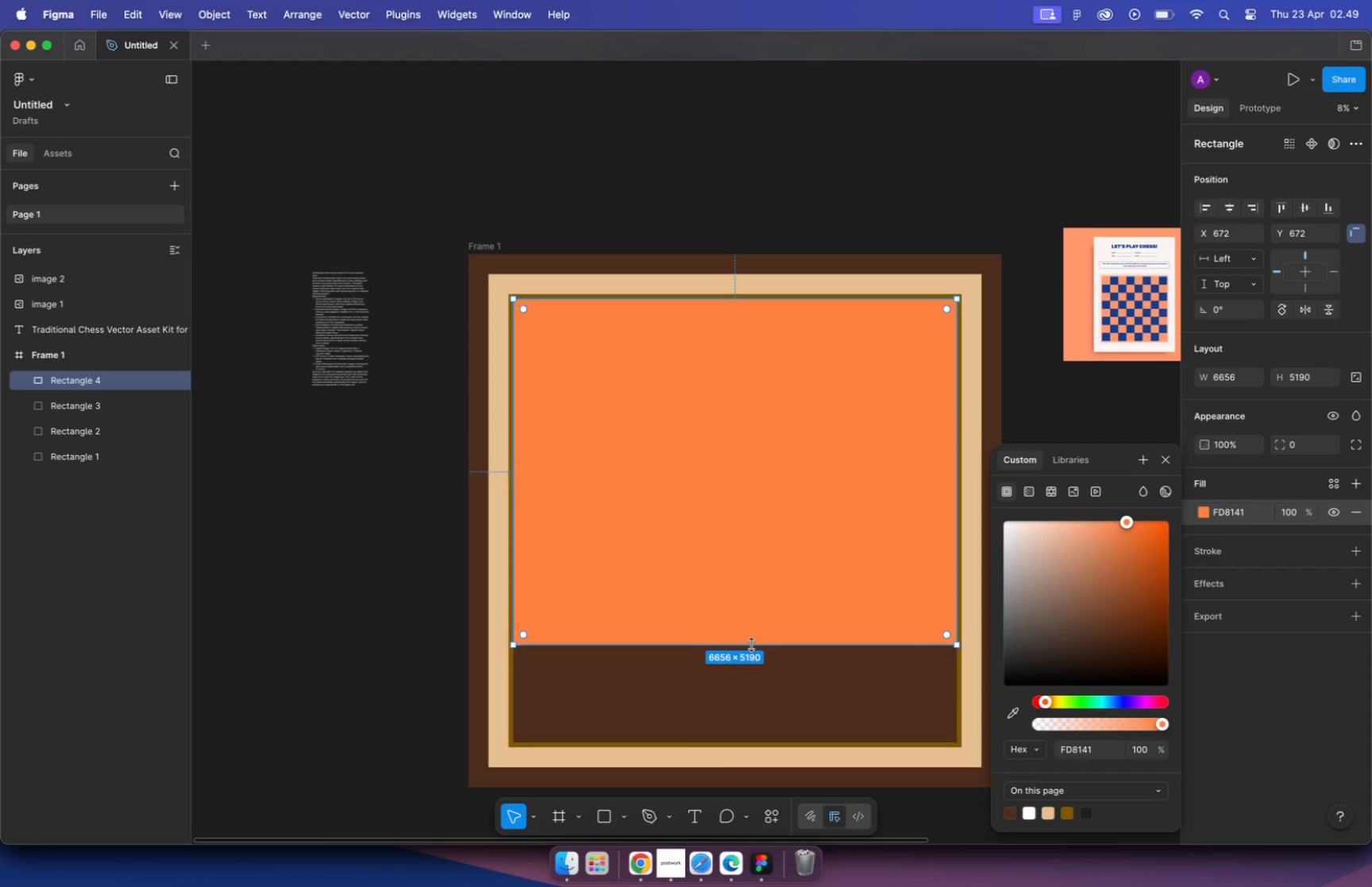 
key(Meta+Z)
 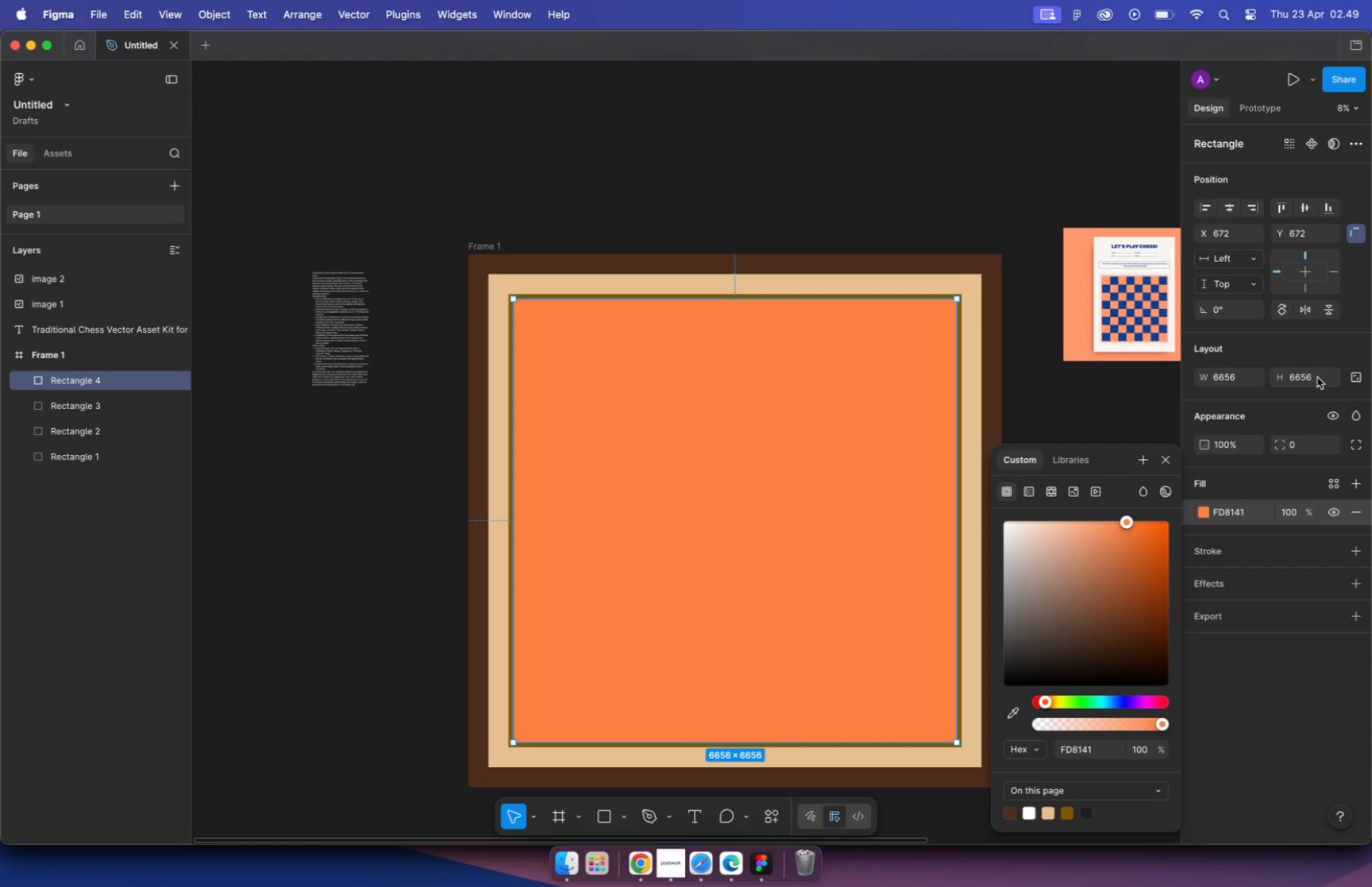 
double_click([1315, 380])
 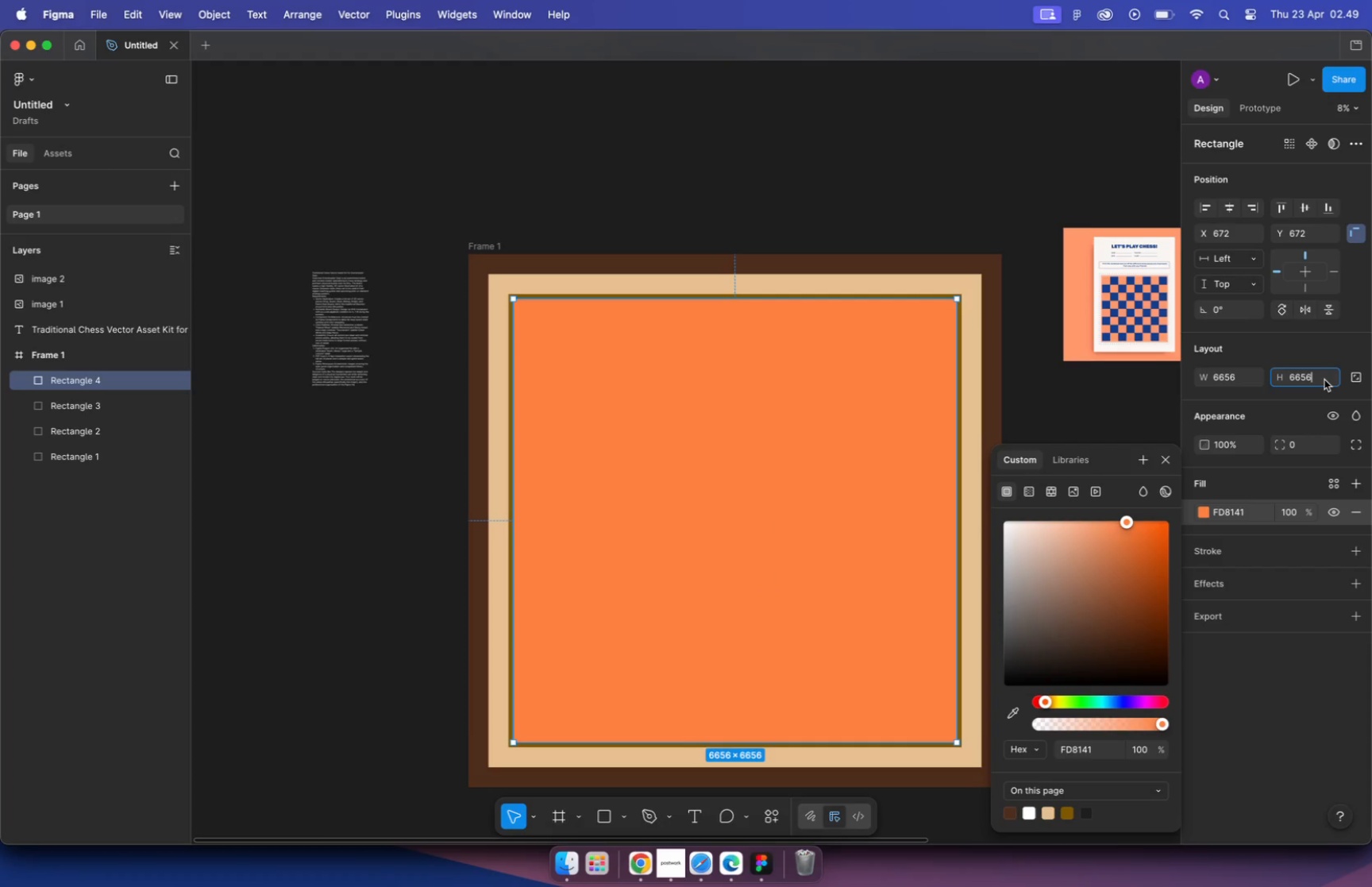 
key(Slash)
 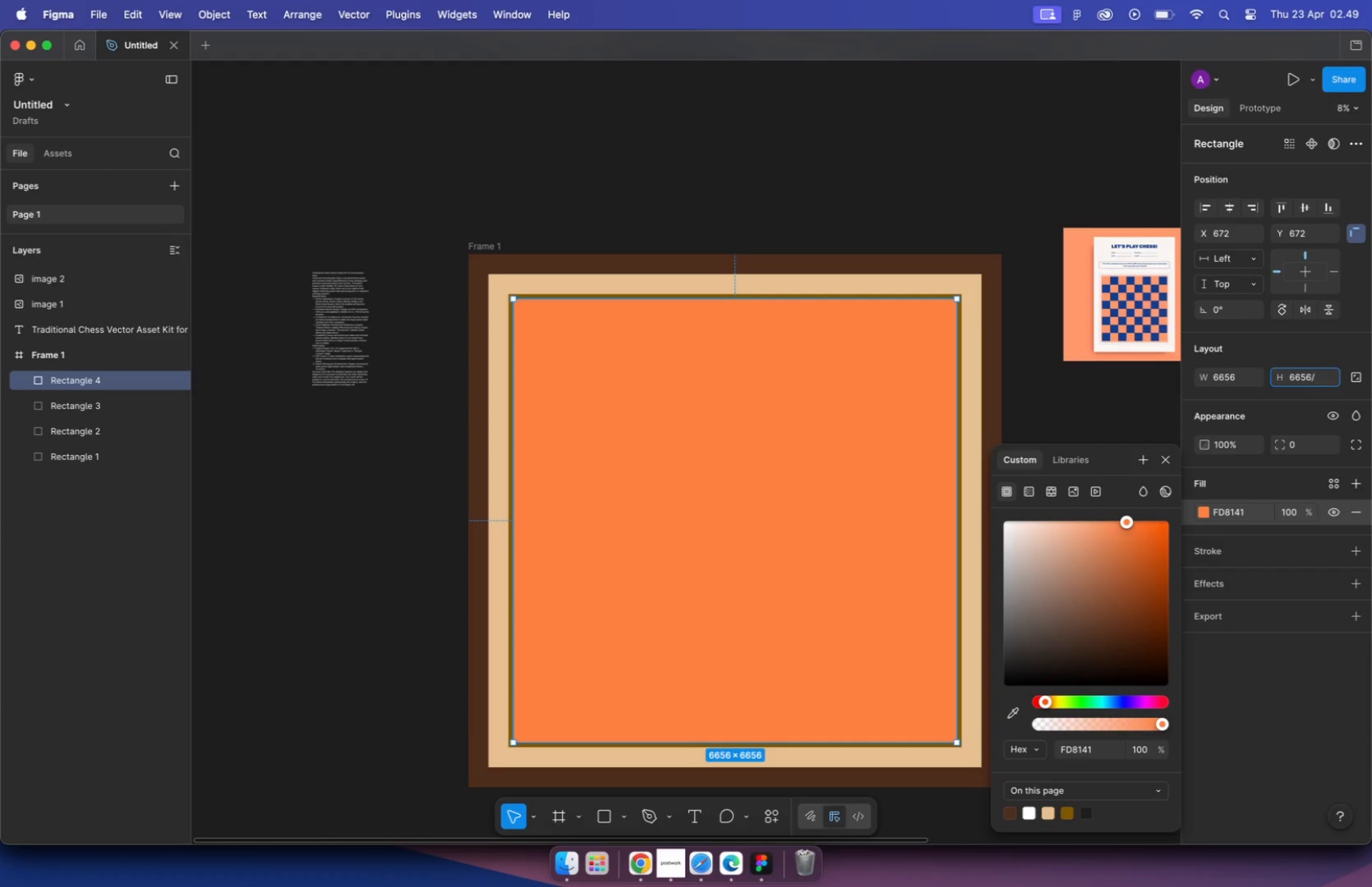 
key(8)
 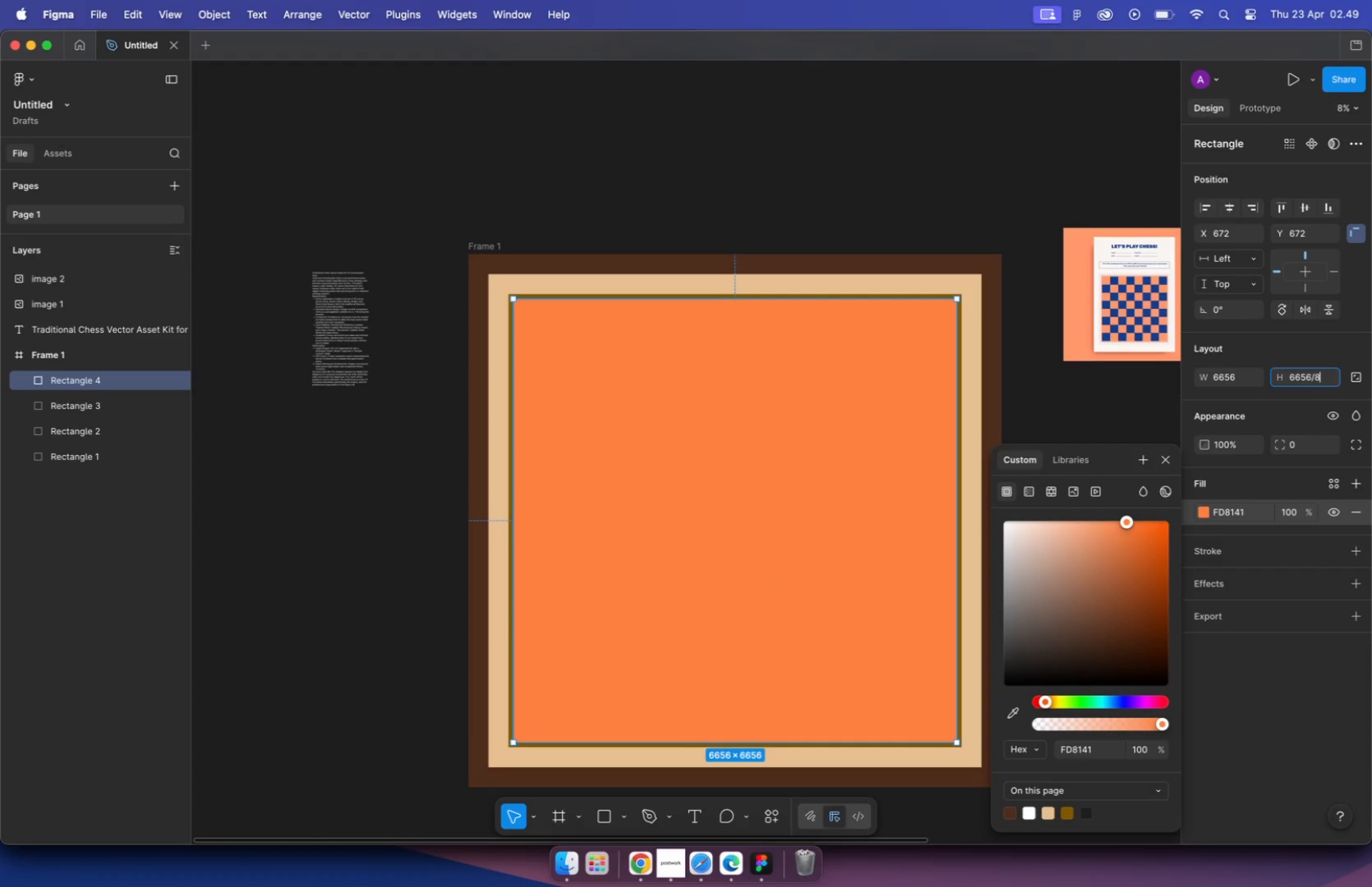 
key(Enter)
 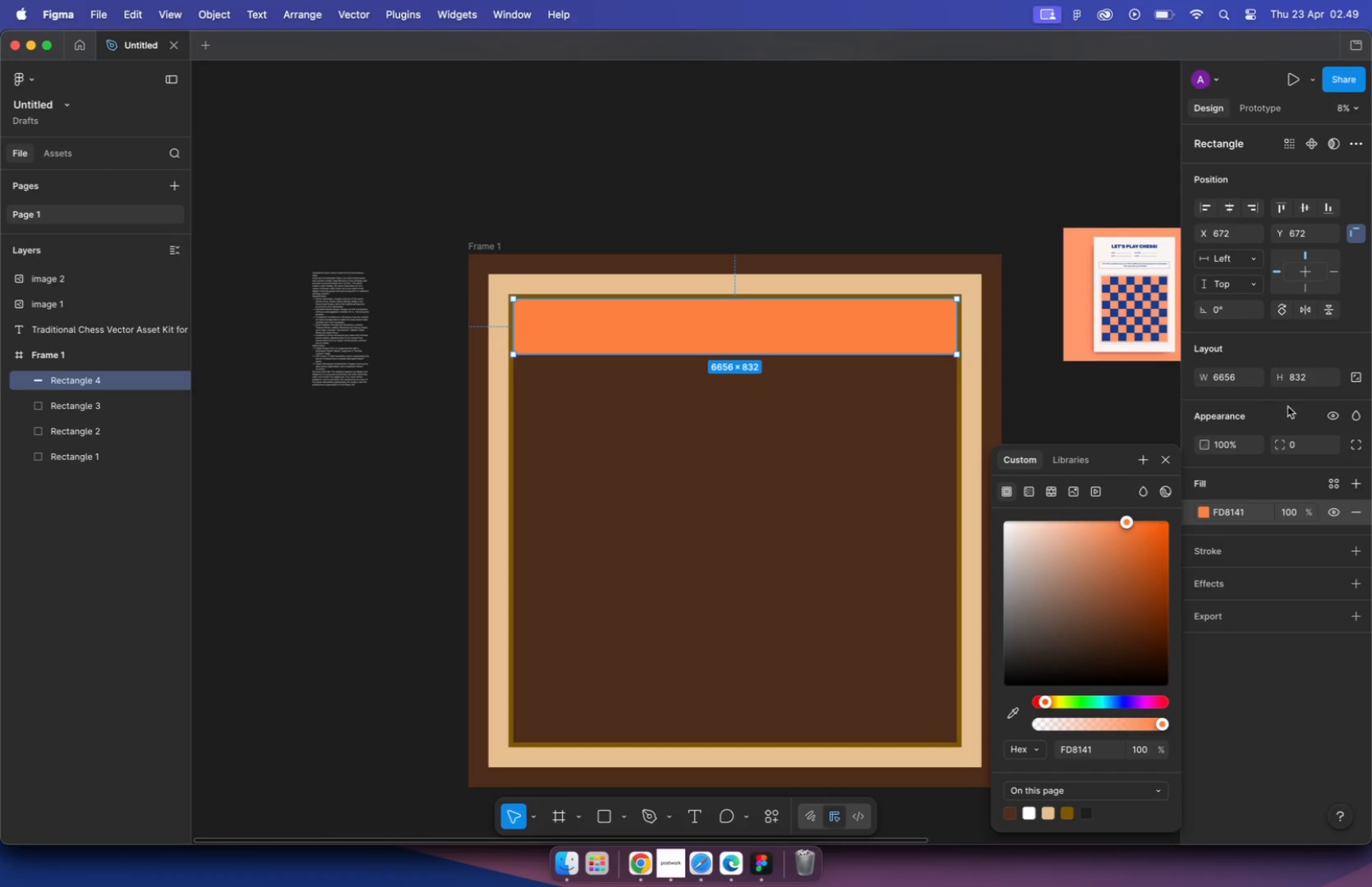 
left_click([1245, 375])
 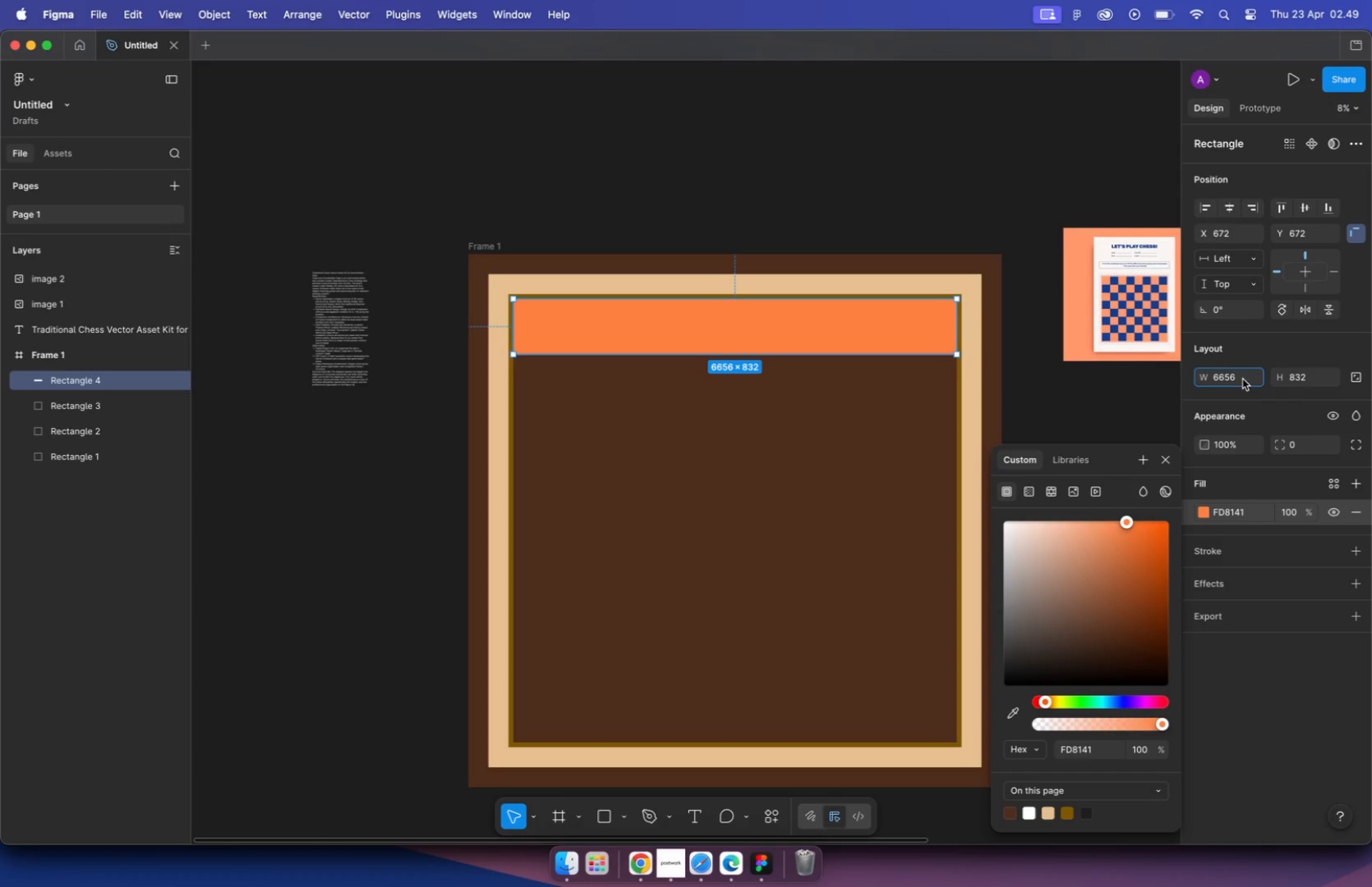 
key(Slash)
 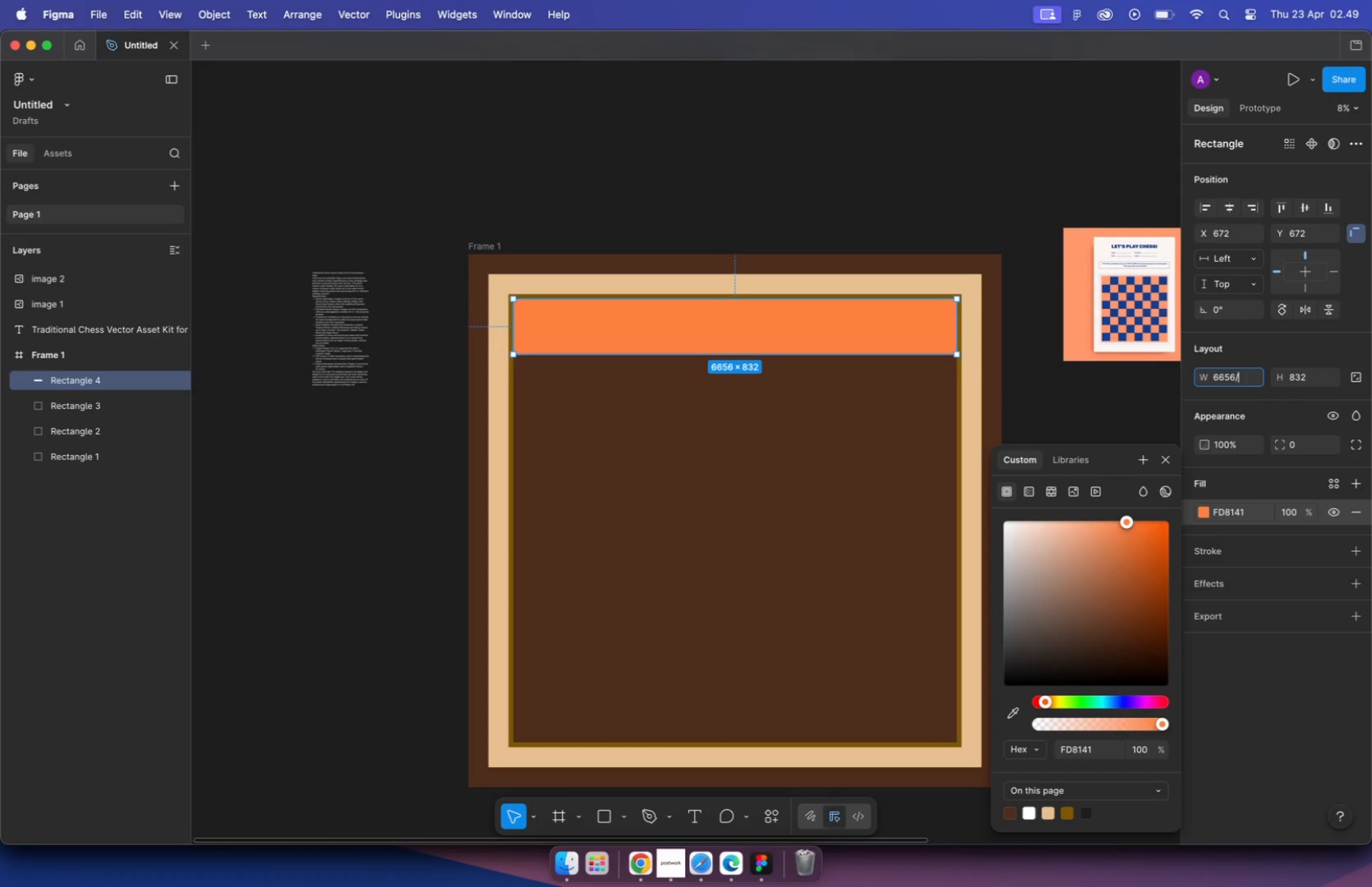 
key(8)
 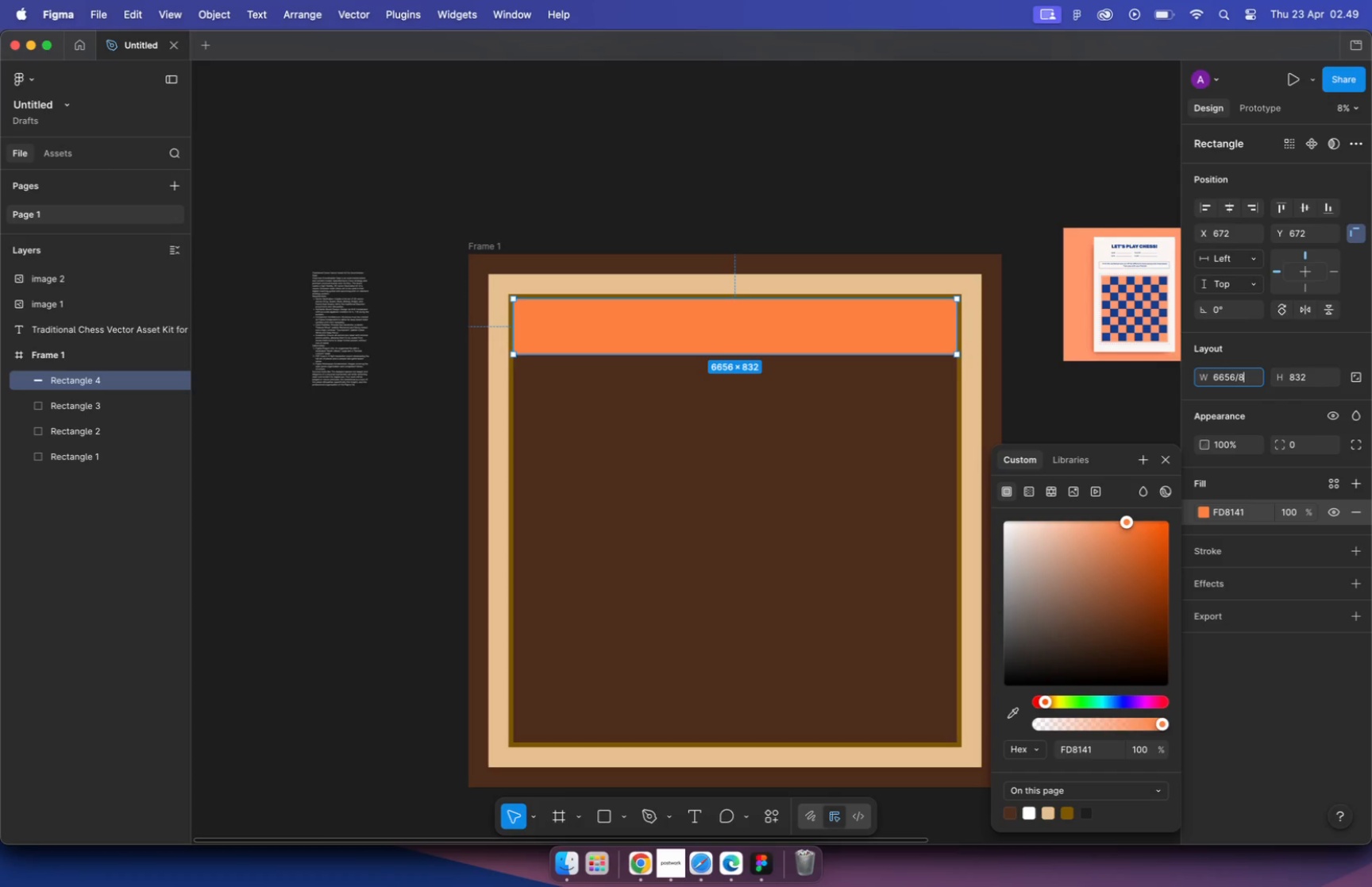 
key(Enter)
 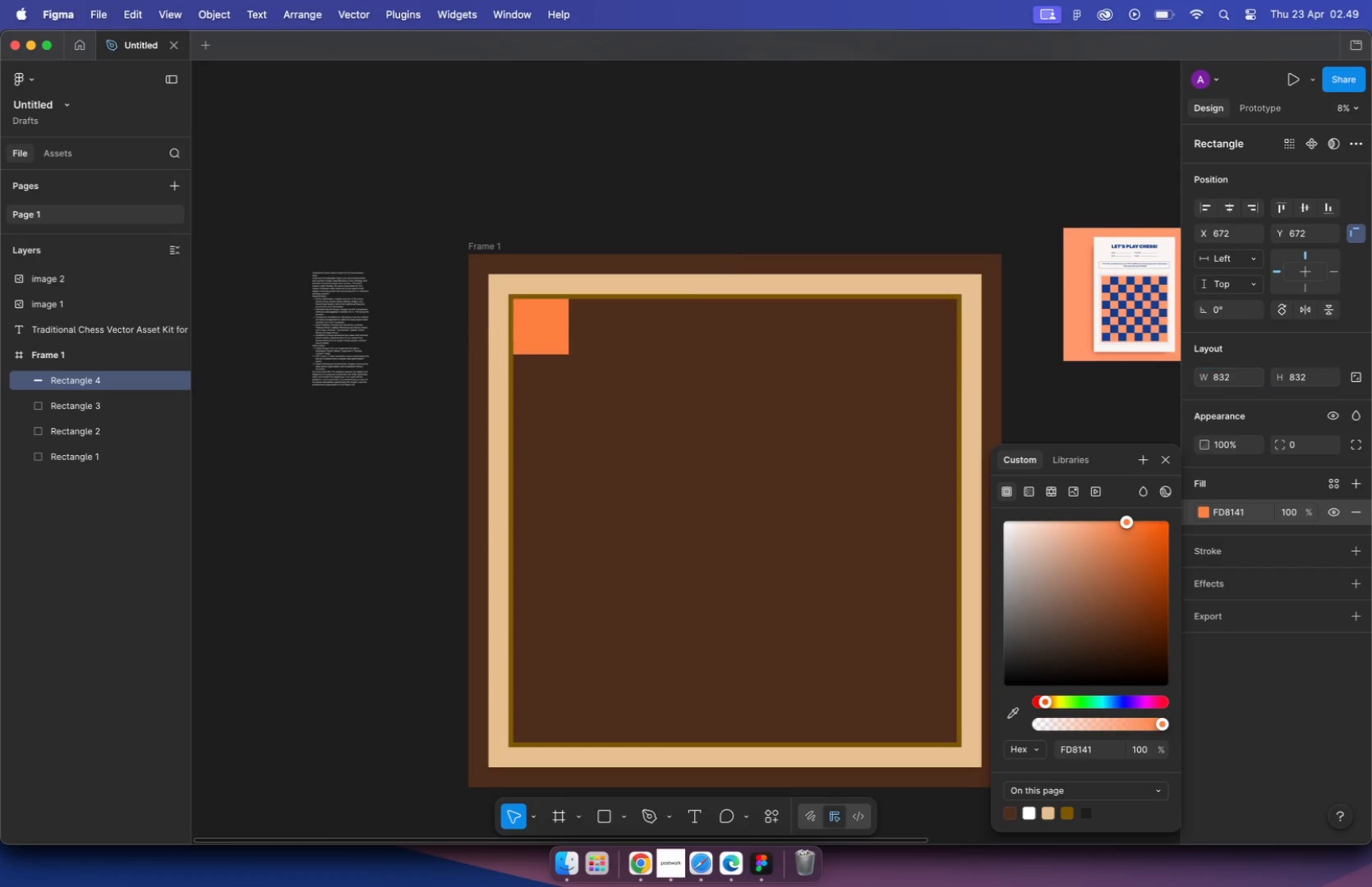 
left_click([696, 174])
 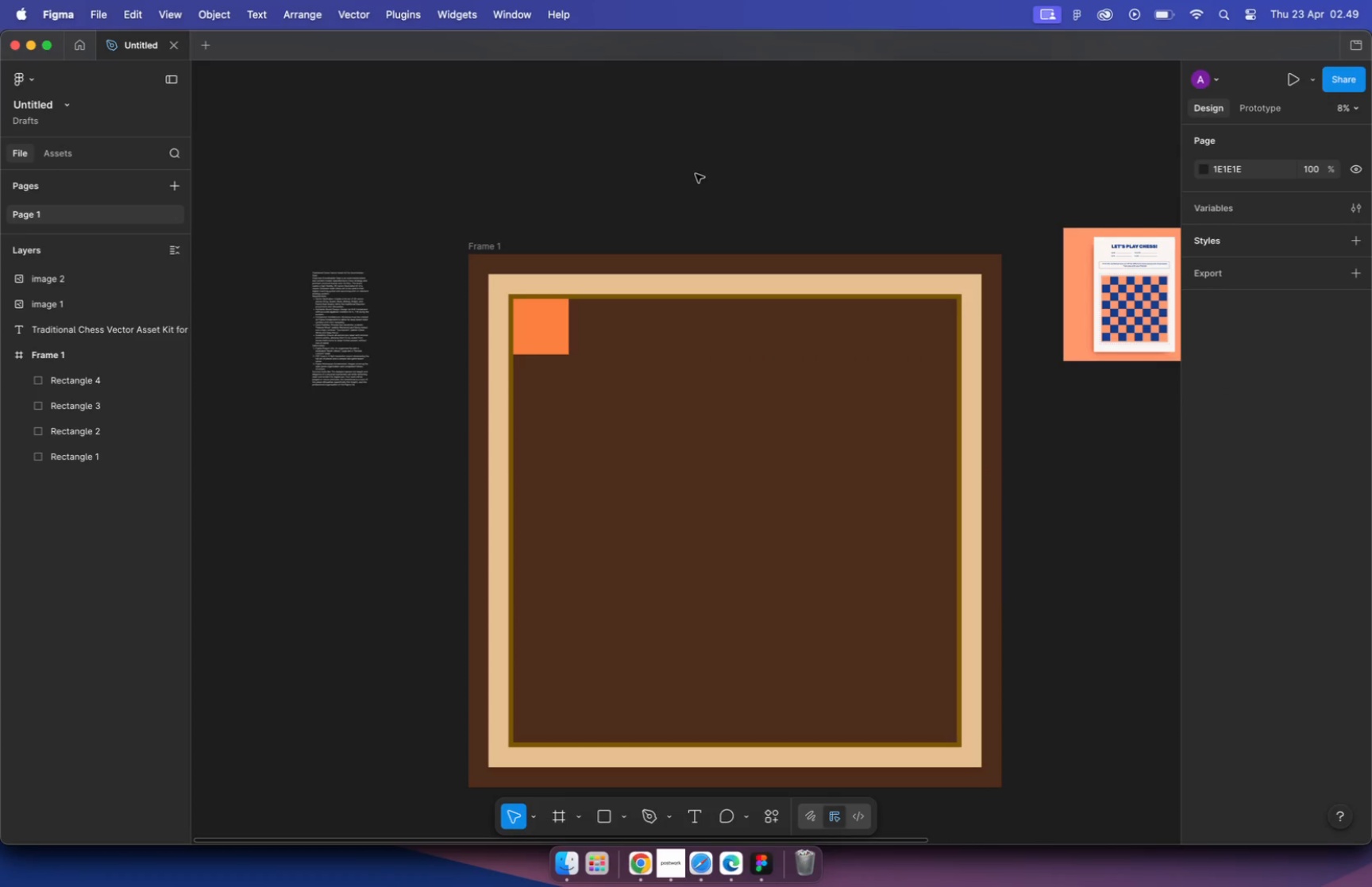 
hold_key(key=CommandLeft, duration=2.63)
scroll: coordinate [649, 262], scroll_direction: up, amount: 8.0
 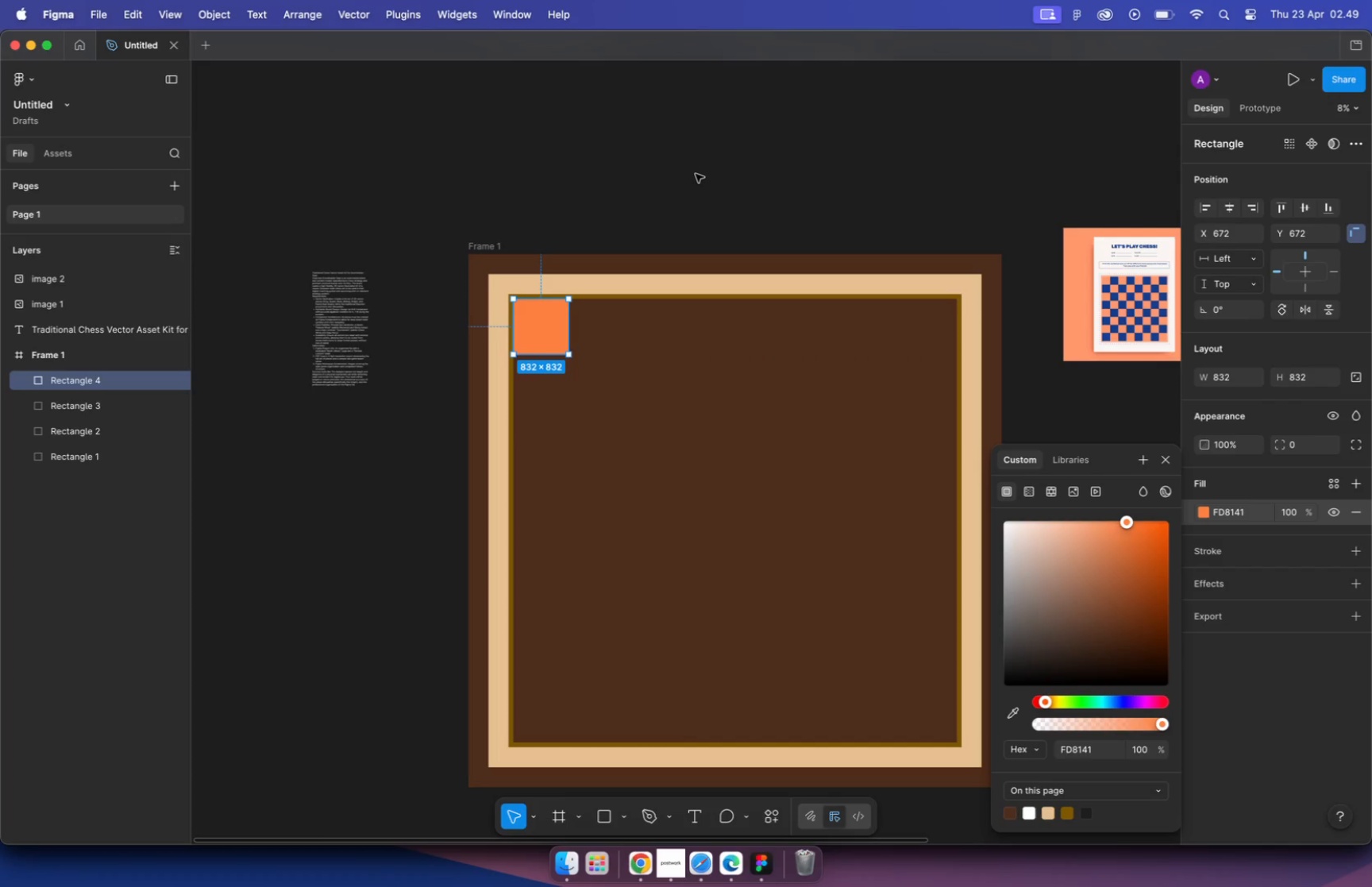 
scroll: coordinate [484, 288], scroll_direction: down, amount: 2.0
 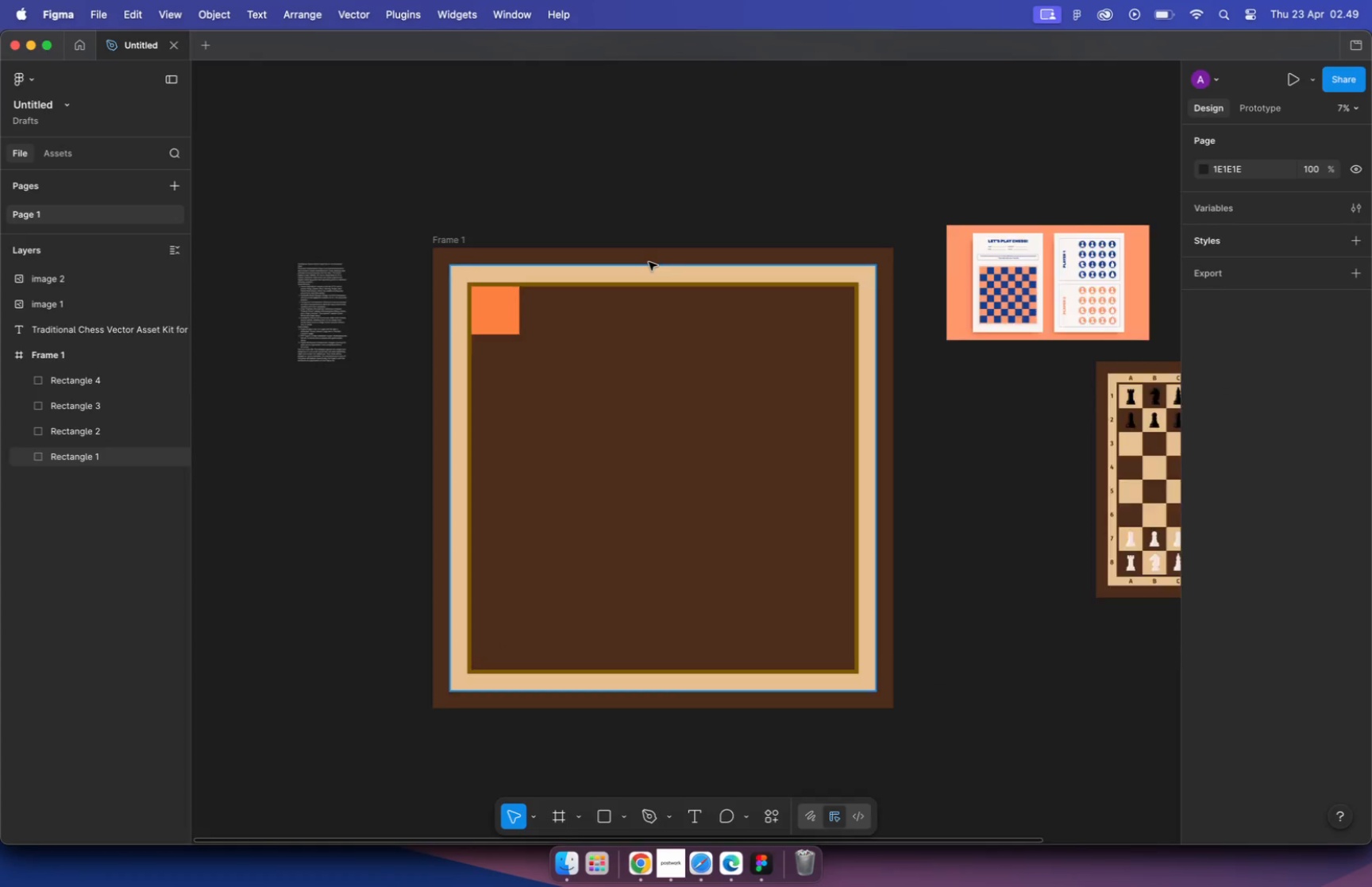 
left_click([391, 336])
 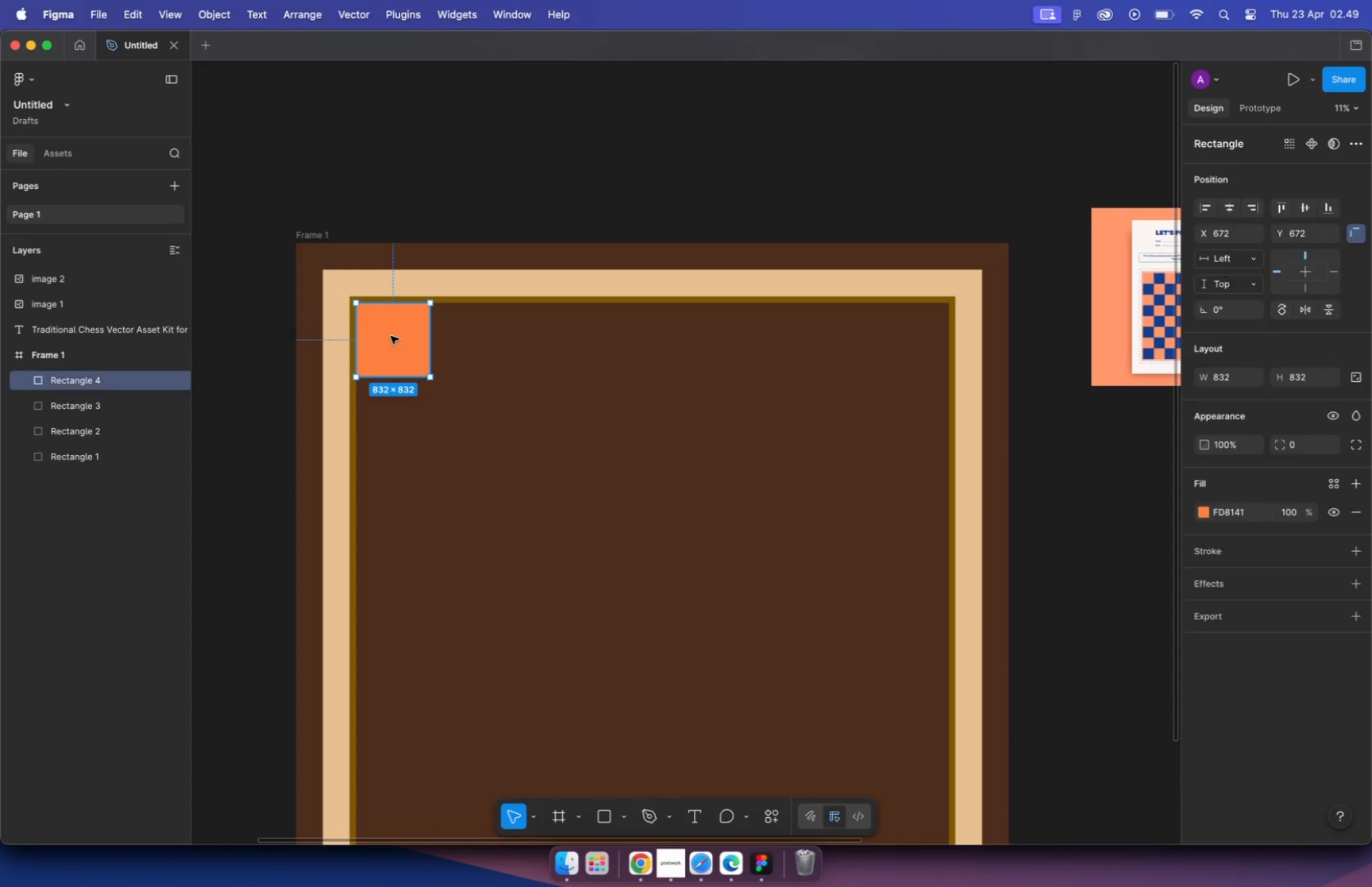 
hold_key(key=CommandLeft, duration=0.43)
scroll: coordinate [391, 337], scroll_direction: up, amount: 10.0
 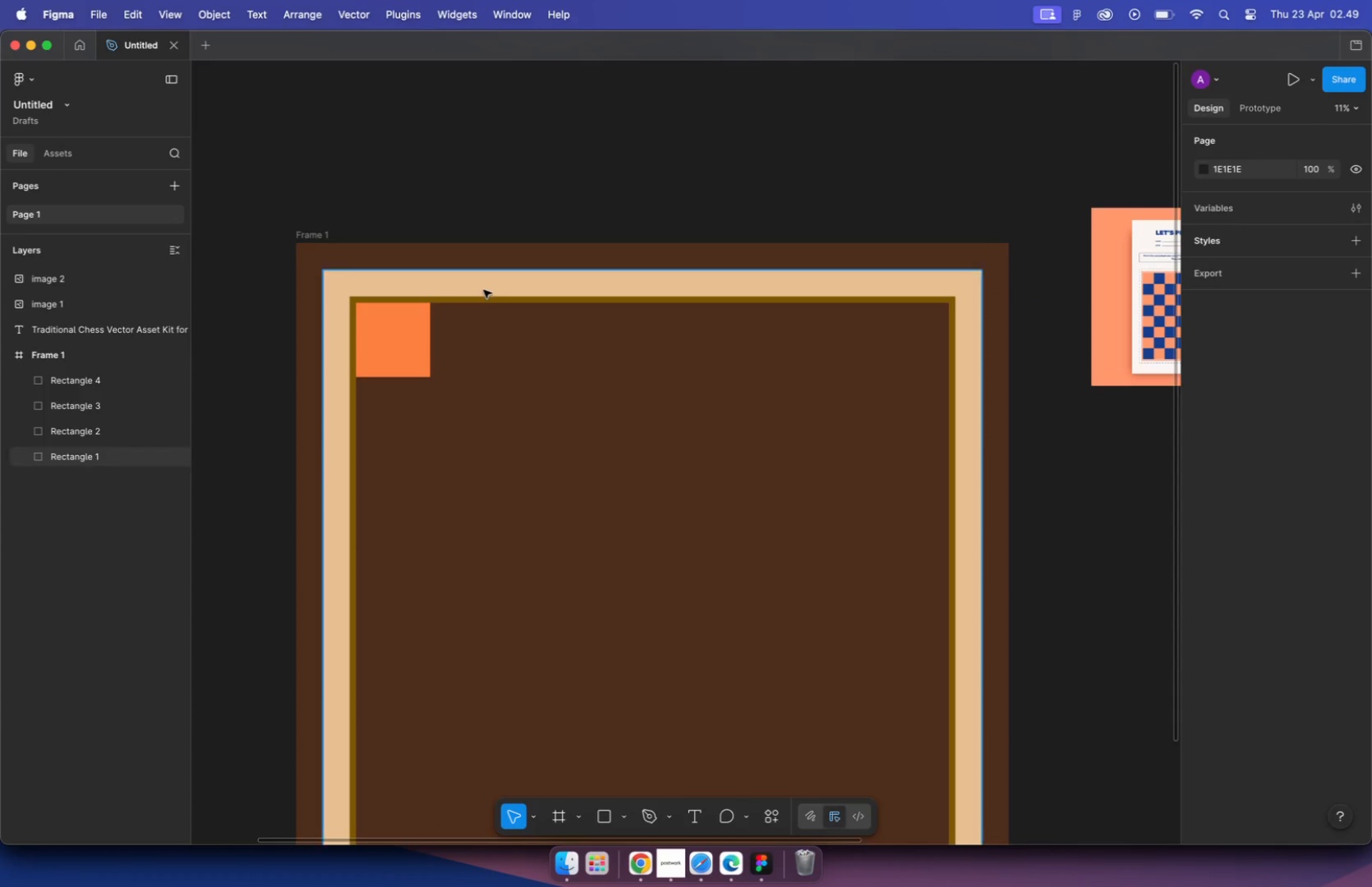 
left_click_drag(start_coordinate=[391, 336], to_coordinate=[546, 344])
 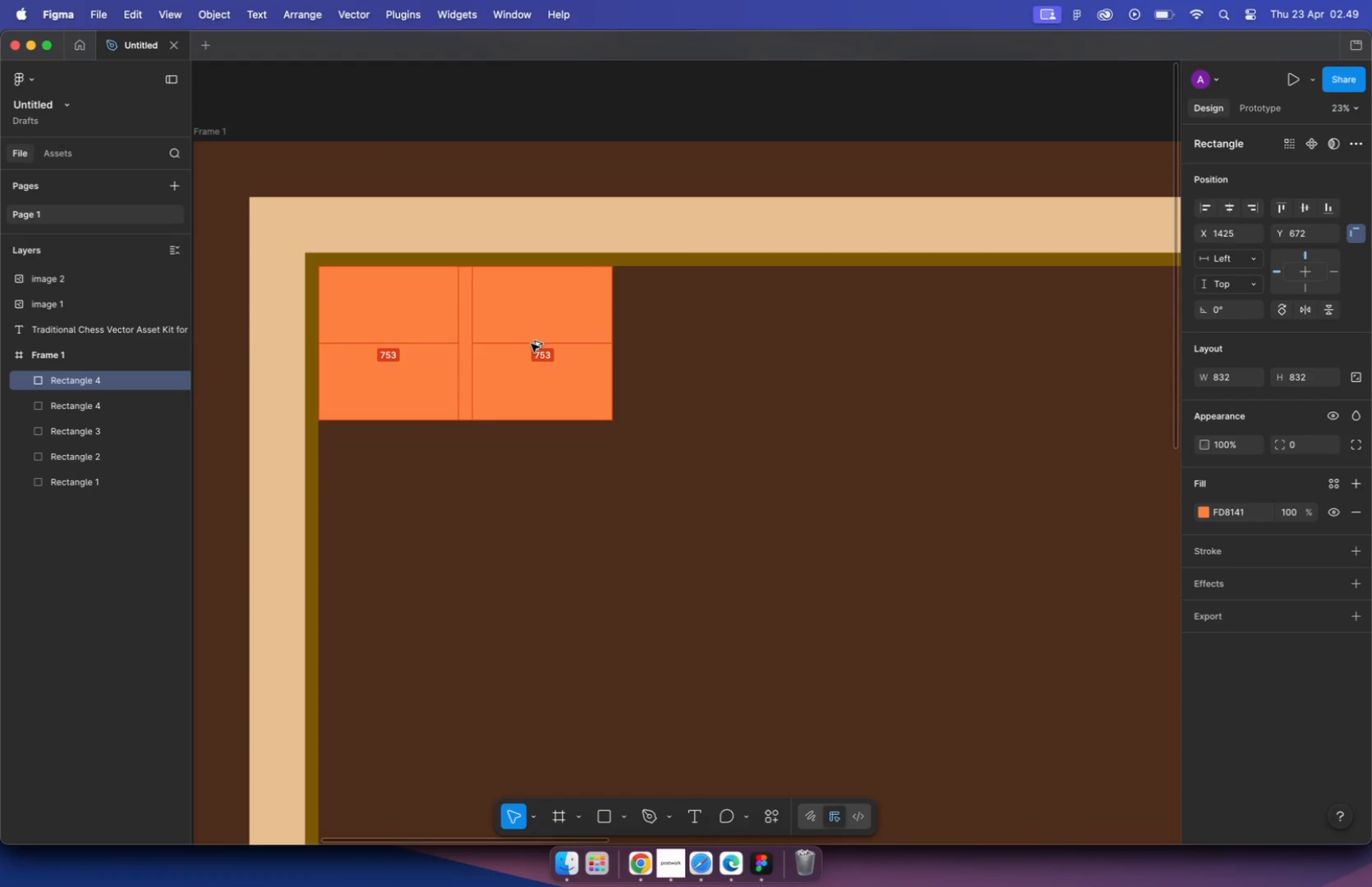 
hold_key(key=ShiftLeft, duration=2.46)
 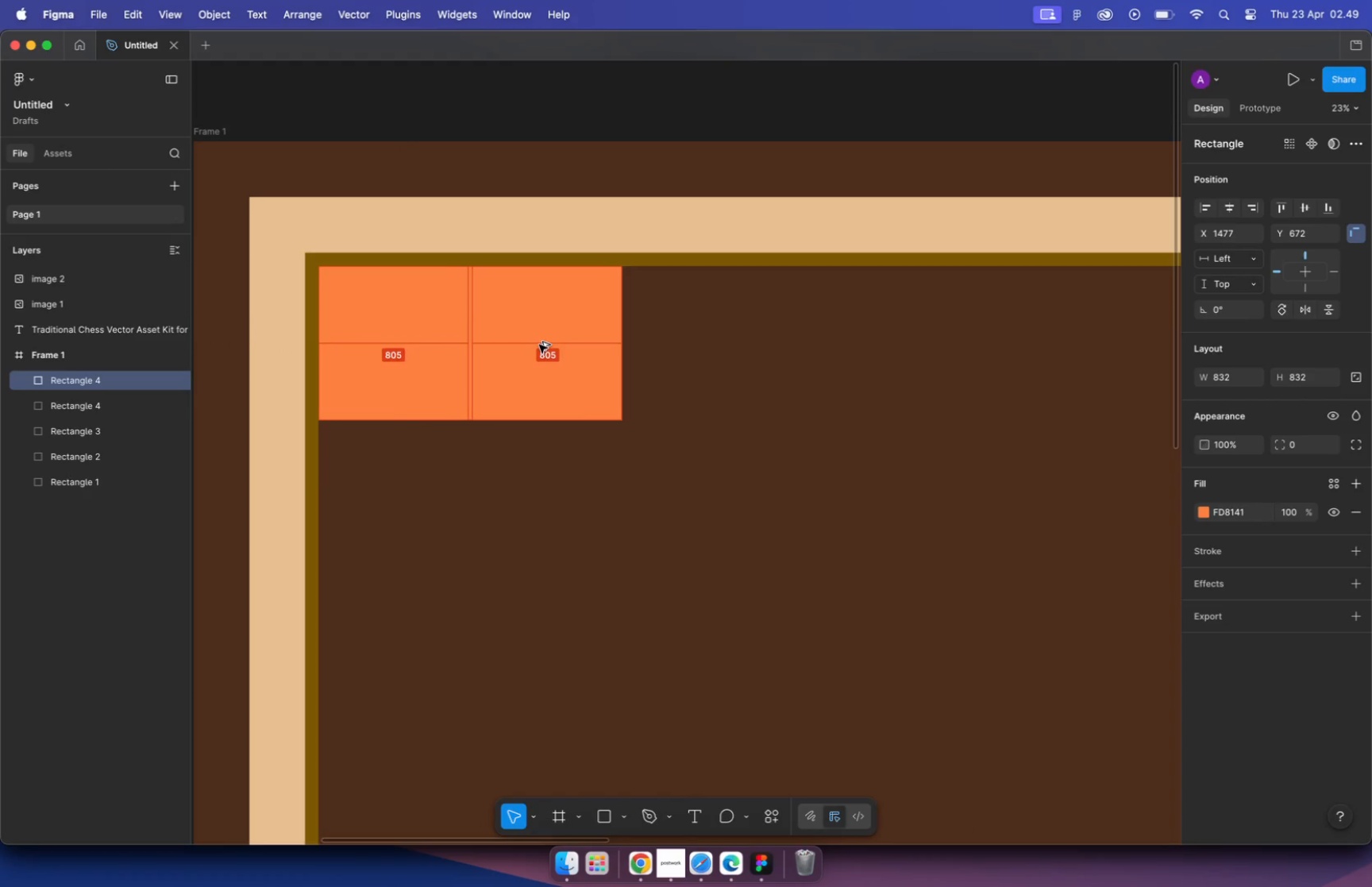 
hold_key(key=OptionLeft, duration=1.95)
 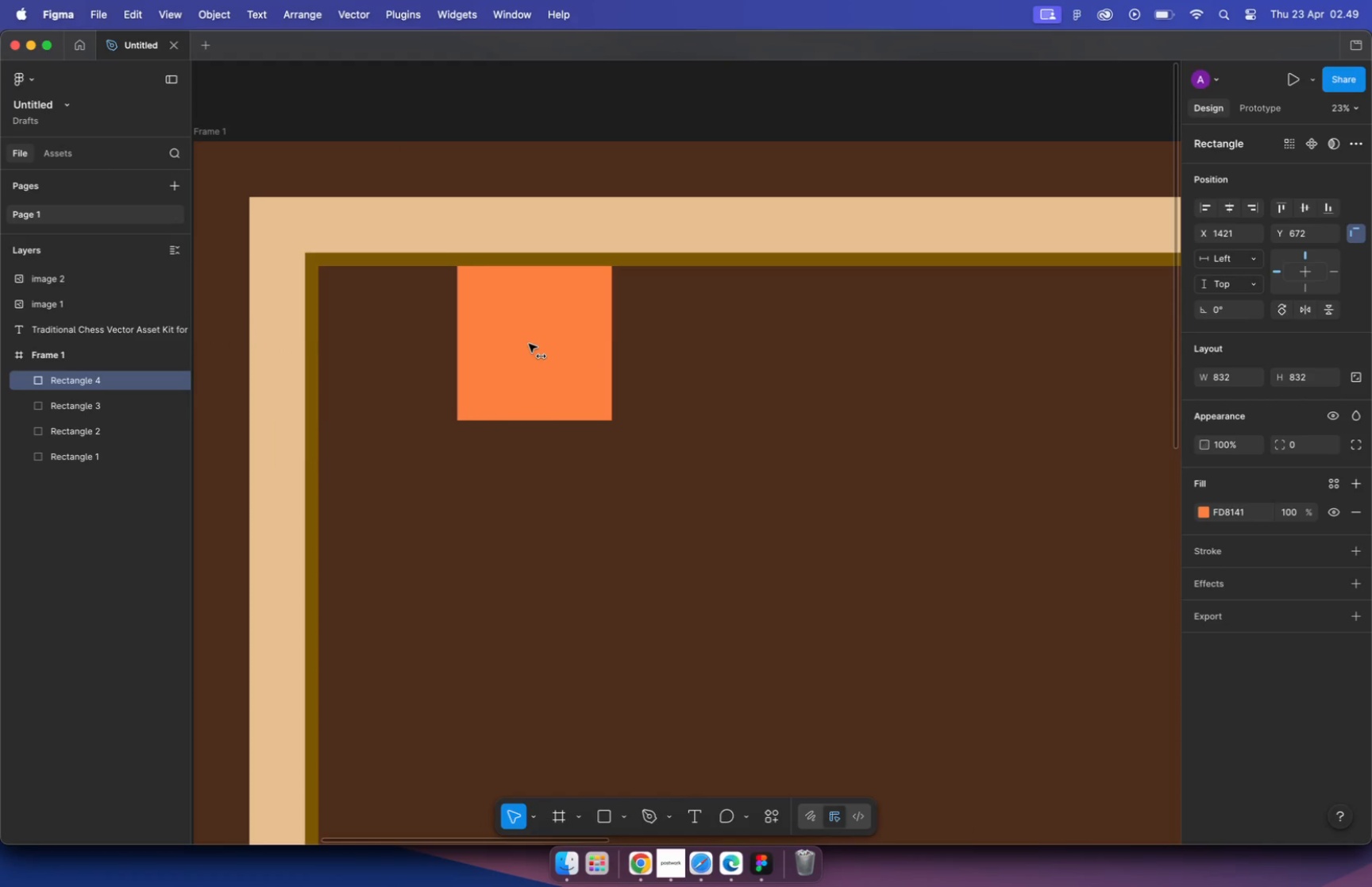 
hold_key(key=ShiftLeft, duration=2.23)
left_click_drag(start_coordinate=[538, 341], to_coordinate=[695, 348])
 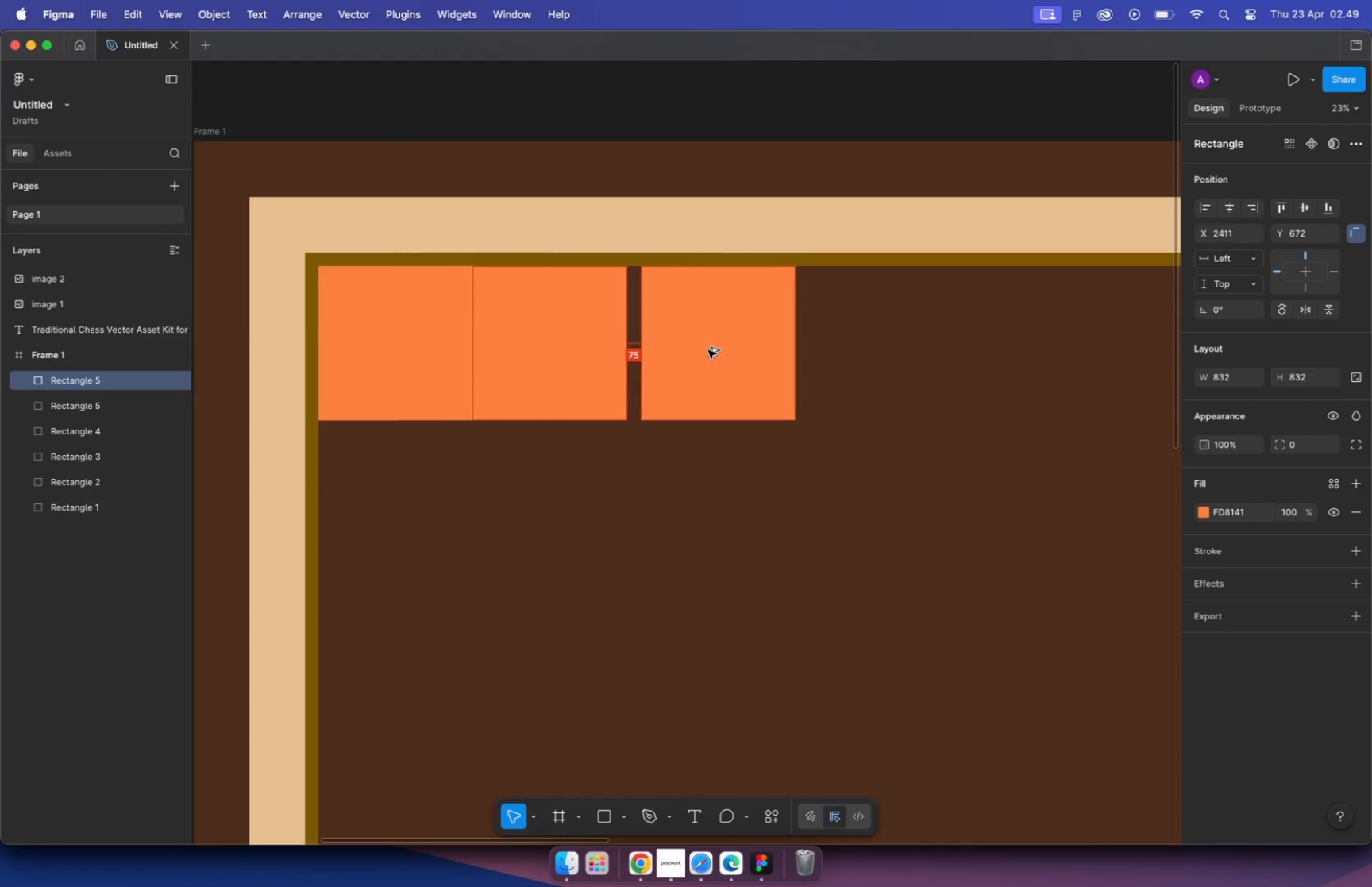 
hold_key(key=OptionLeft, duration=1.92)
 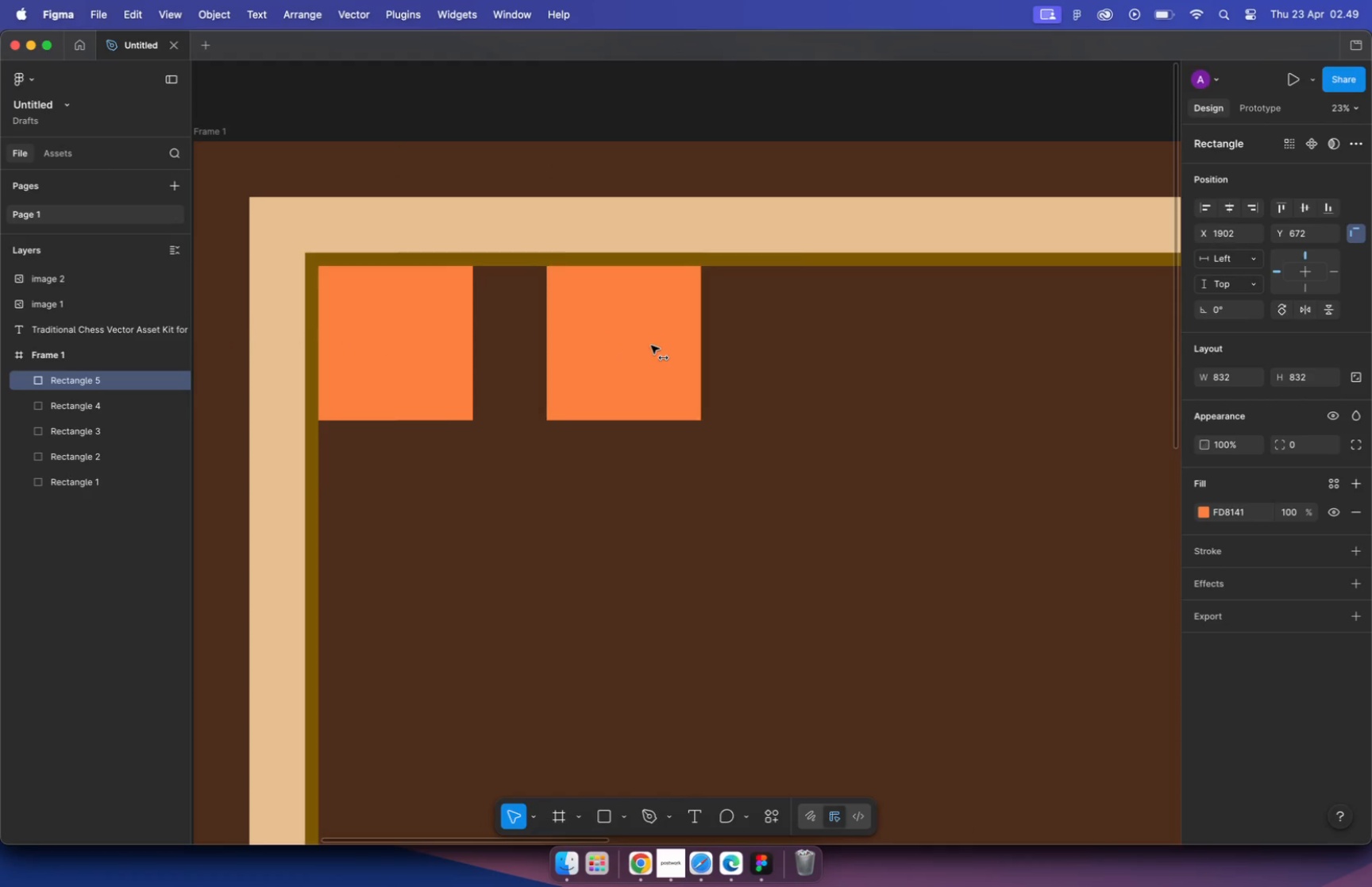 
hold_key(key=ShiftLeft, duration=1.36)
left_click_drag(start_coordinate=[695, 342], to_coordinate=[849, 344])
 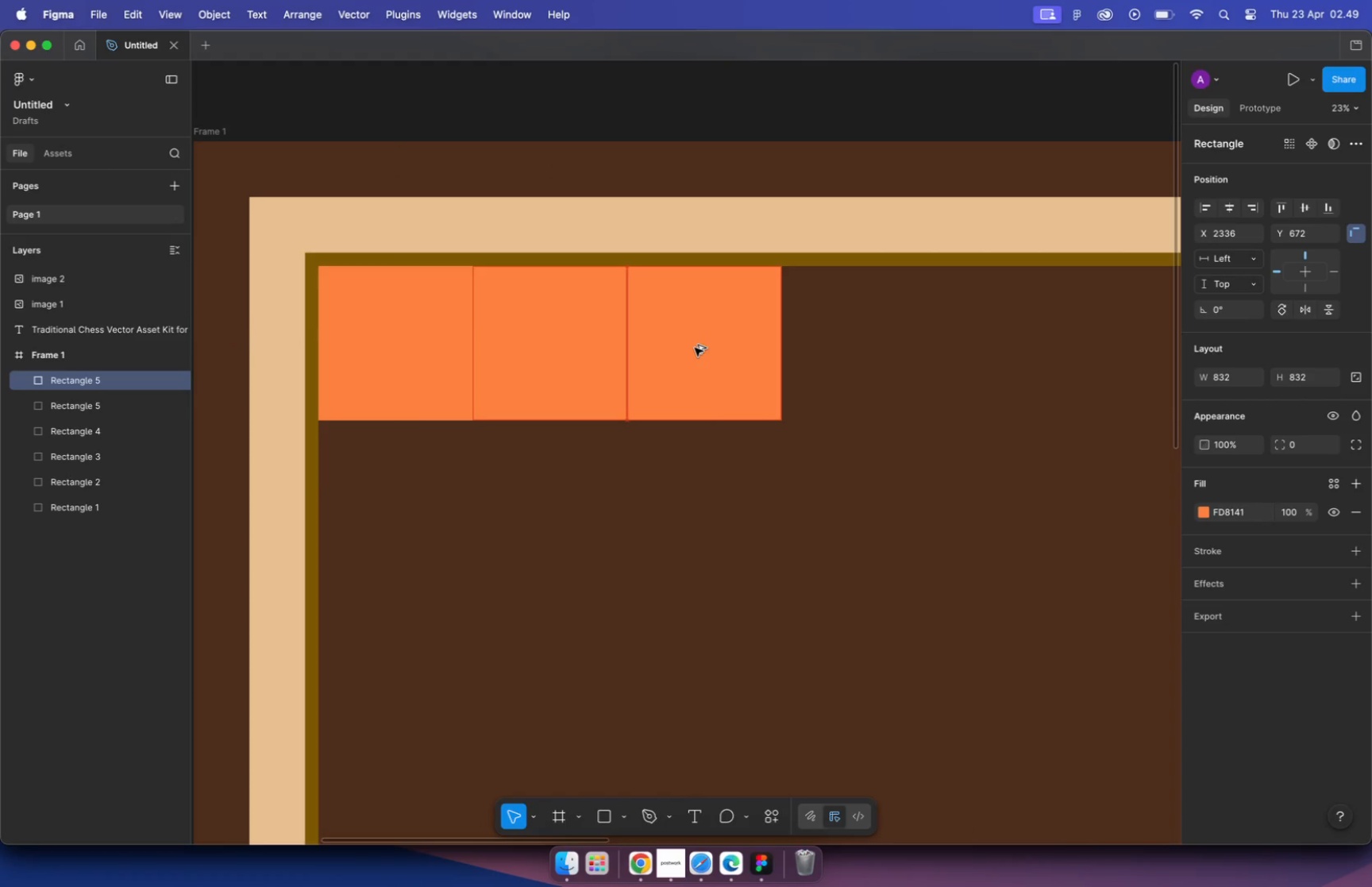 
hold_key(key=OptionLeft, duration=1.21)
 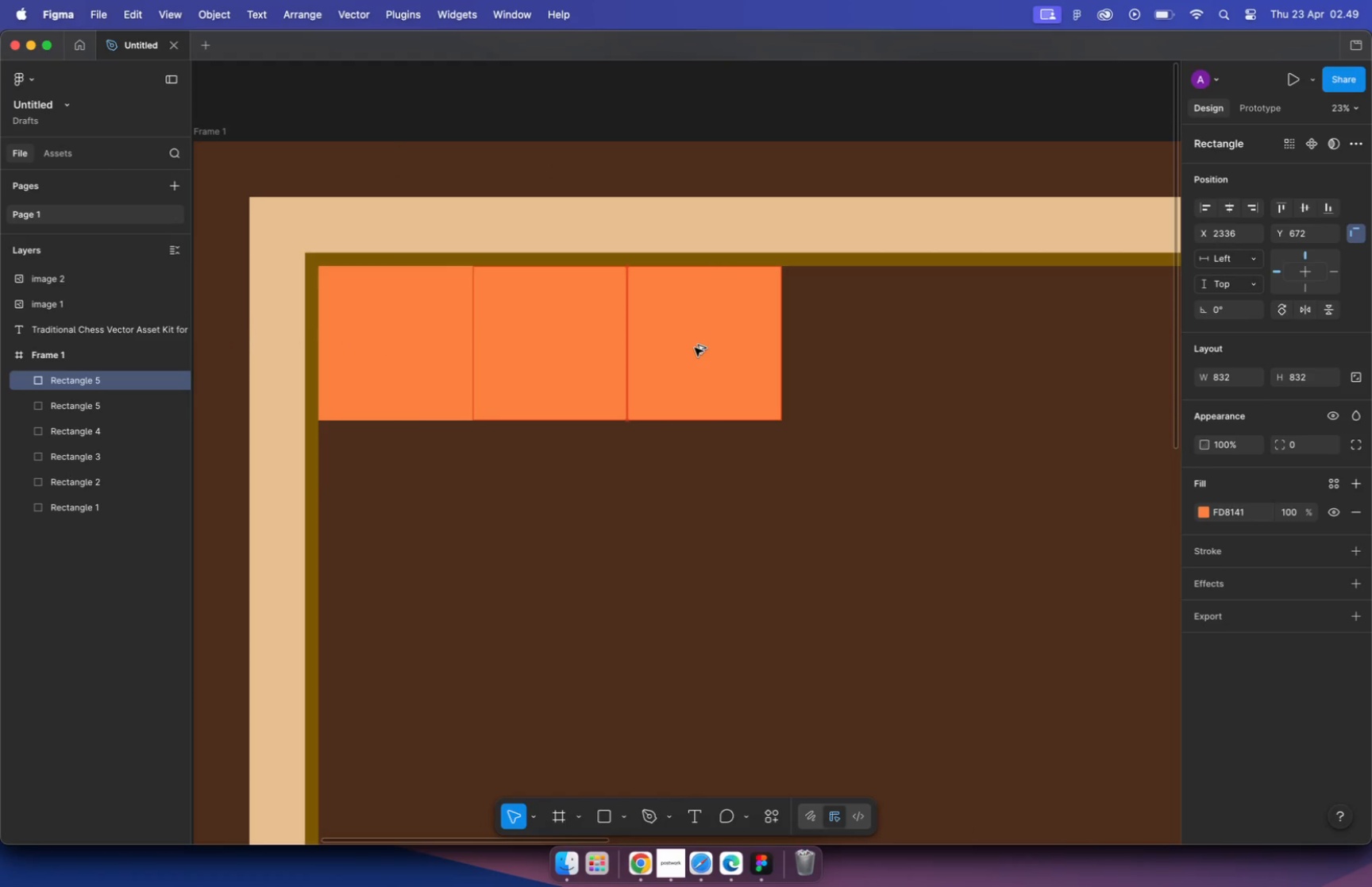 
hold_key(key=OptionLeft, duration=0.41)
 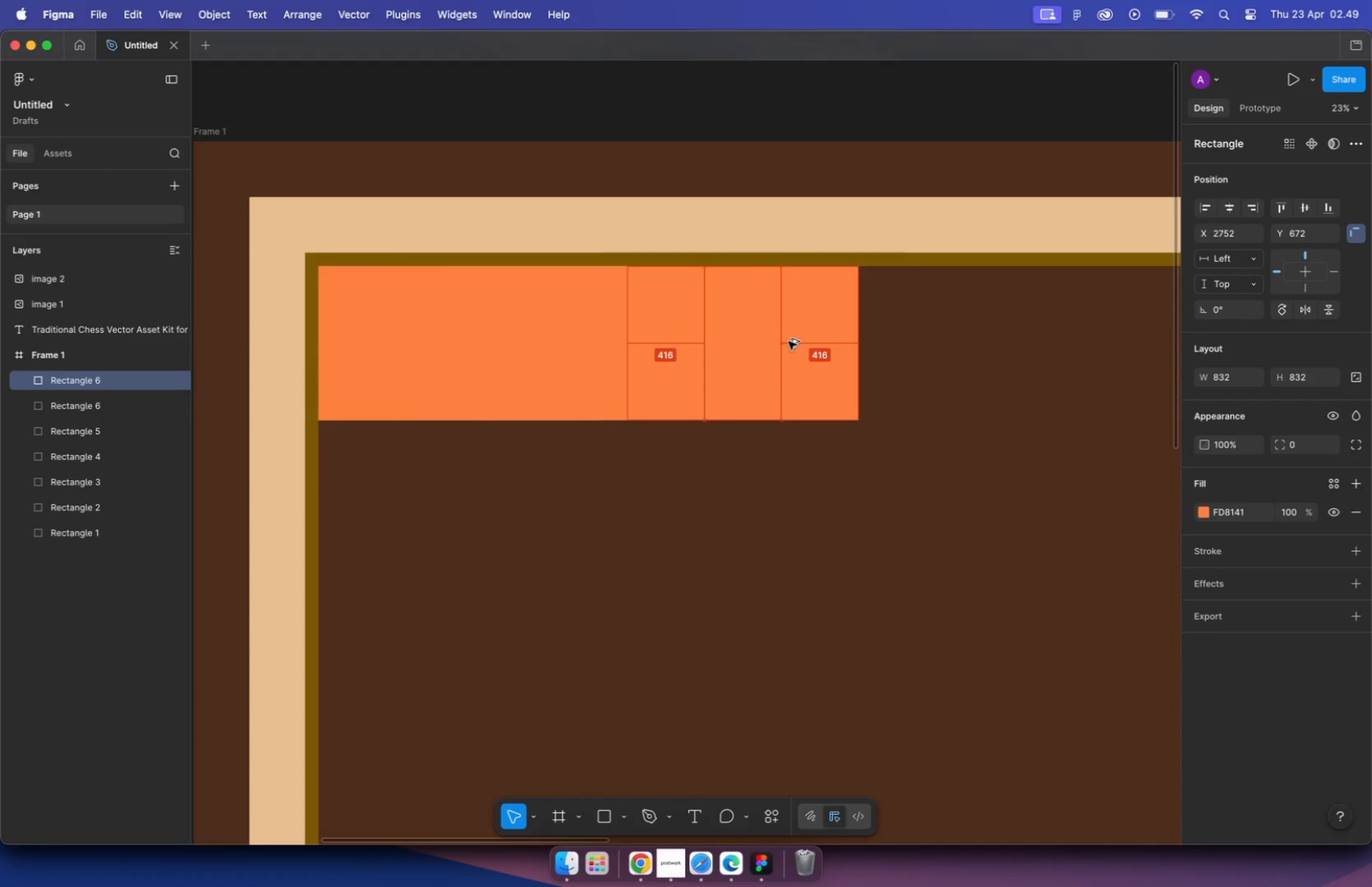 
hold_key(key=CommandLeft, duration=1.3)
 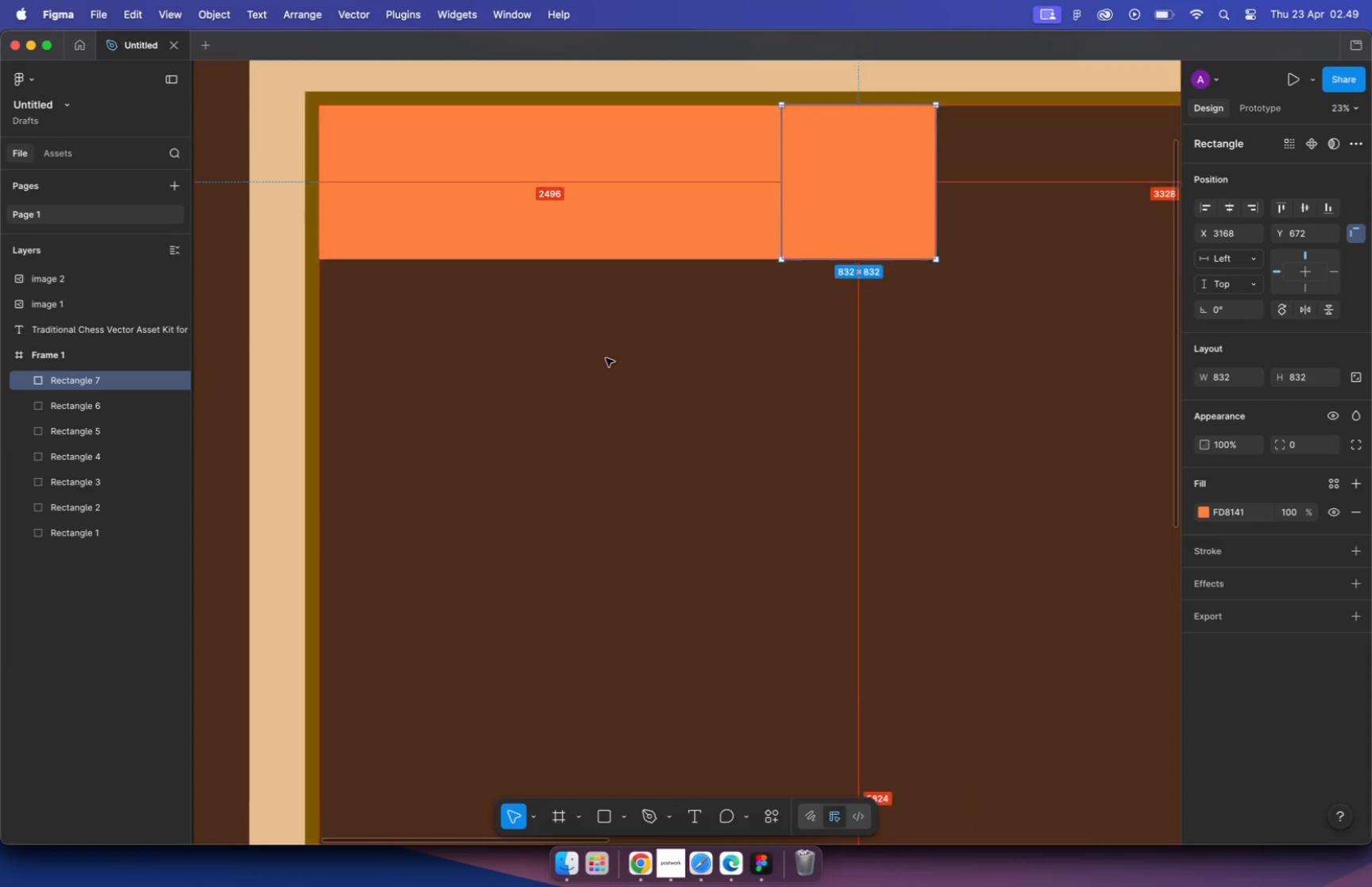 
scroll: coordinate [724, 253], scroll_direction: down, amount: 13.0
 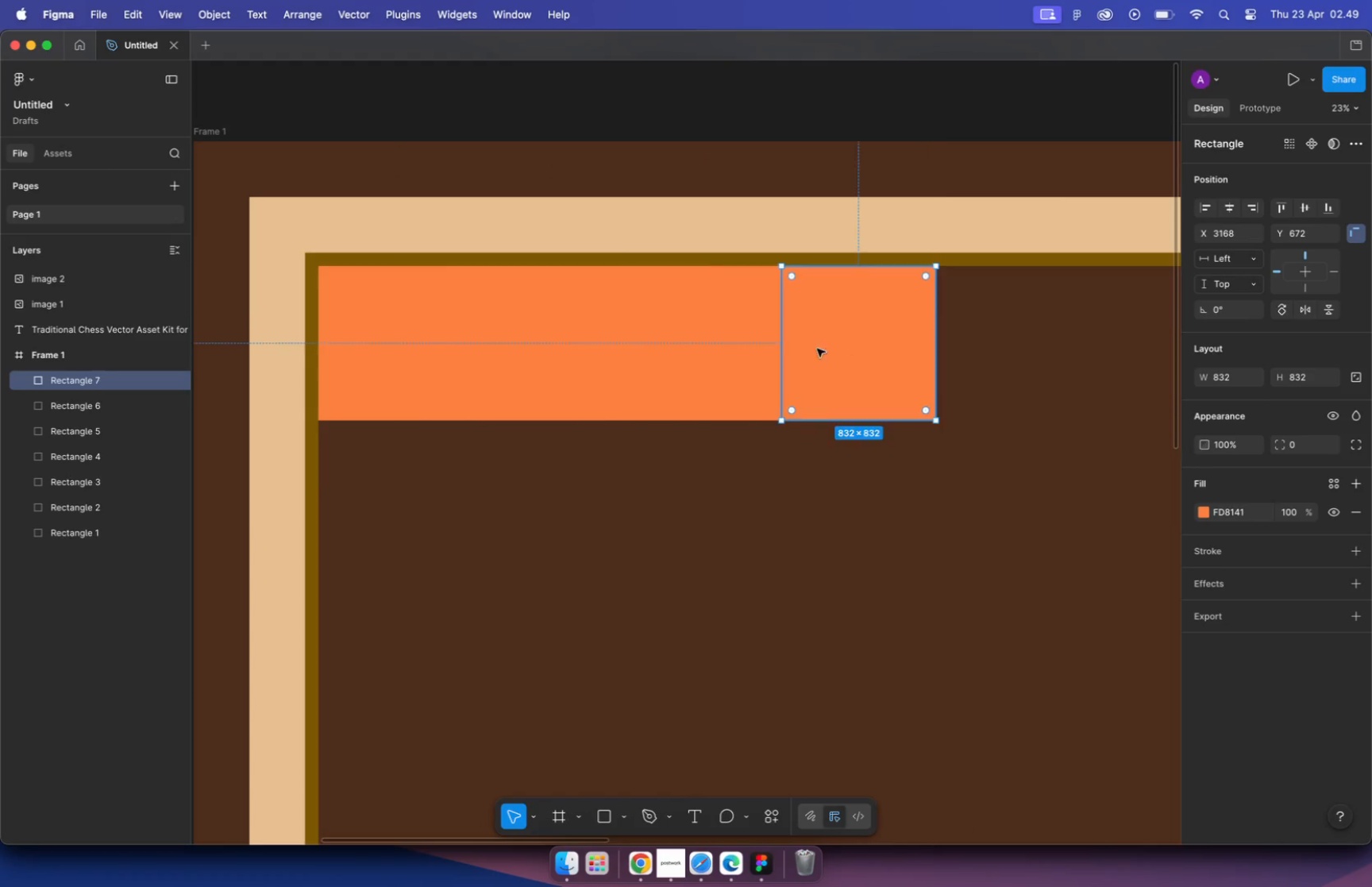 
hold_key(key=ShiftLeft, duration=1.72)
left_click_drag(start_coordinate=[654, 290], to_coordinate=[784, 297])
 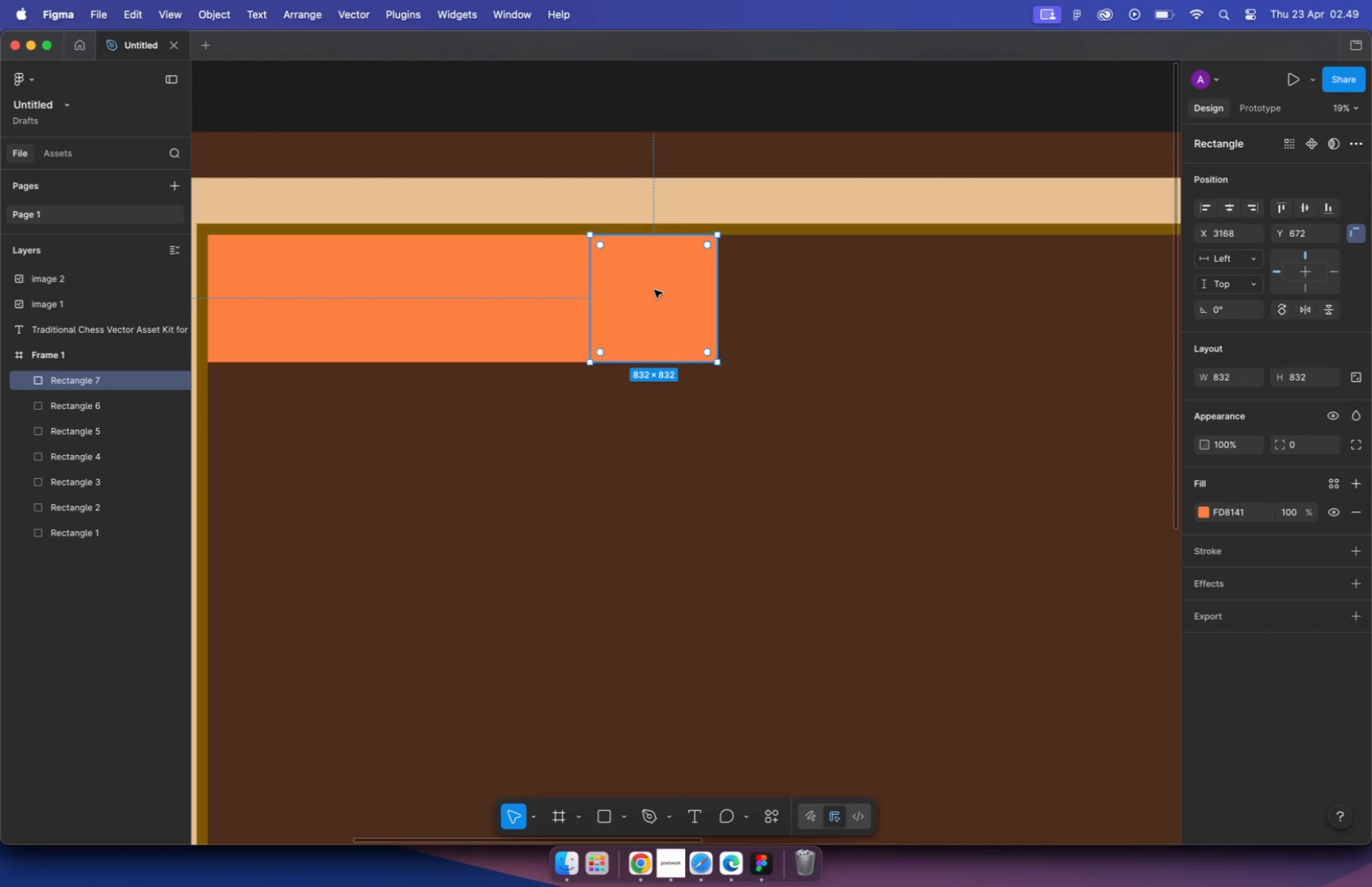 
hold_key(key=OptionLeft, duration=1.34)
 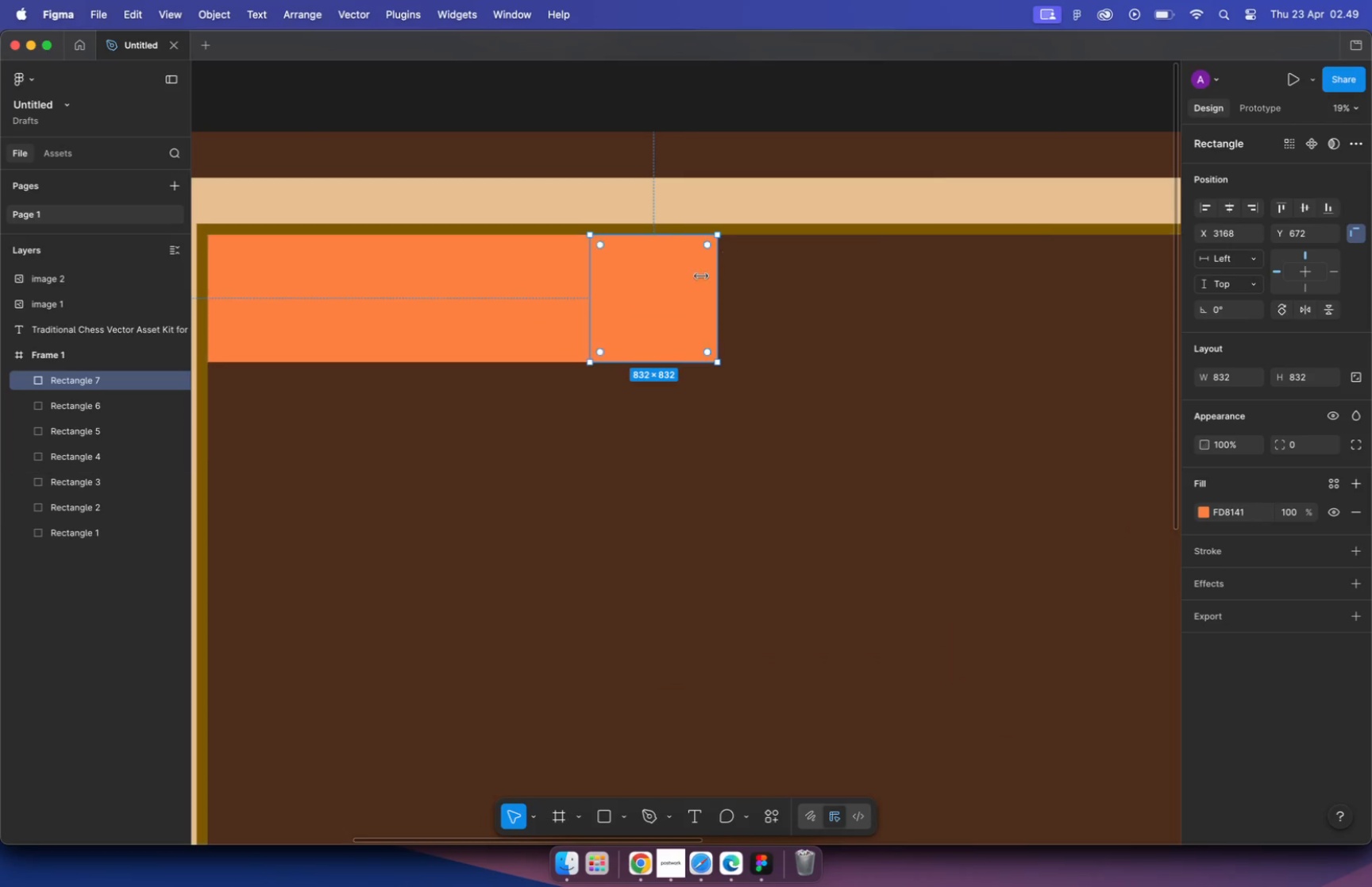 
left_click_drag(start_coordinate=[773, 297], to_coordinate=[904, 295])
 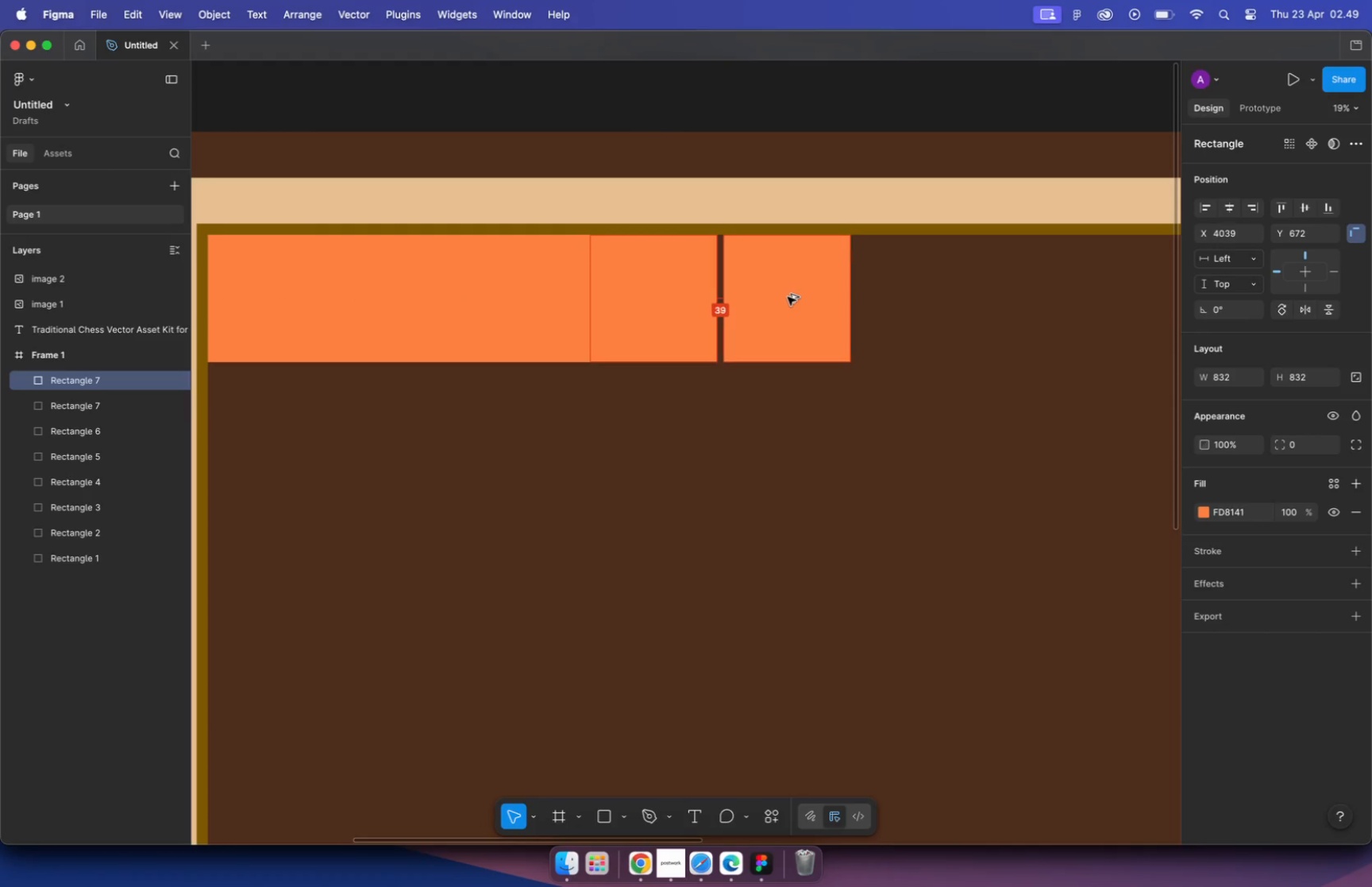 
hold_key(key=ShiftLeft, duration=0.99)
 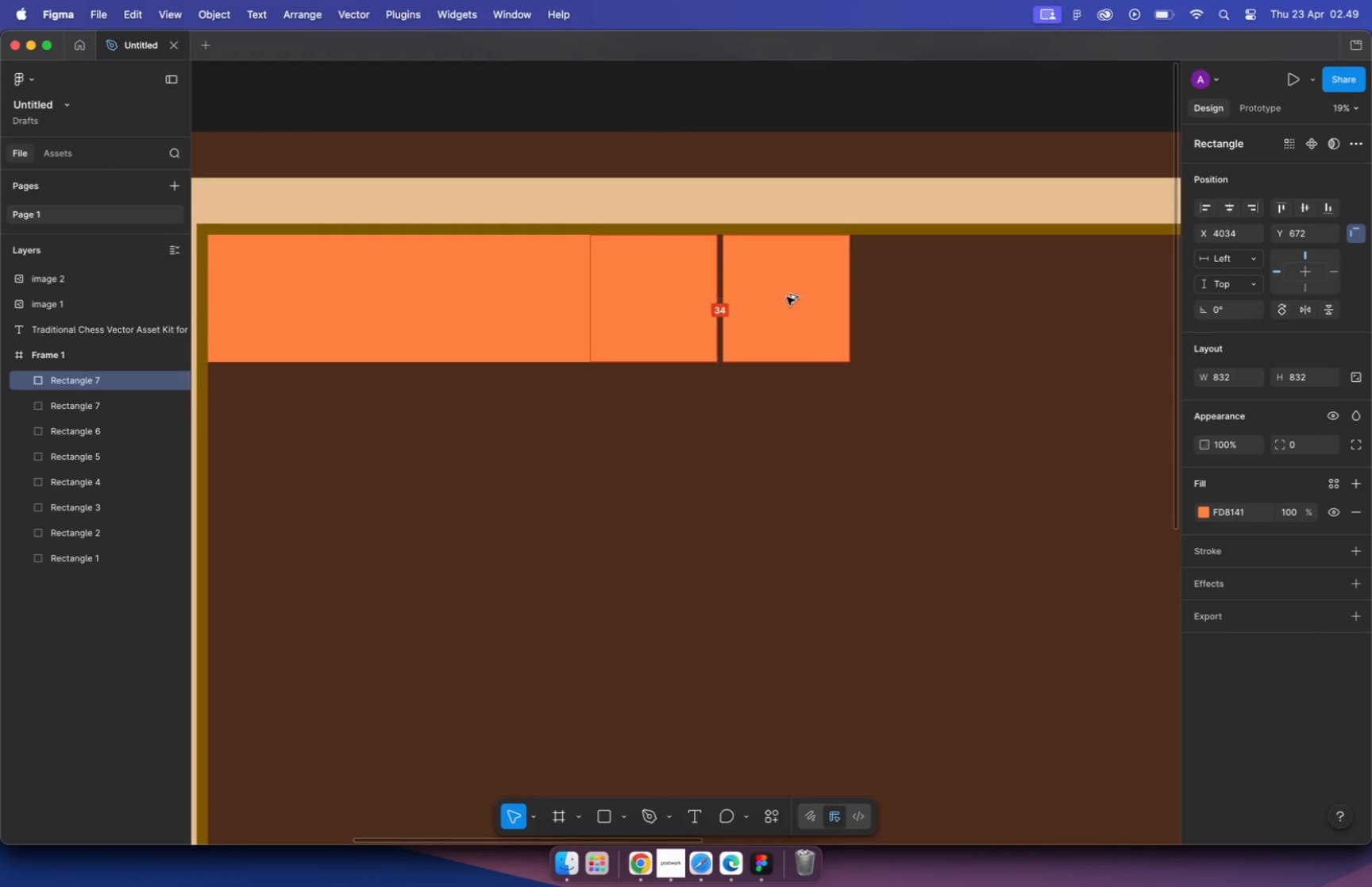 
hold_key(key=OptionLeft, duration=0.91)
 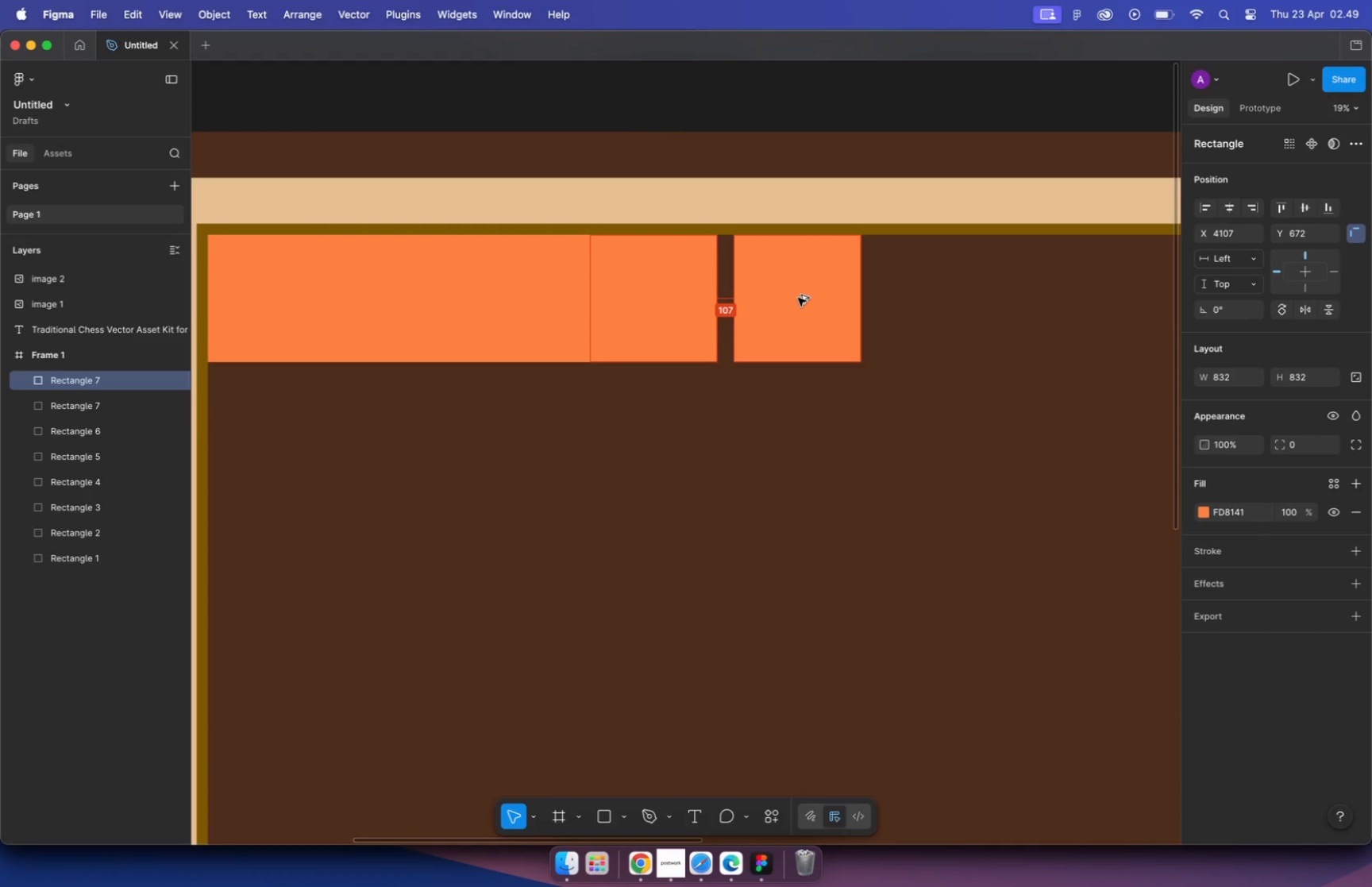 
hold_key(key=CommandLeft, duration=0.77)
scroll: coordinate [793, 324], scroll_direction: none, amount: 0.0
 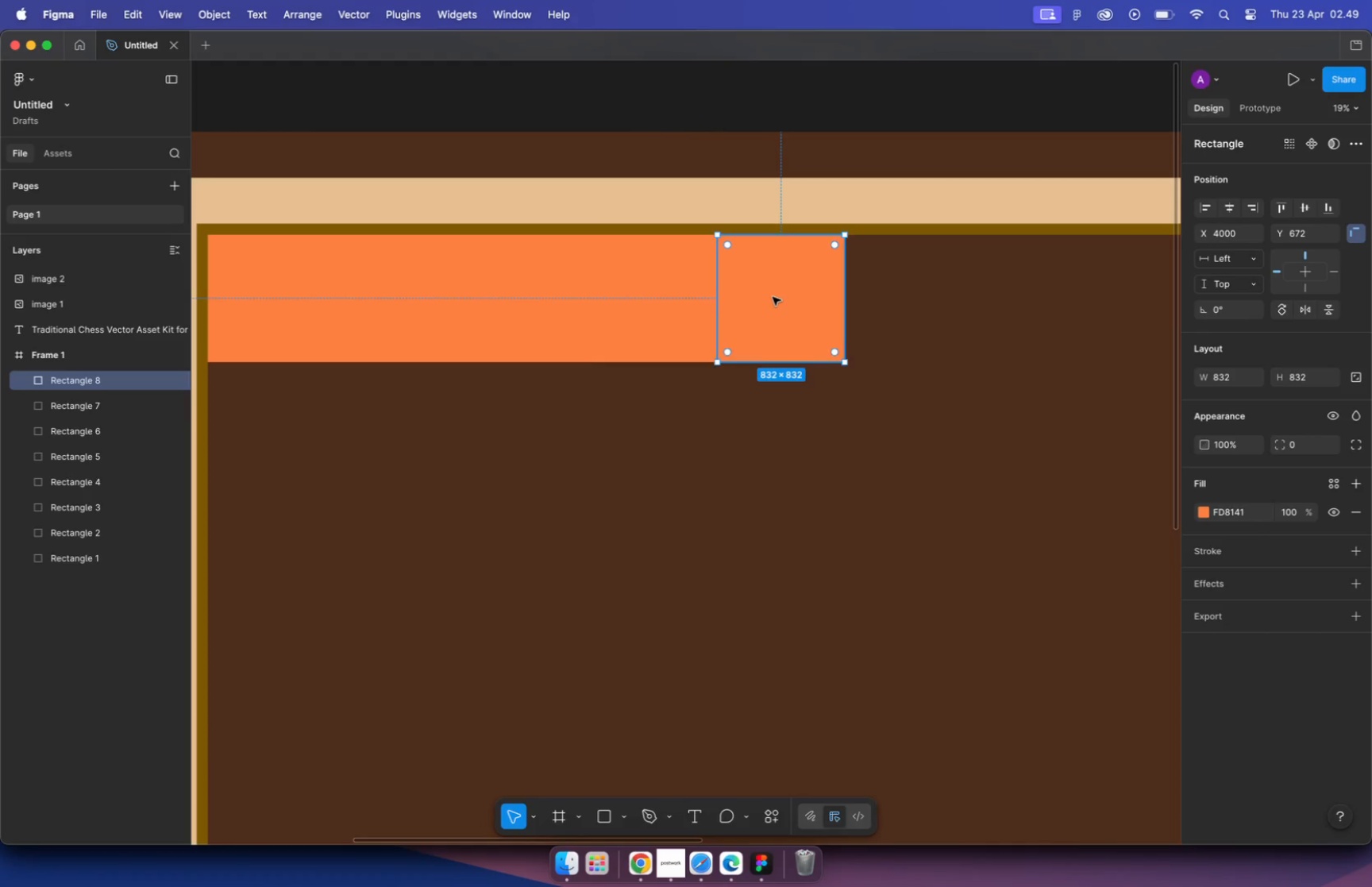 
left_click_drag(start_coordinate=[601, 399], to_coordinate=[728, 396])
 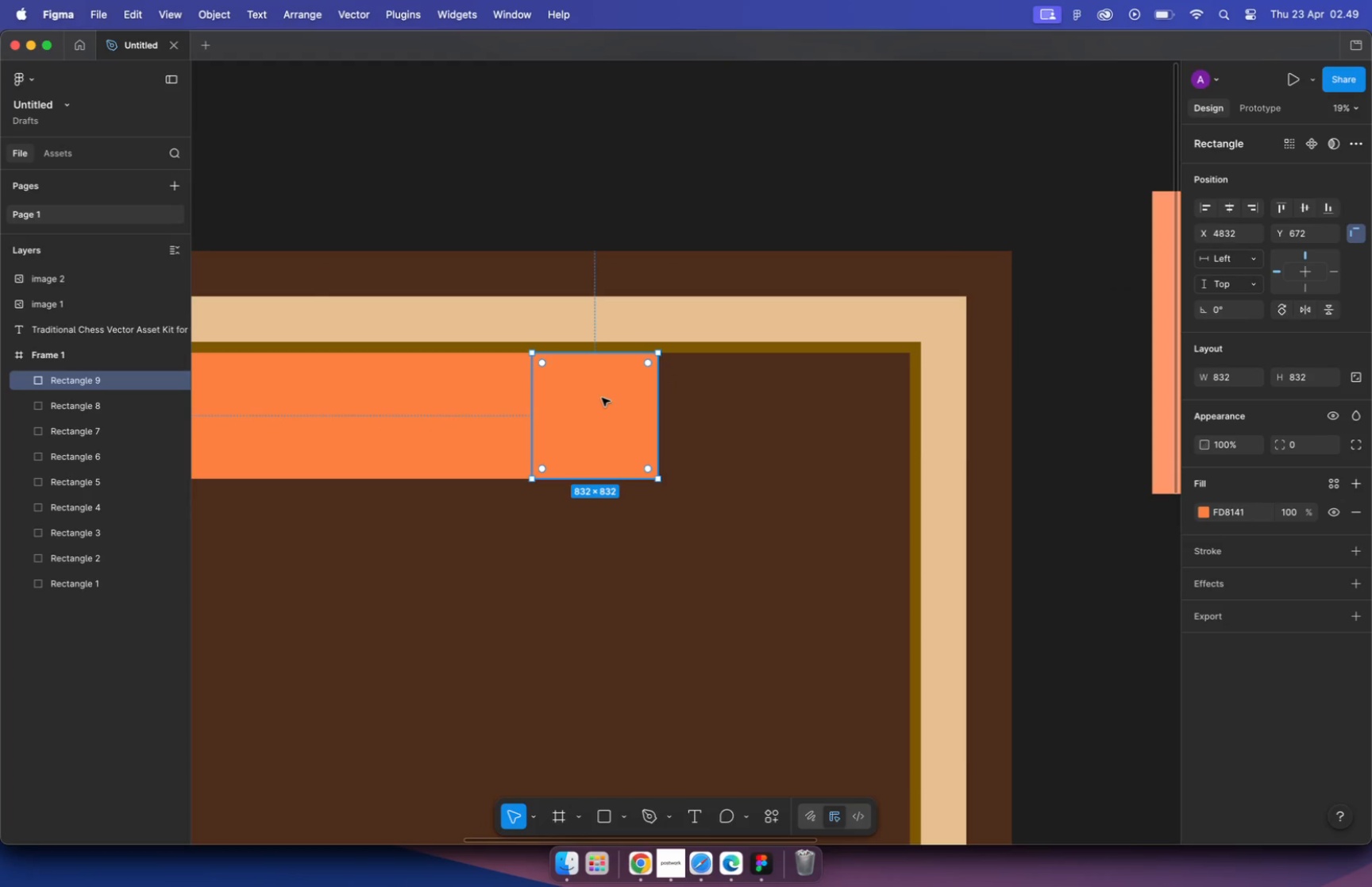 
hold_key(key=ShiftLeft, duration=1.57)
 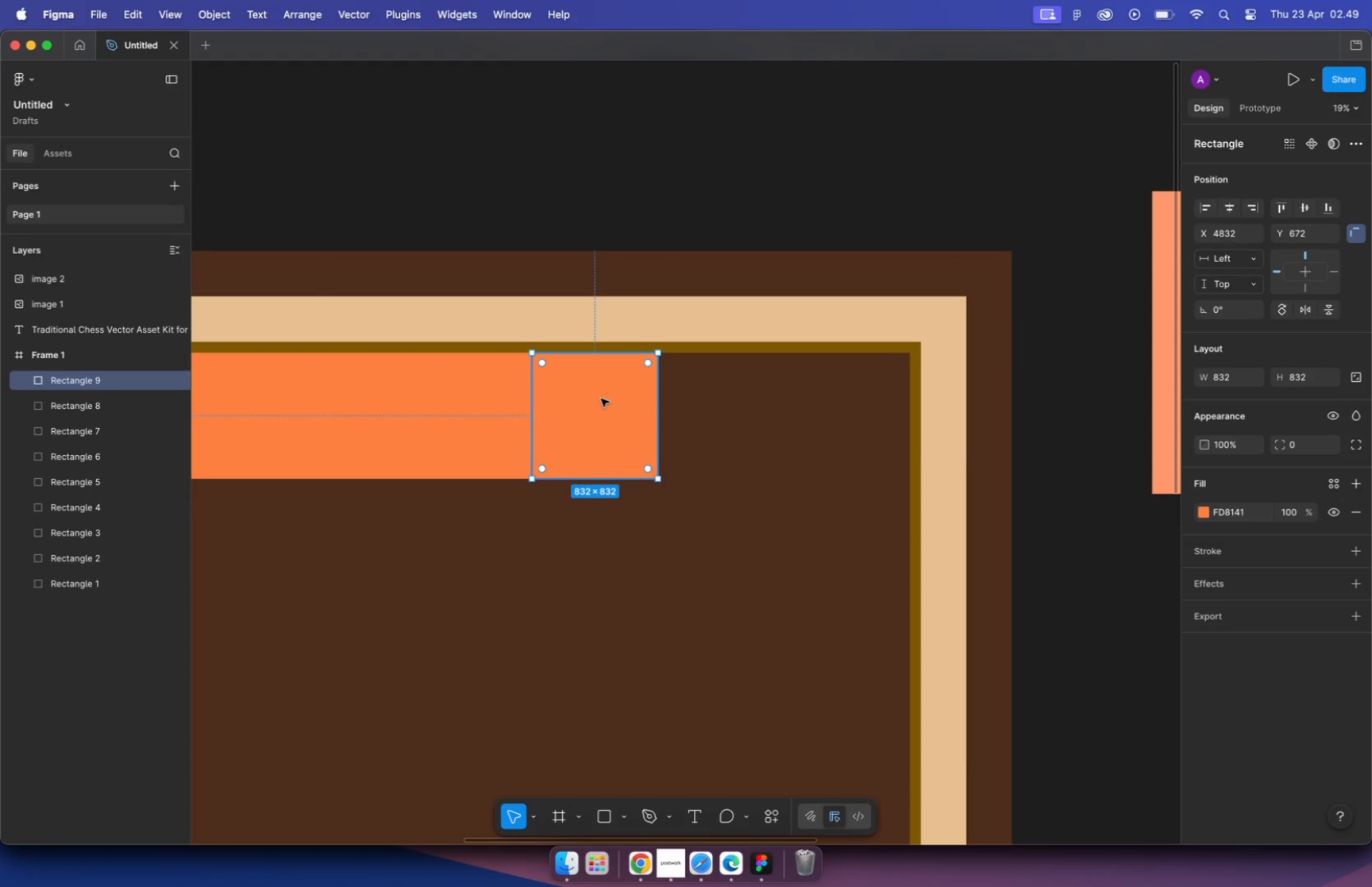 
hold_key(key=OptionLeft, duration=1.42)
 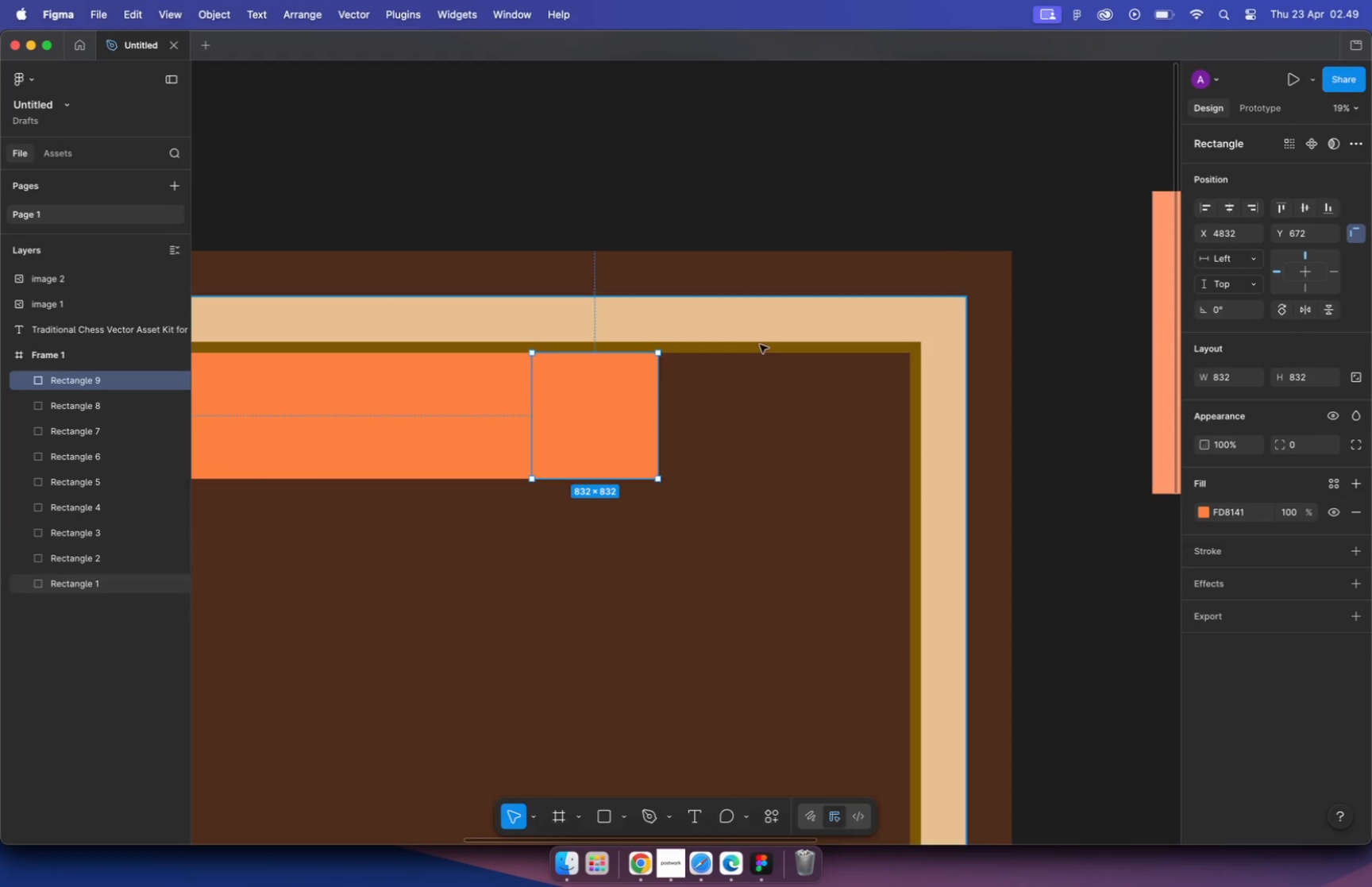 
left_click_drag(start_coordinate=[703, 398], to_coordinate=[826, 397])
 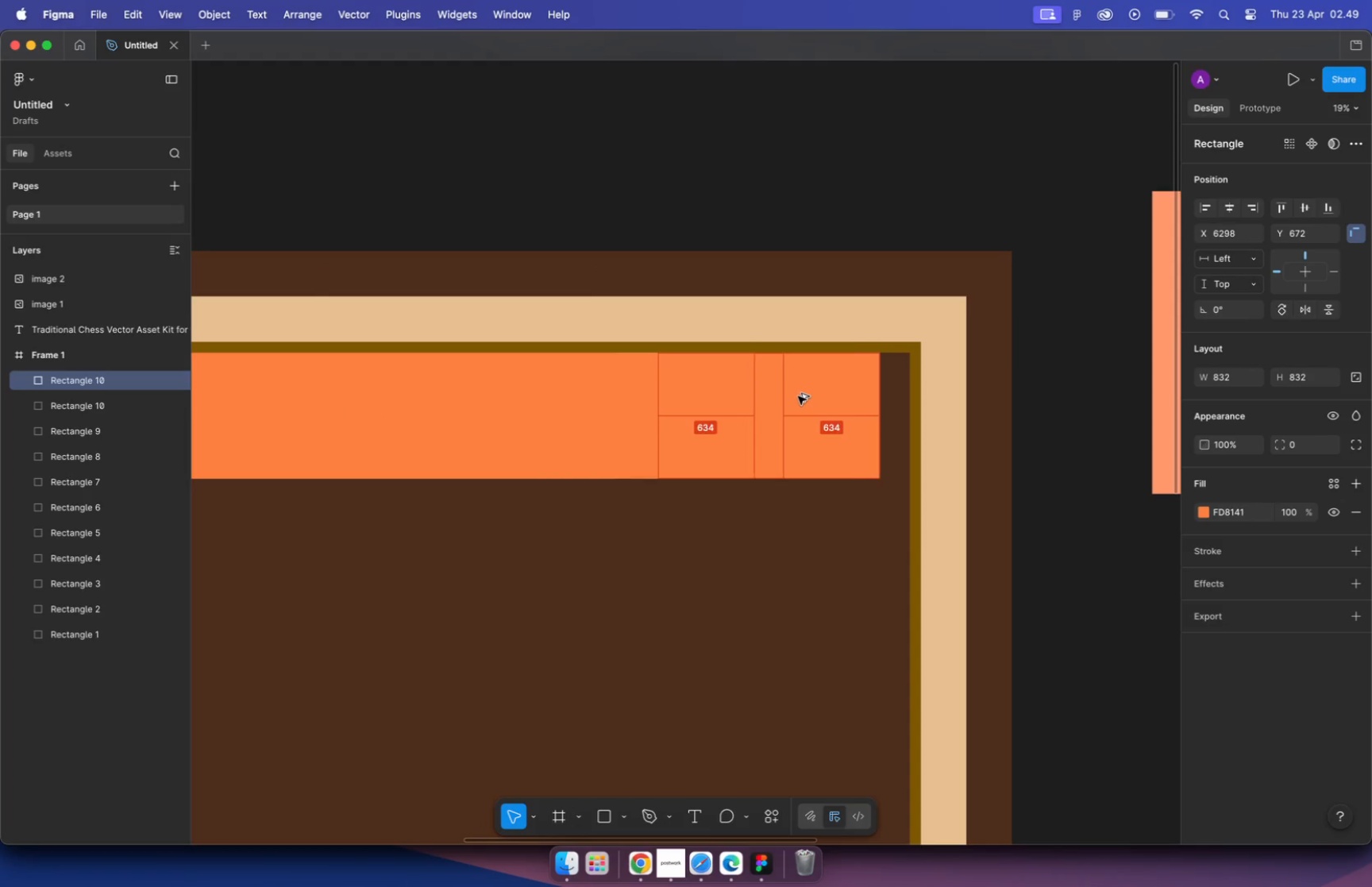 
hold_key(key=OptionLeft, duration=2.19)
 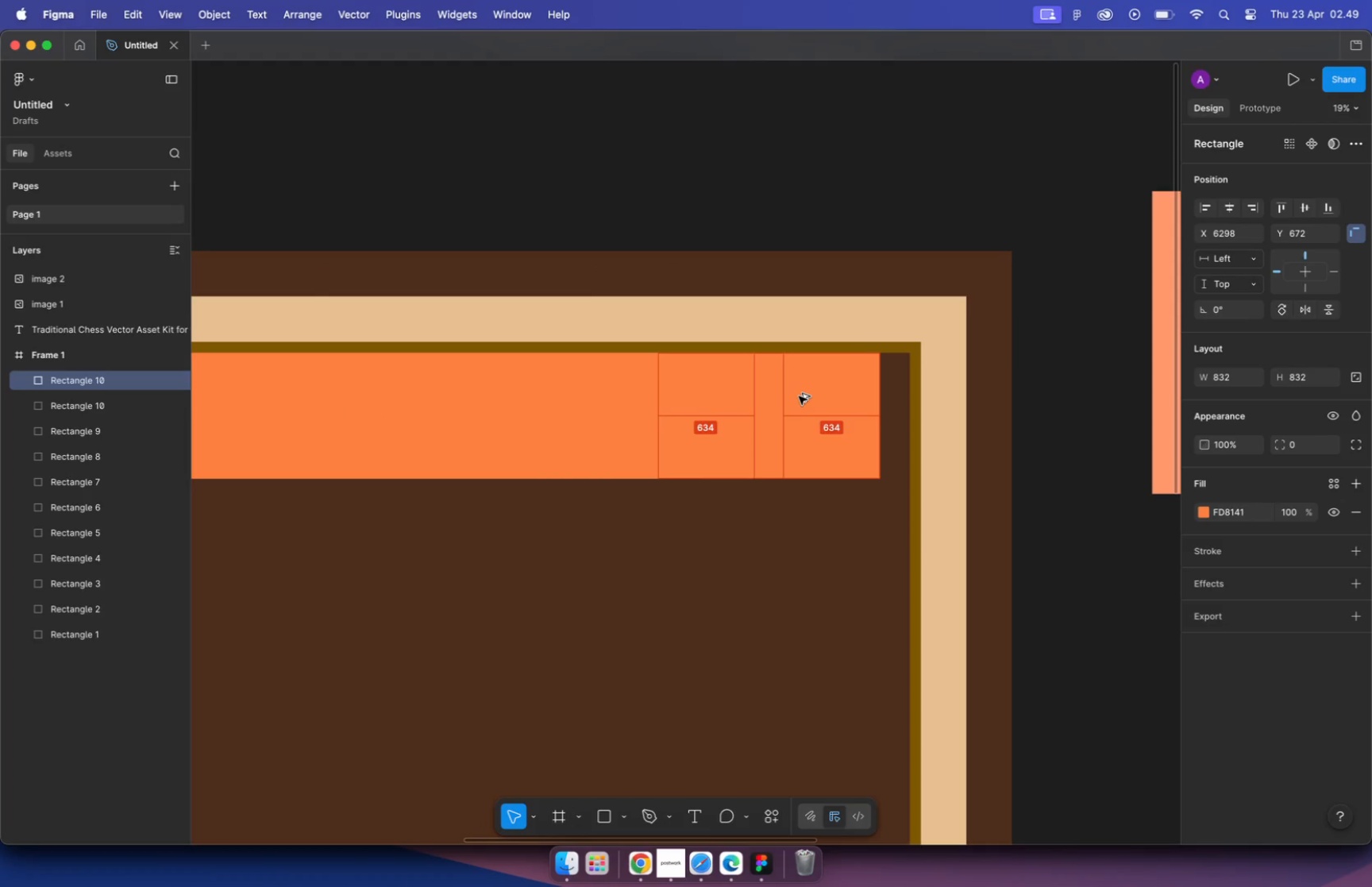 
hold_key(key=ShiftLeft, duration=2.13)
 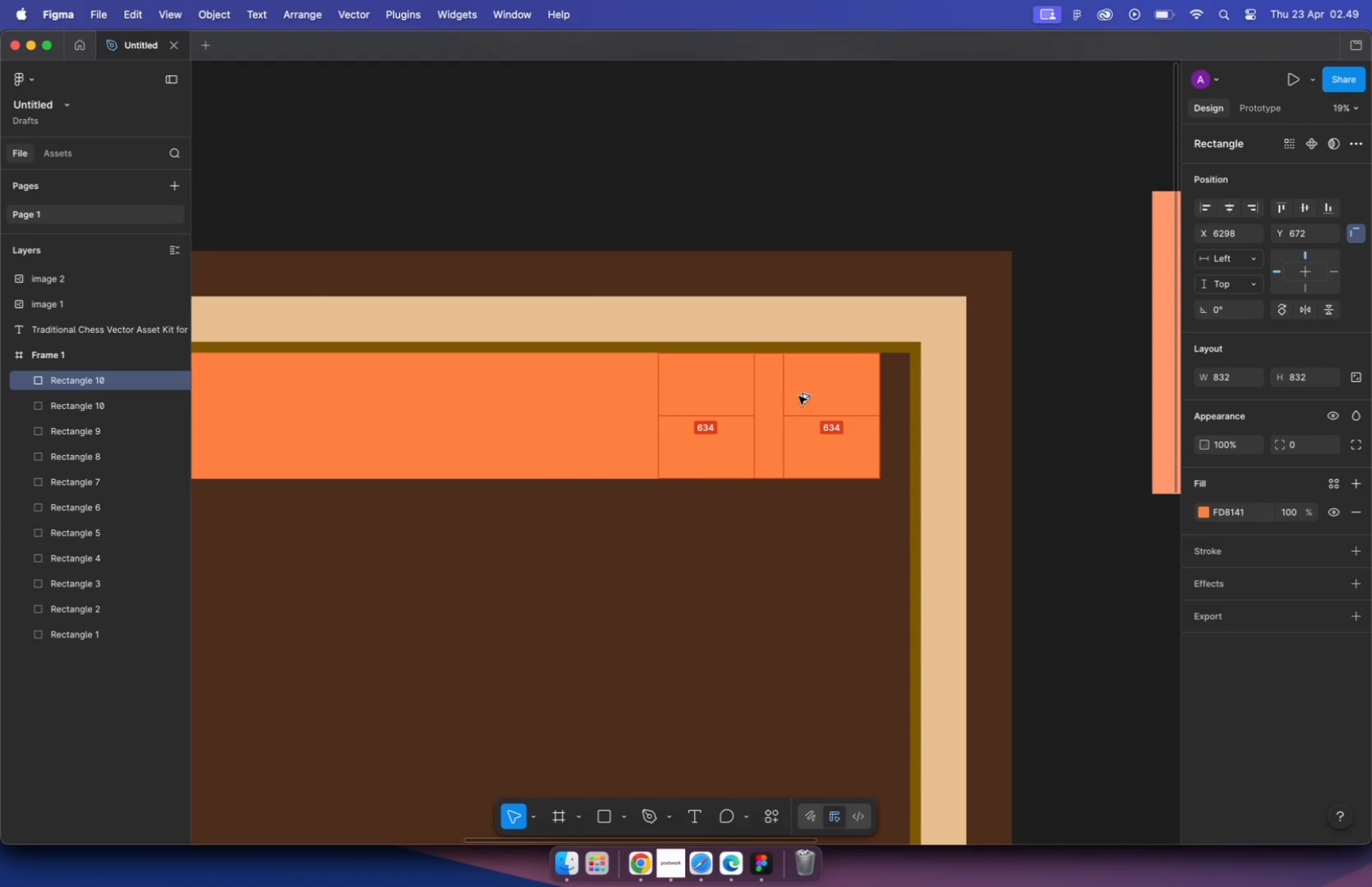 
hold_key(key=CommandLeft, duration=0.32)
left_click([806, 525])
 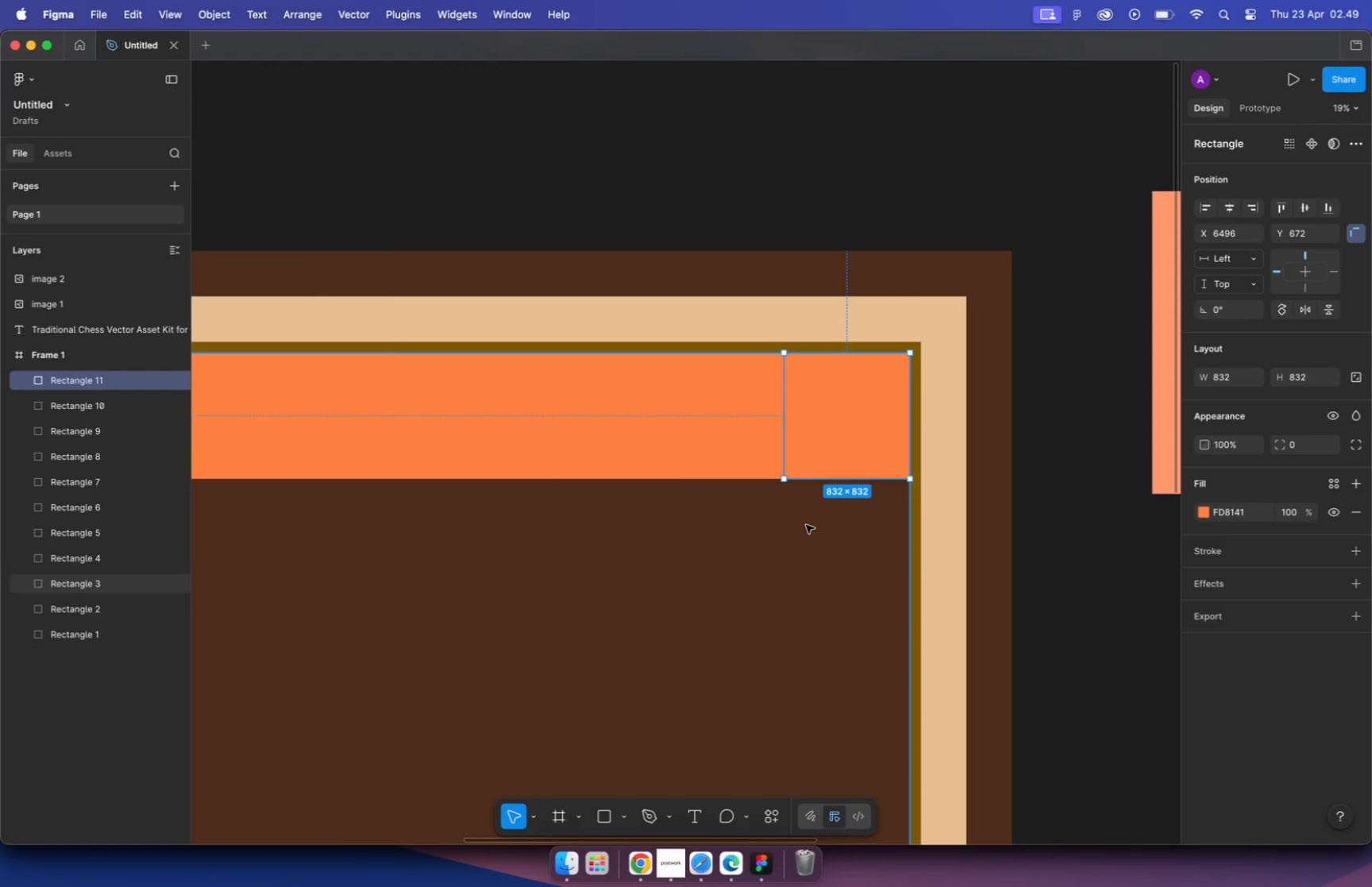 
hold_key(key=CommandLeft, duration=0.6)
scroll: coordinate [777, 399], scroll_direction: down, amount: 5.0
 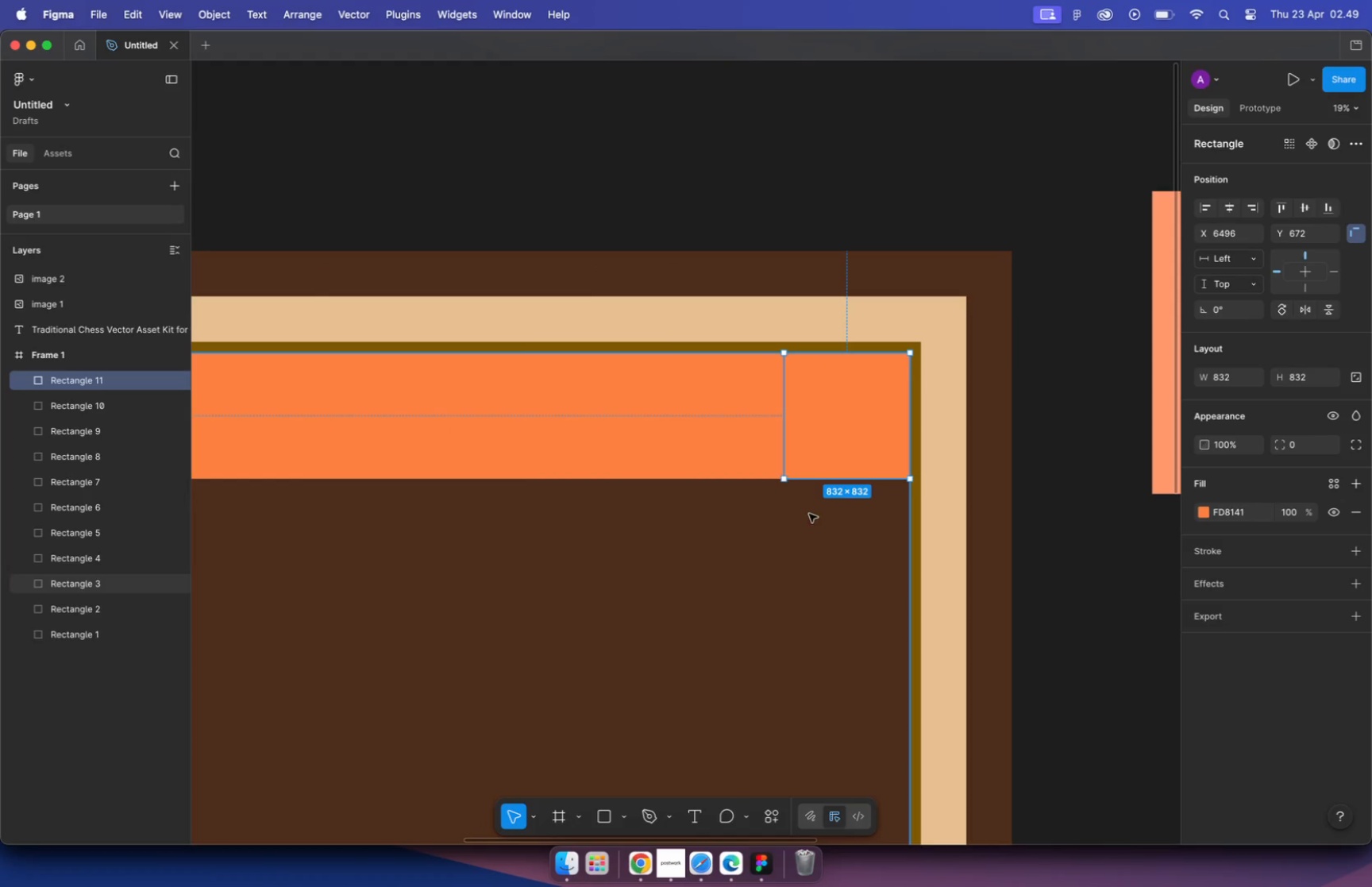 
left_click([325, 423])
 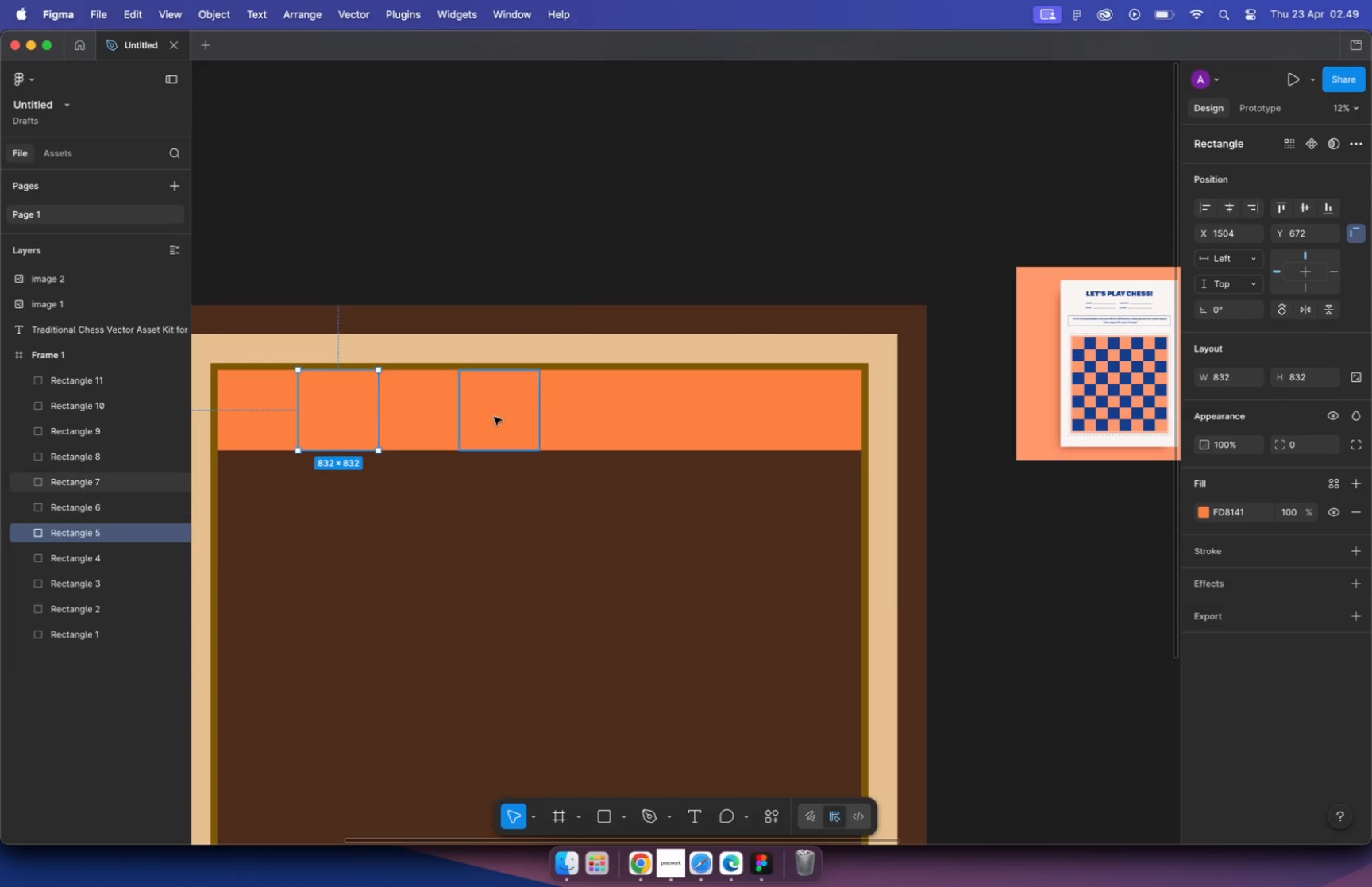 
hold_key(key=ShiftLeft, duration=3.36)
left_click([496, 417])
 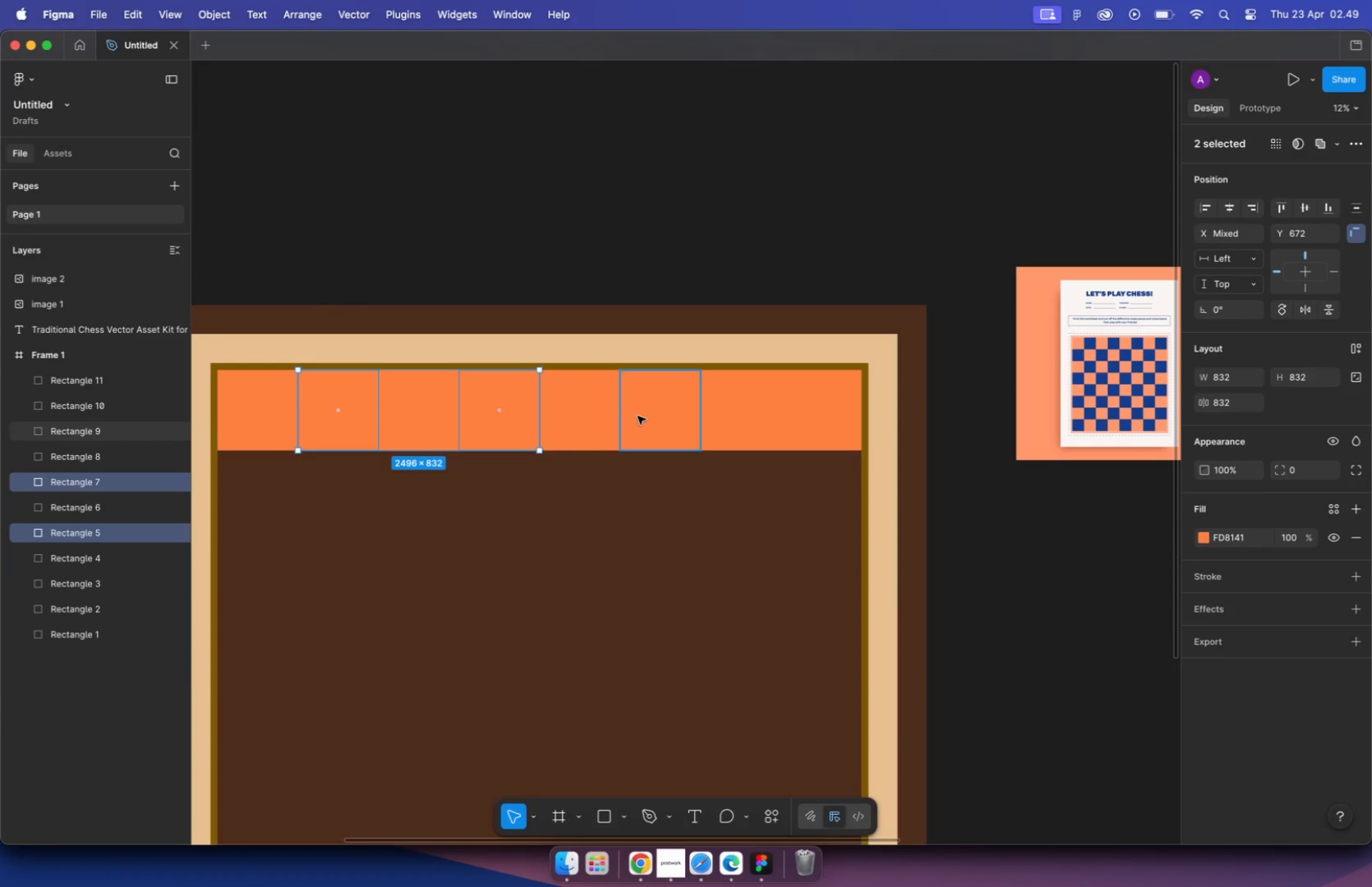 
left_click([638, 416])
 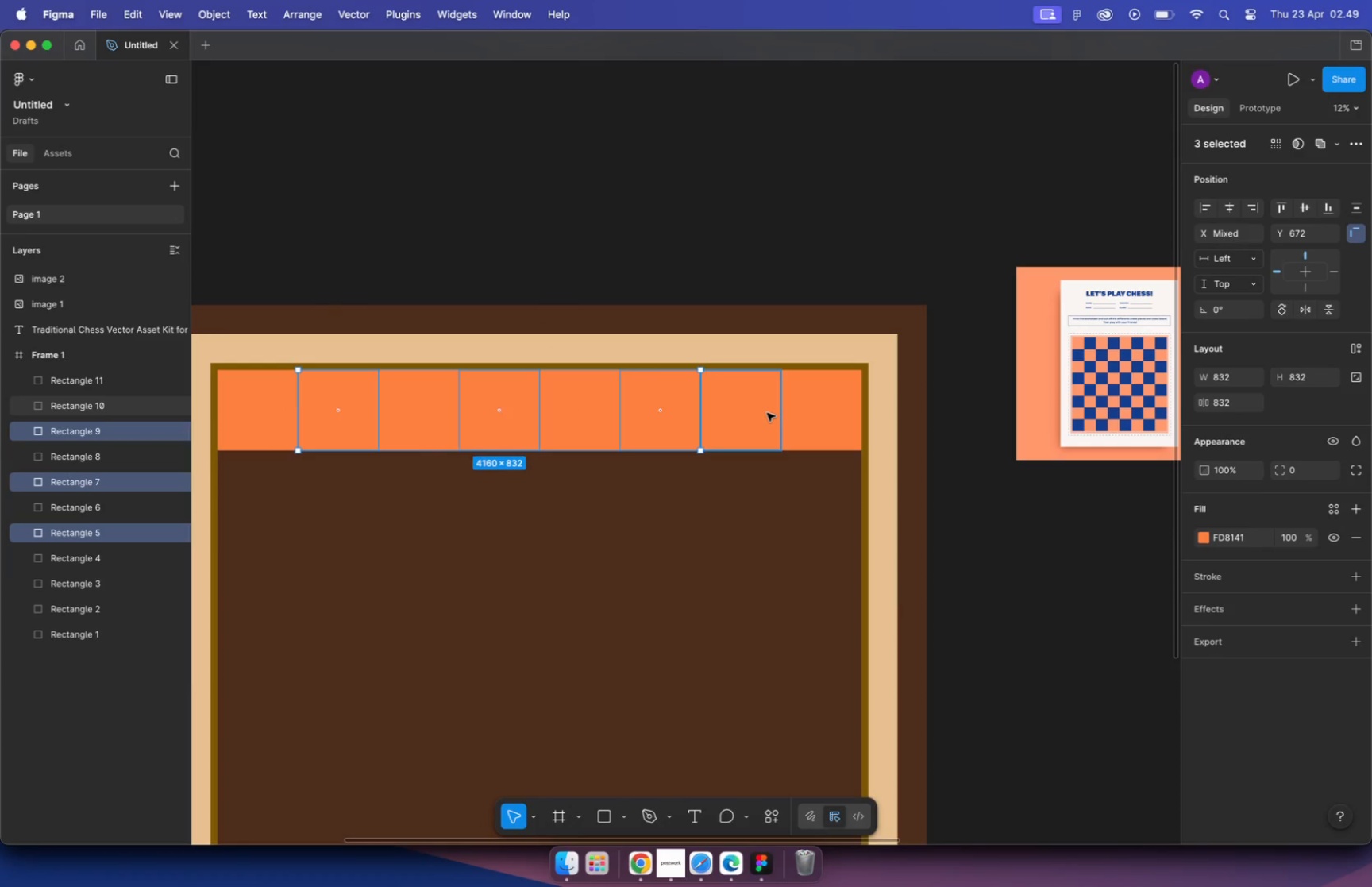 
left_click([766, 413])
 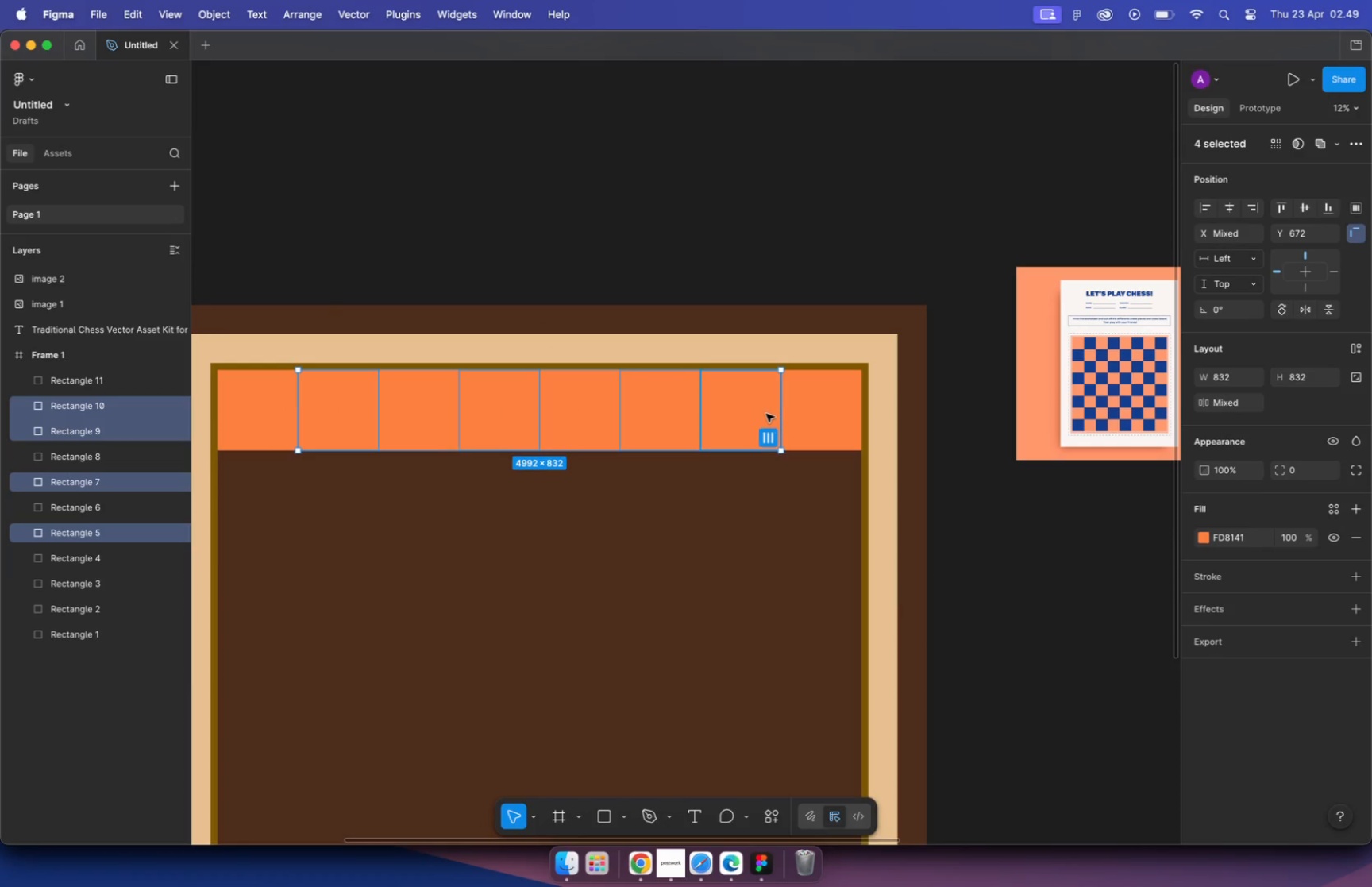 
left_click_drag(start_coordinate=[754, 403], to_coordinate=[758, 502])
 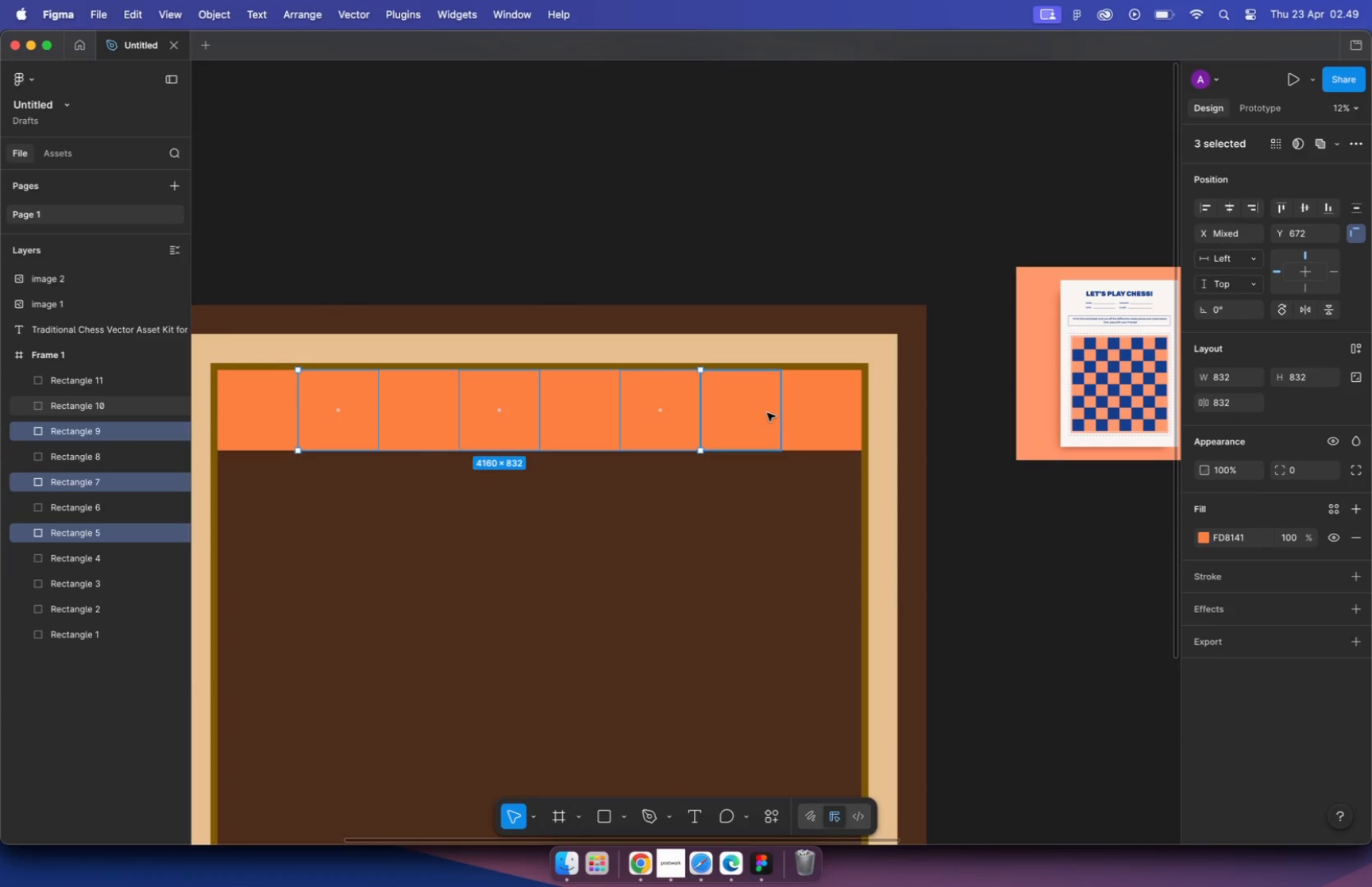 
hold_key(key=ShiftLeft, duration=0.5)
 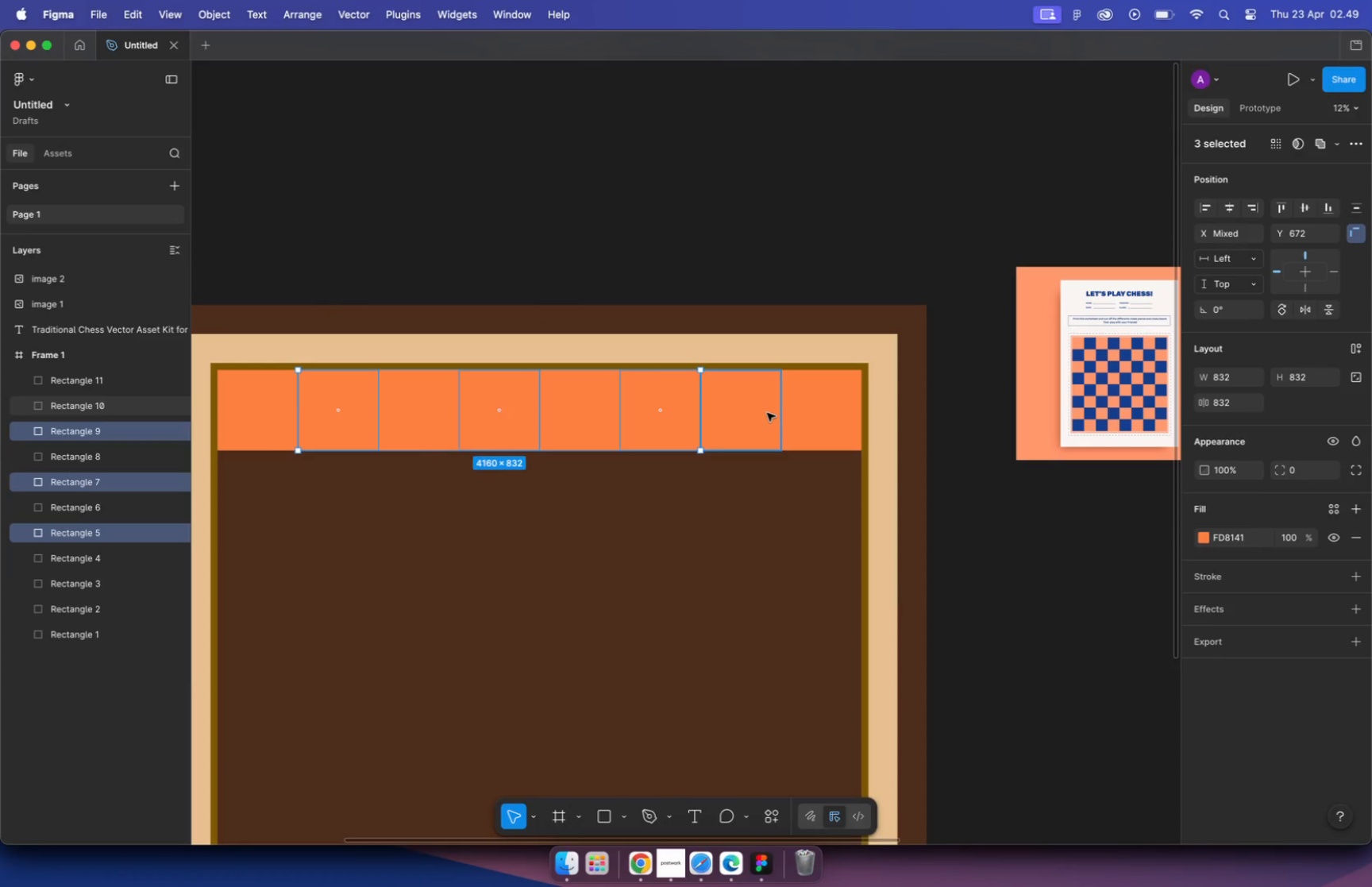 
key(Meta+CommandLeft)
 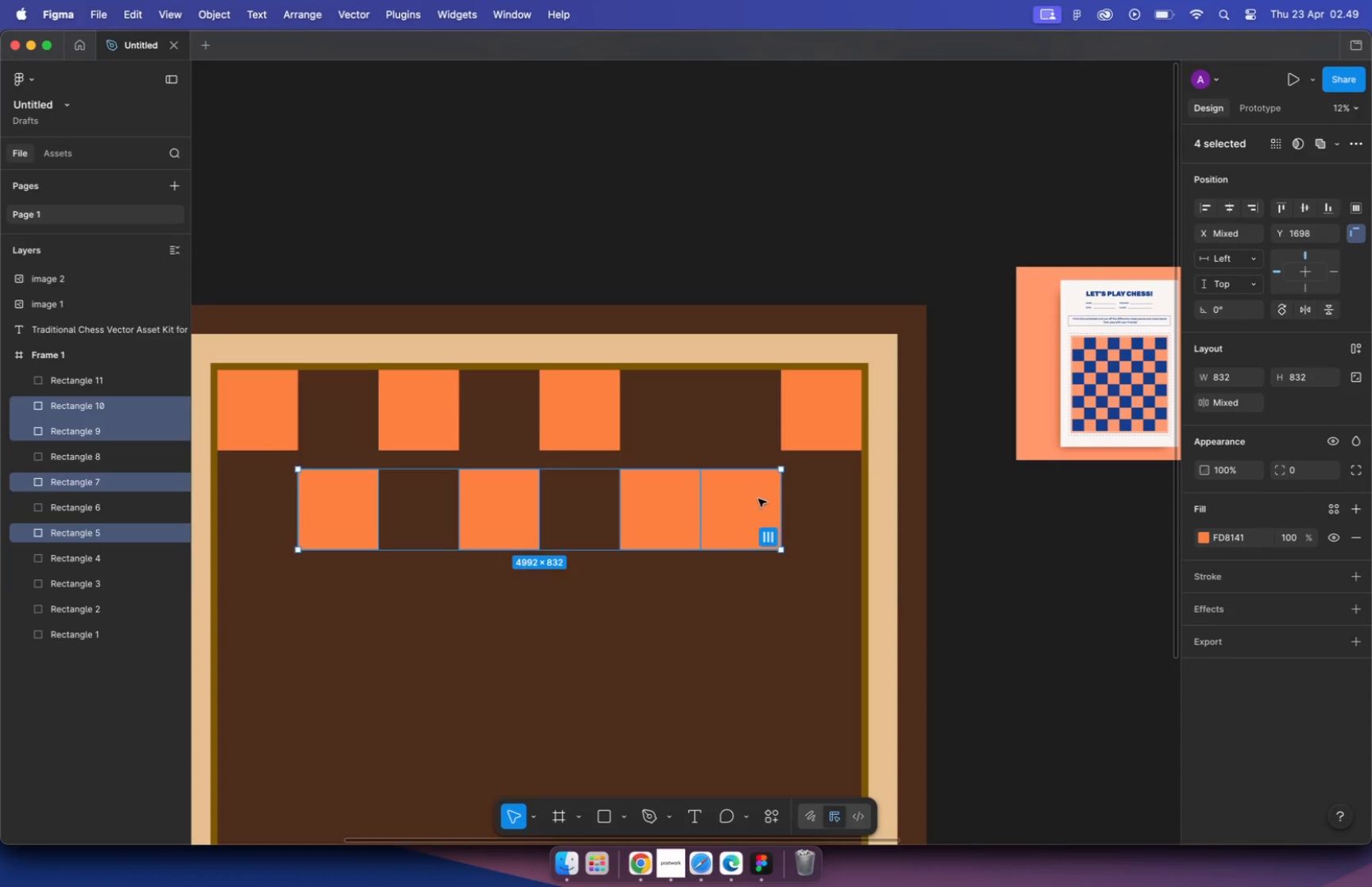 
key(Meta+Z)
 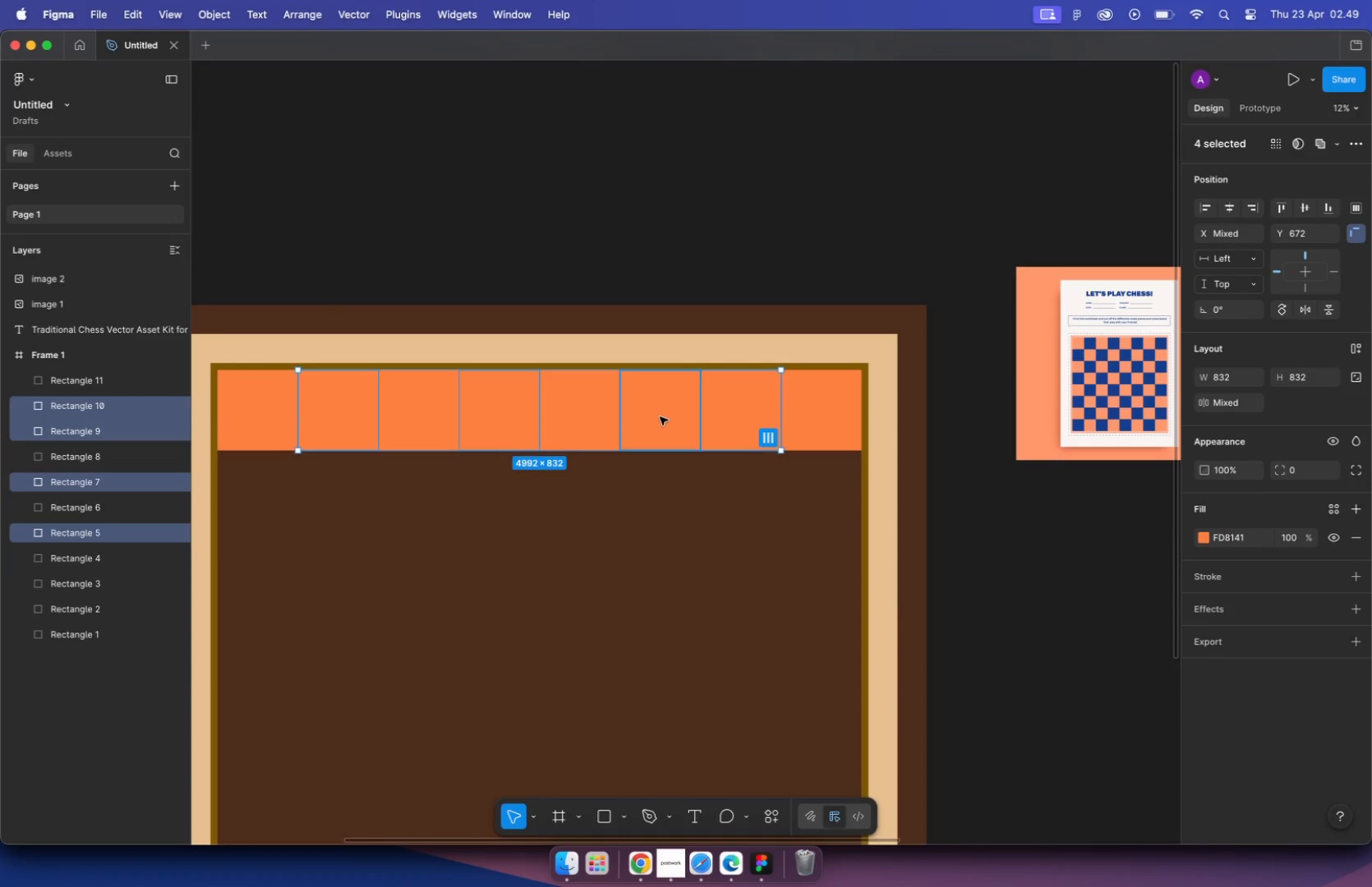 
hold_key(key=ShiftLeft, duration=0.57)
 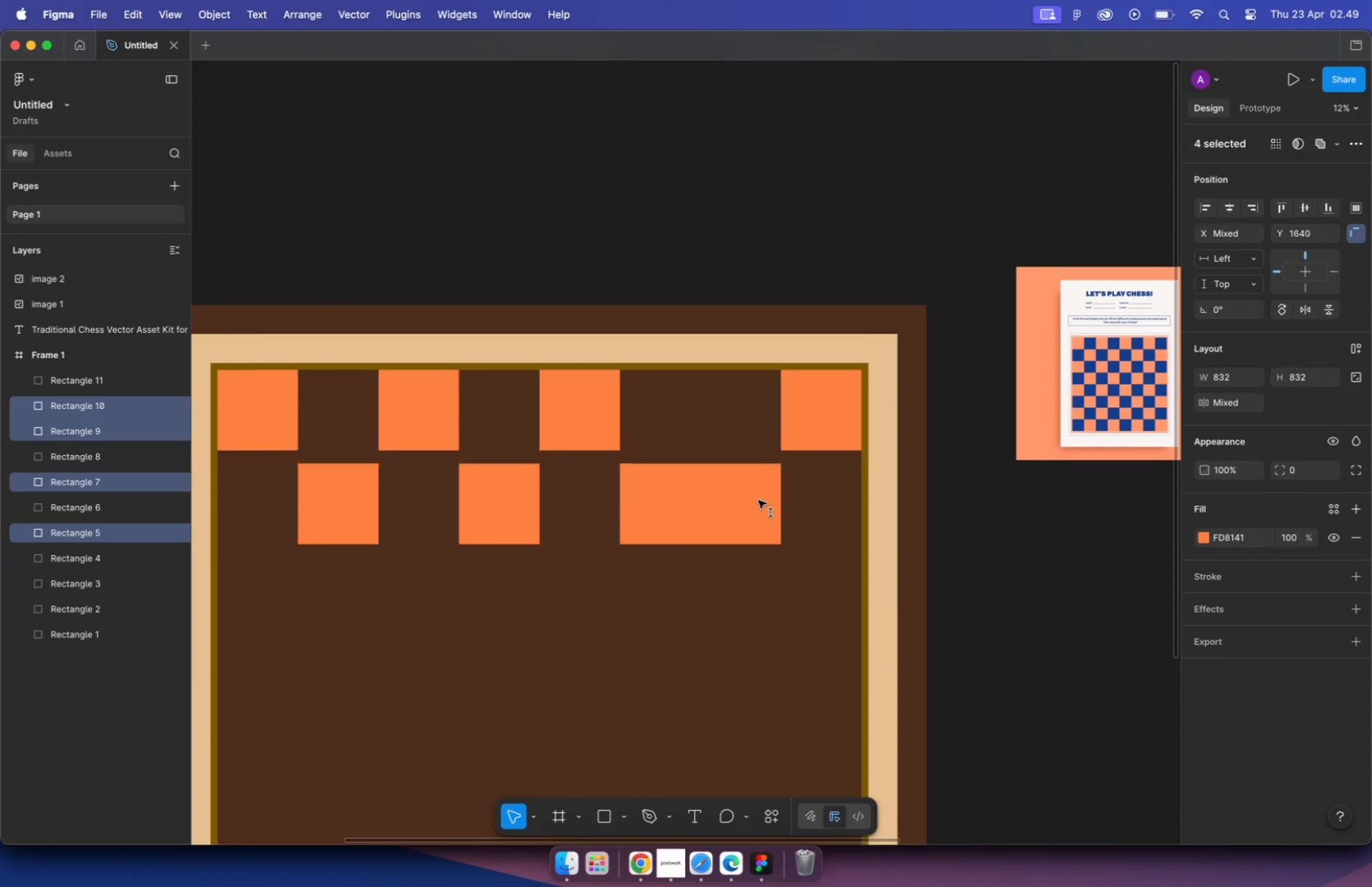 
hold_key(key=ShiftLeft, duration=1.01)
left_click_drag(start_coordinate=[748, 405], to_coordinate=[747, 497])
 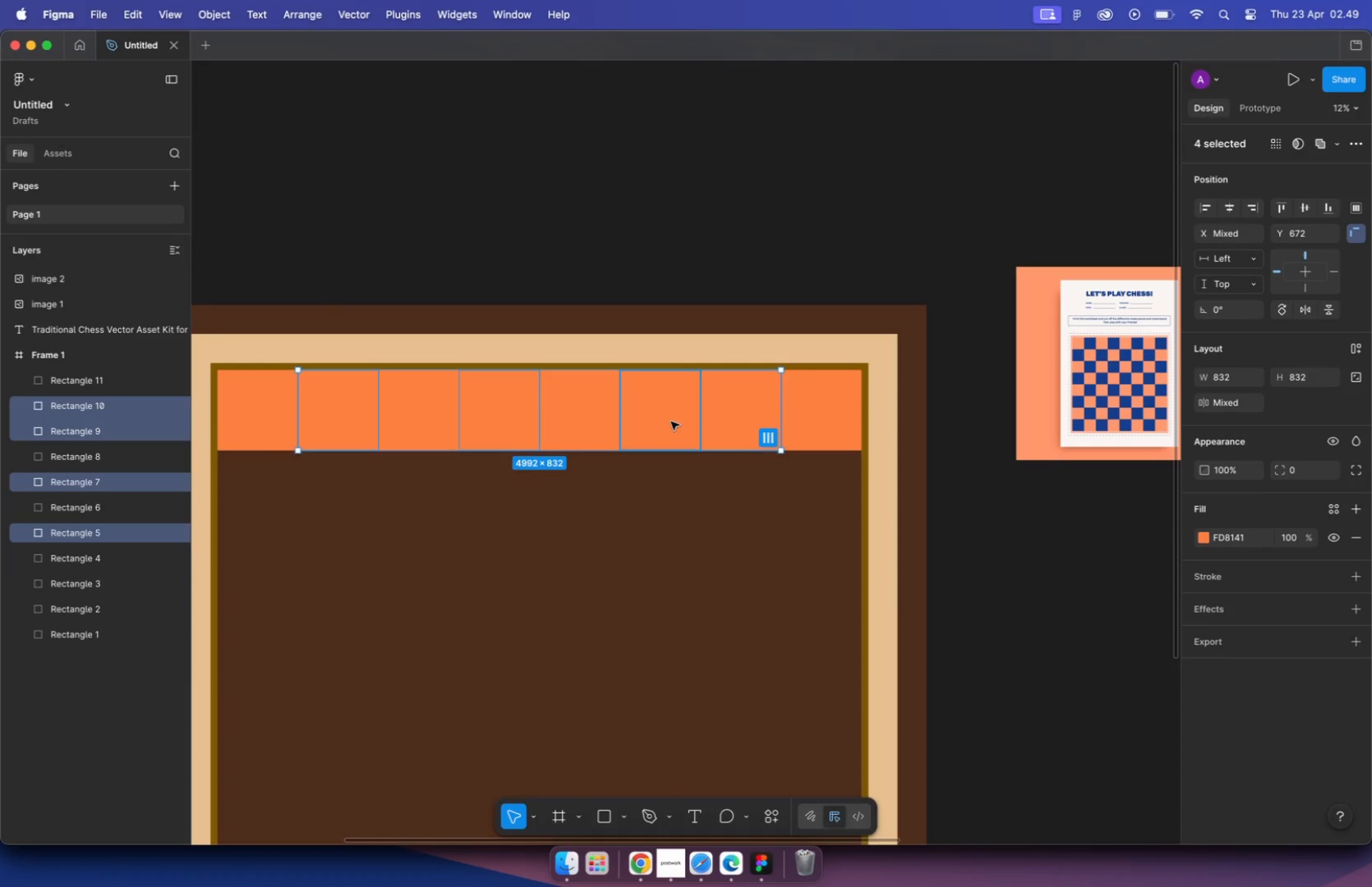 
key(Meta+CommandLeft)
 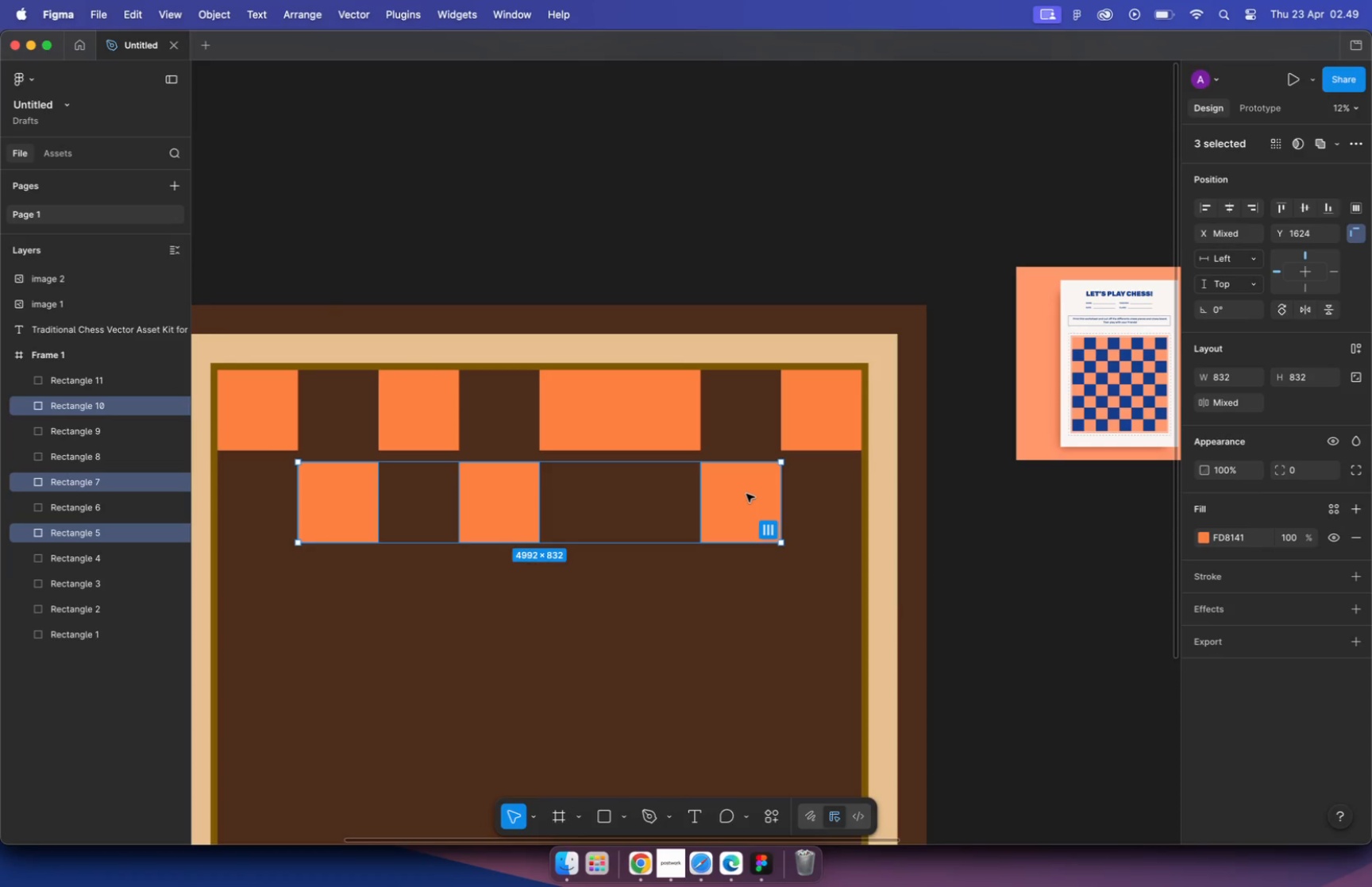 
key(Meta+Z)
 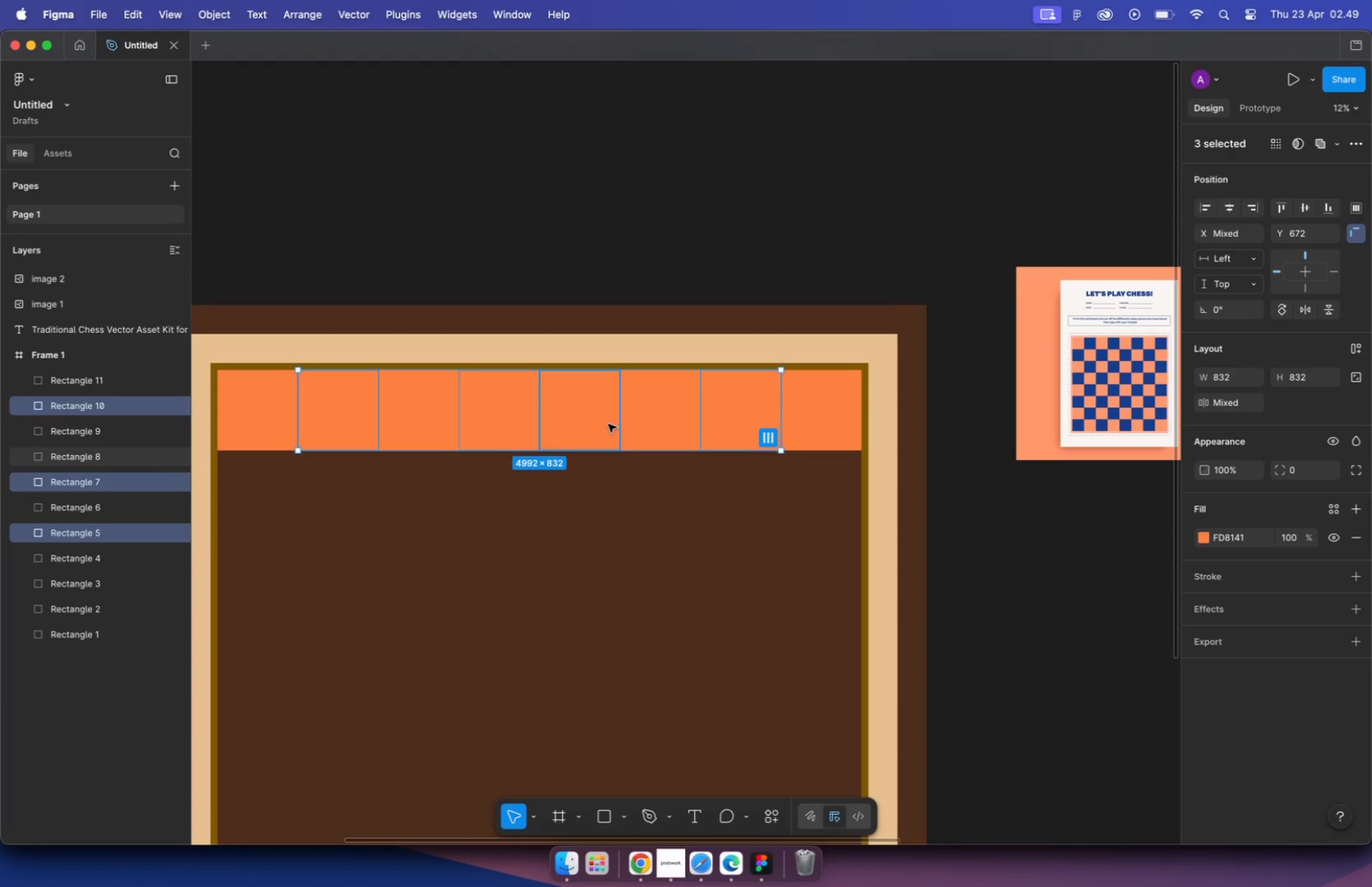 
hold_key(key=ShiftLeft, duration=0.85)
 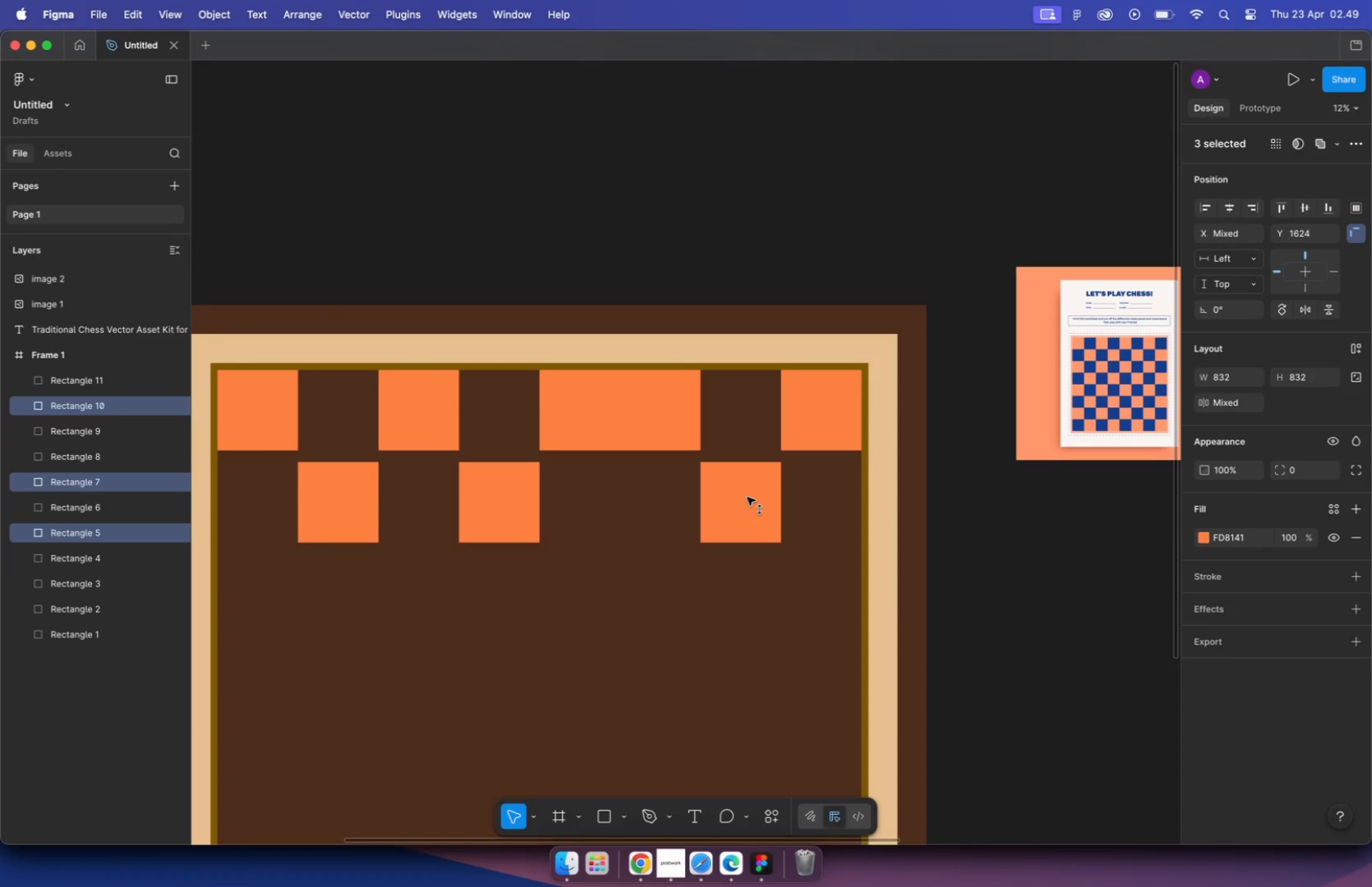 
left_click([608, 424])
 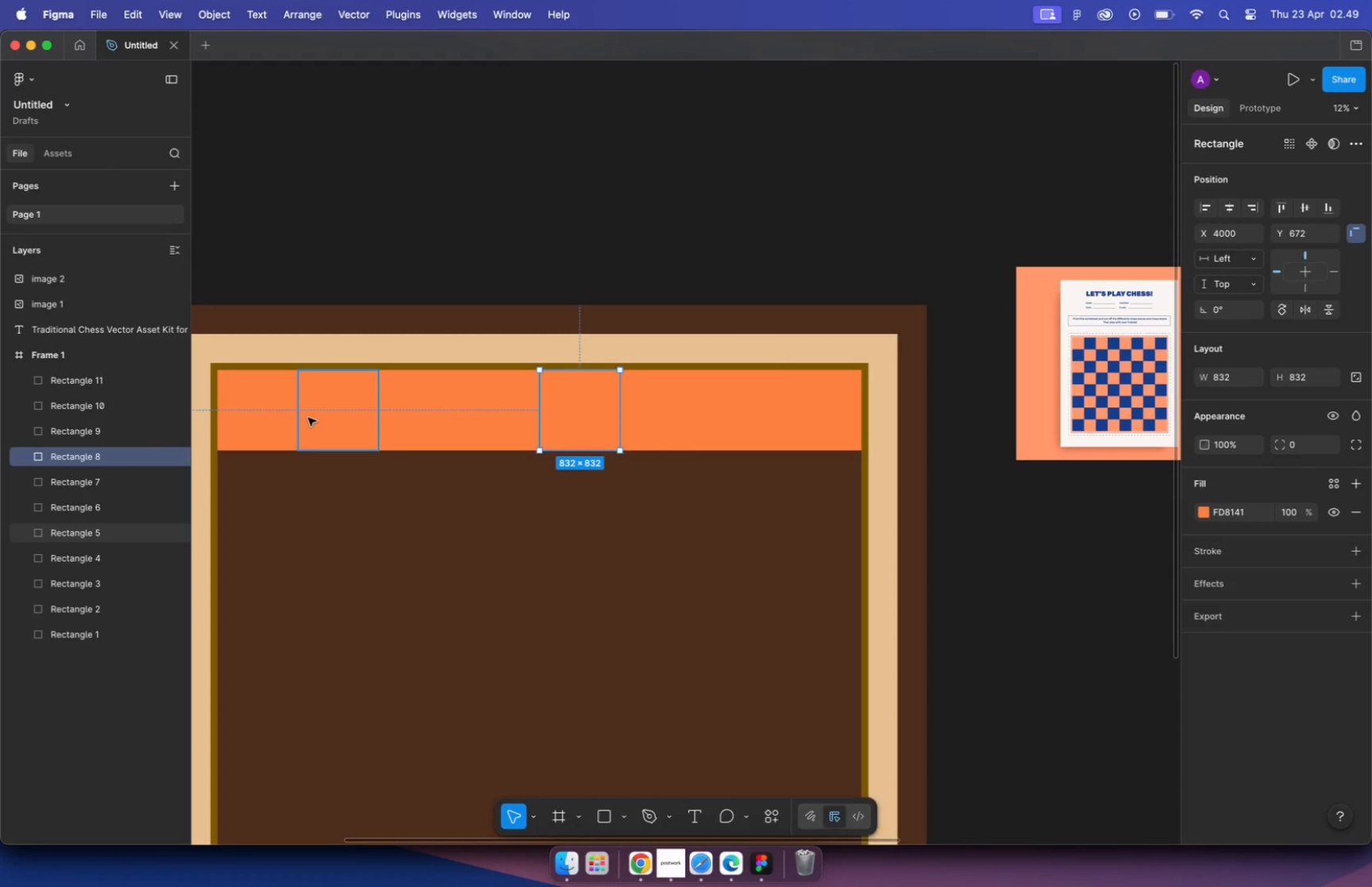 
left_click([303, 420])
 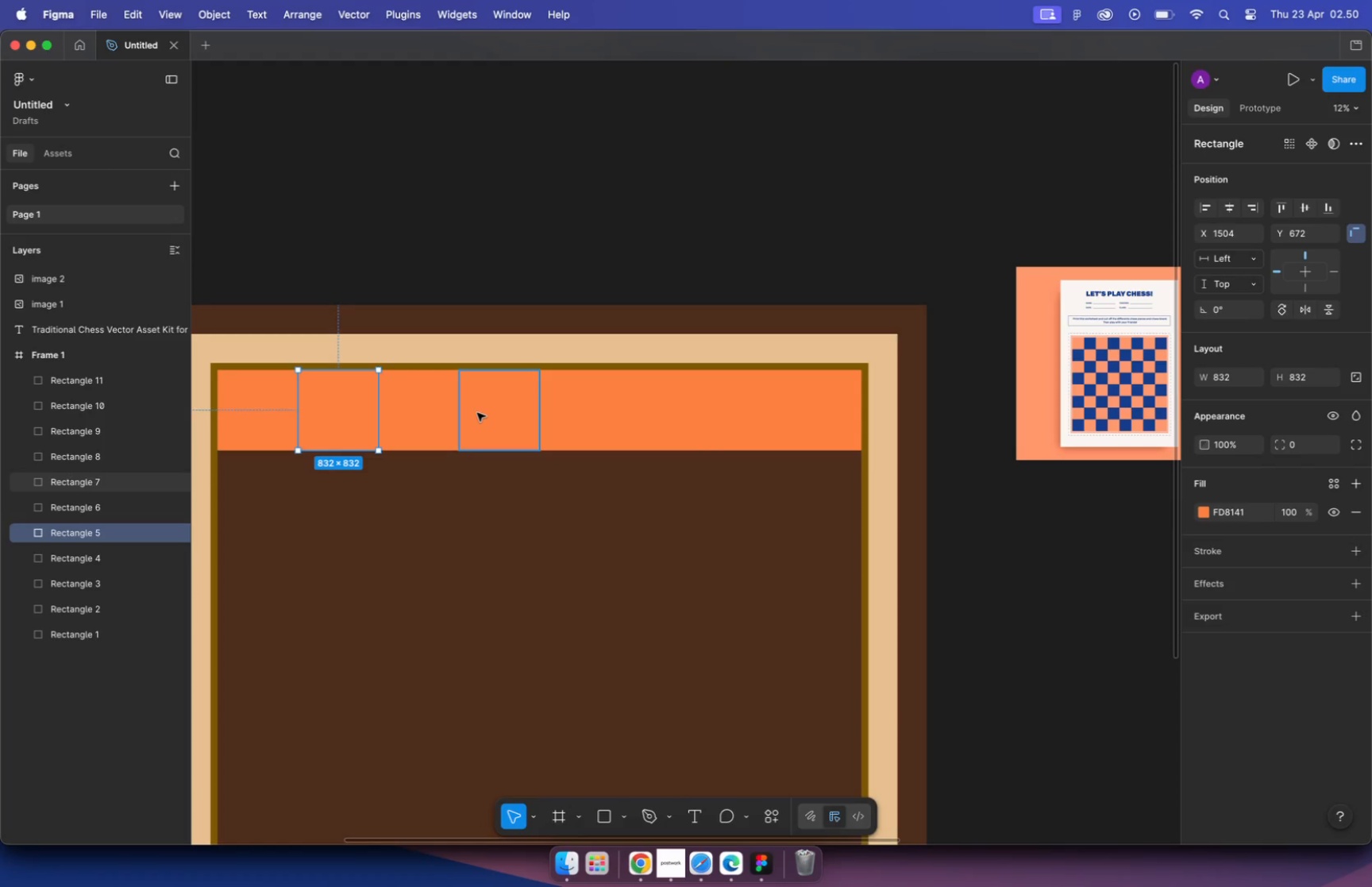 
hold_key(key=ShiftLeft, duration=6.93)
left_click([477, 413])
 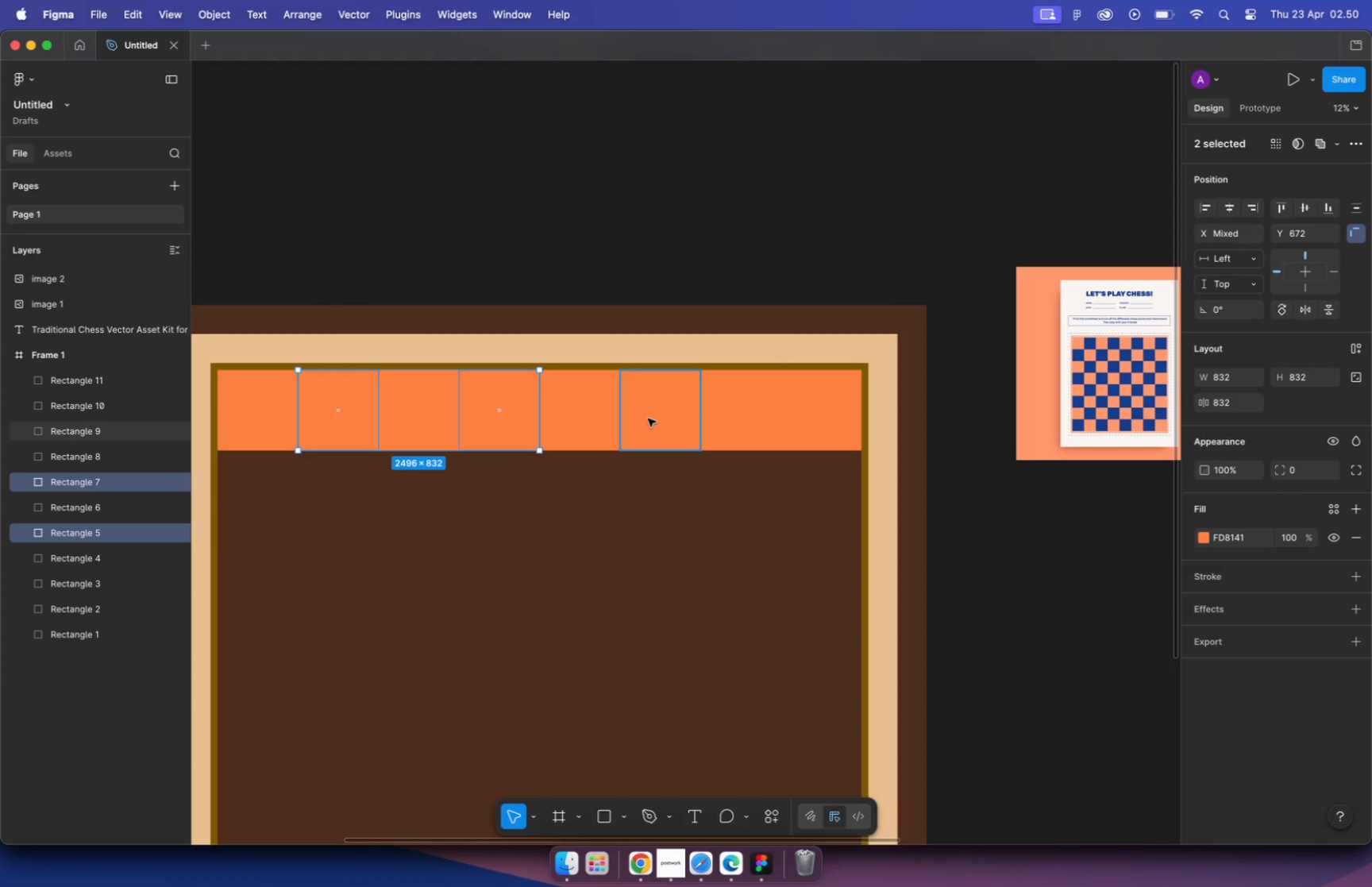 
left_click_drag(start_coordinate=[806, 387], to_coordinate=[807, 469])
 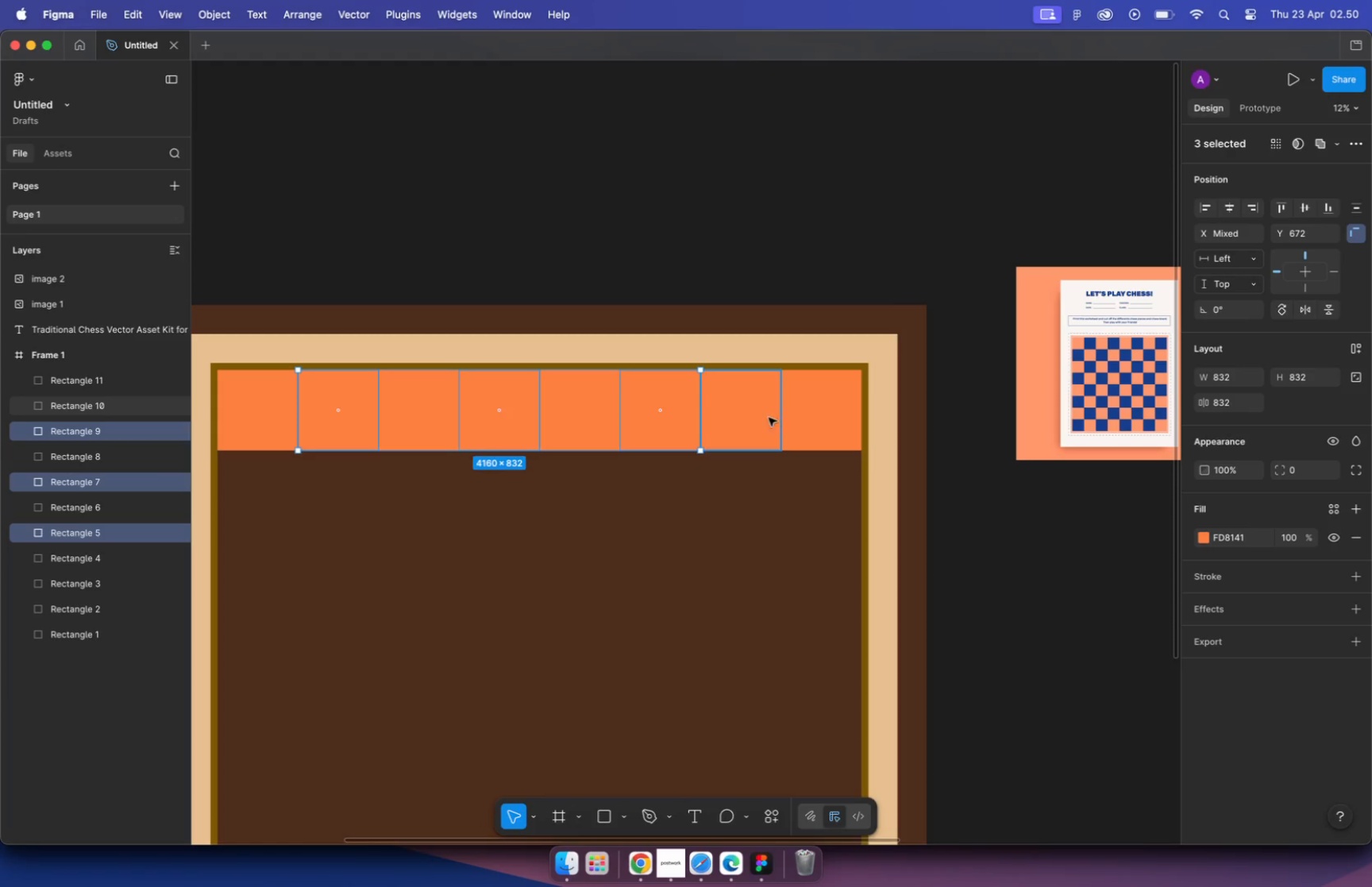 
hold_key(key=ShiftLeft, duration=0.48)
 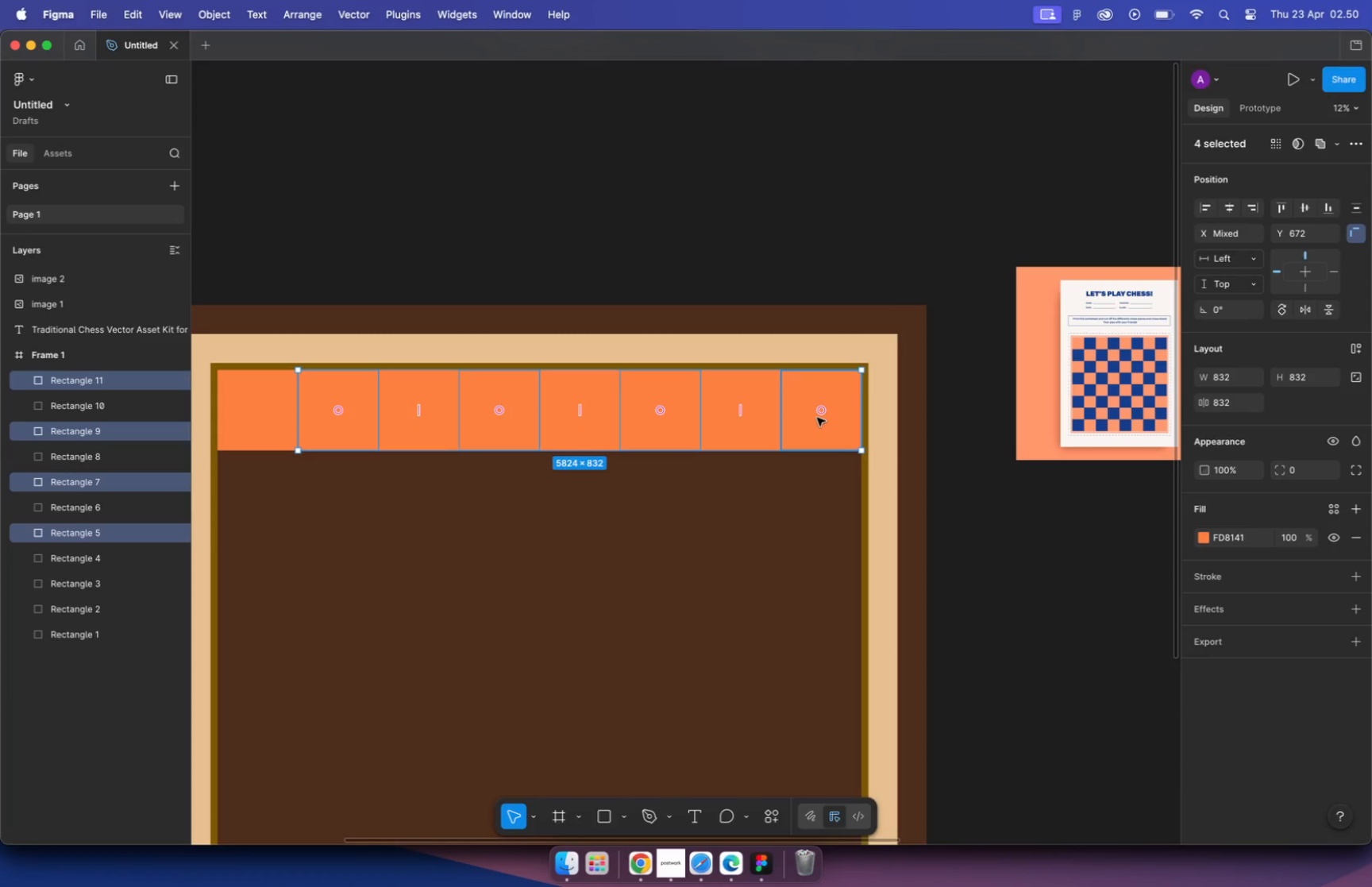 
hold_key(key=CommandLeft, duration=0.78)
 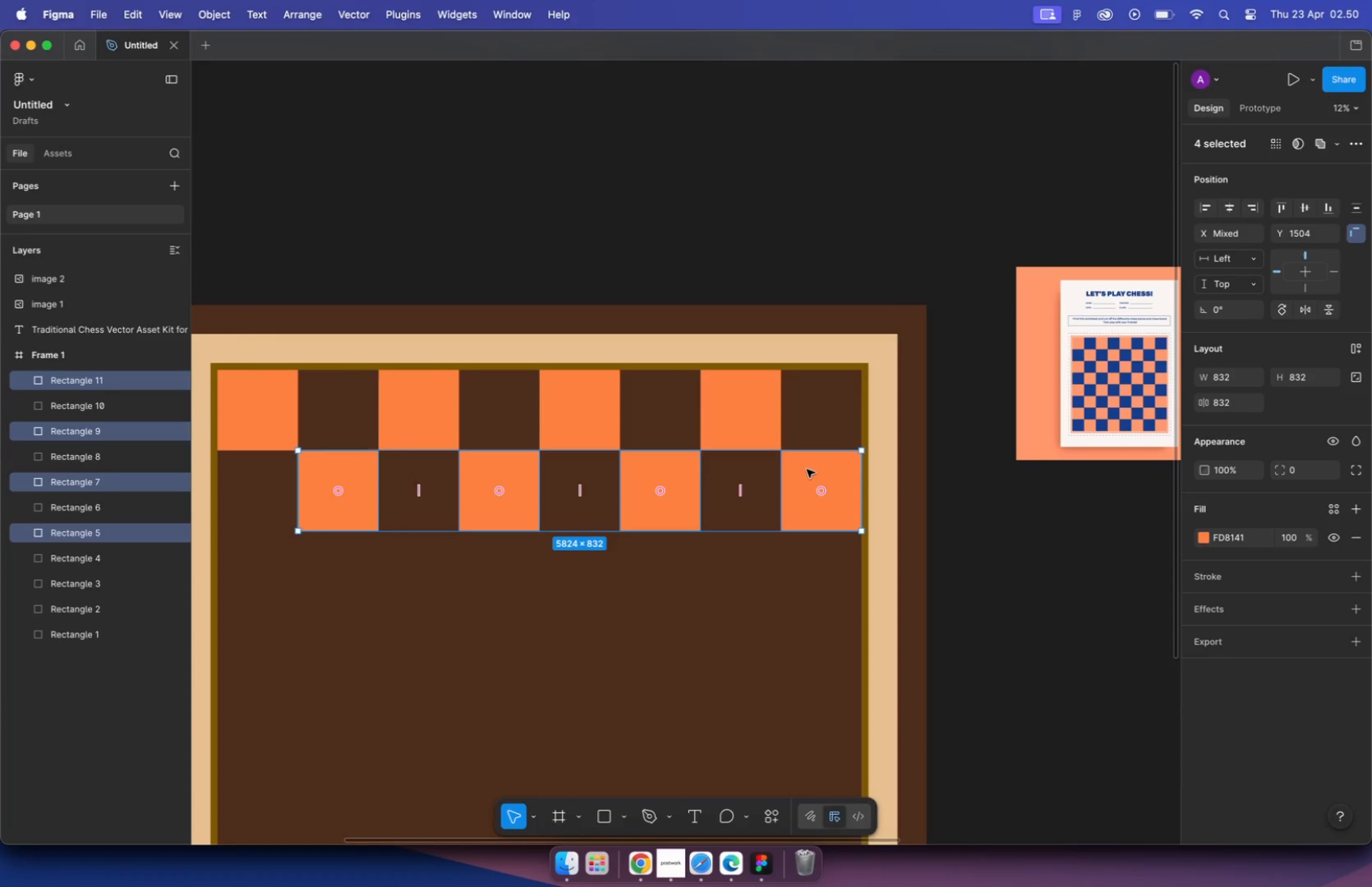 
key(Meta+CommandLeft)
 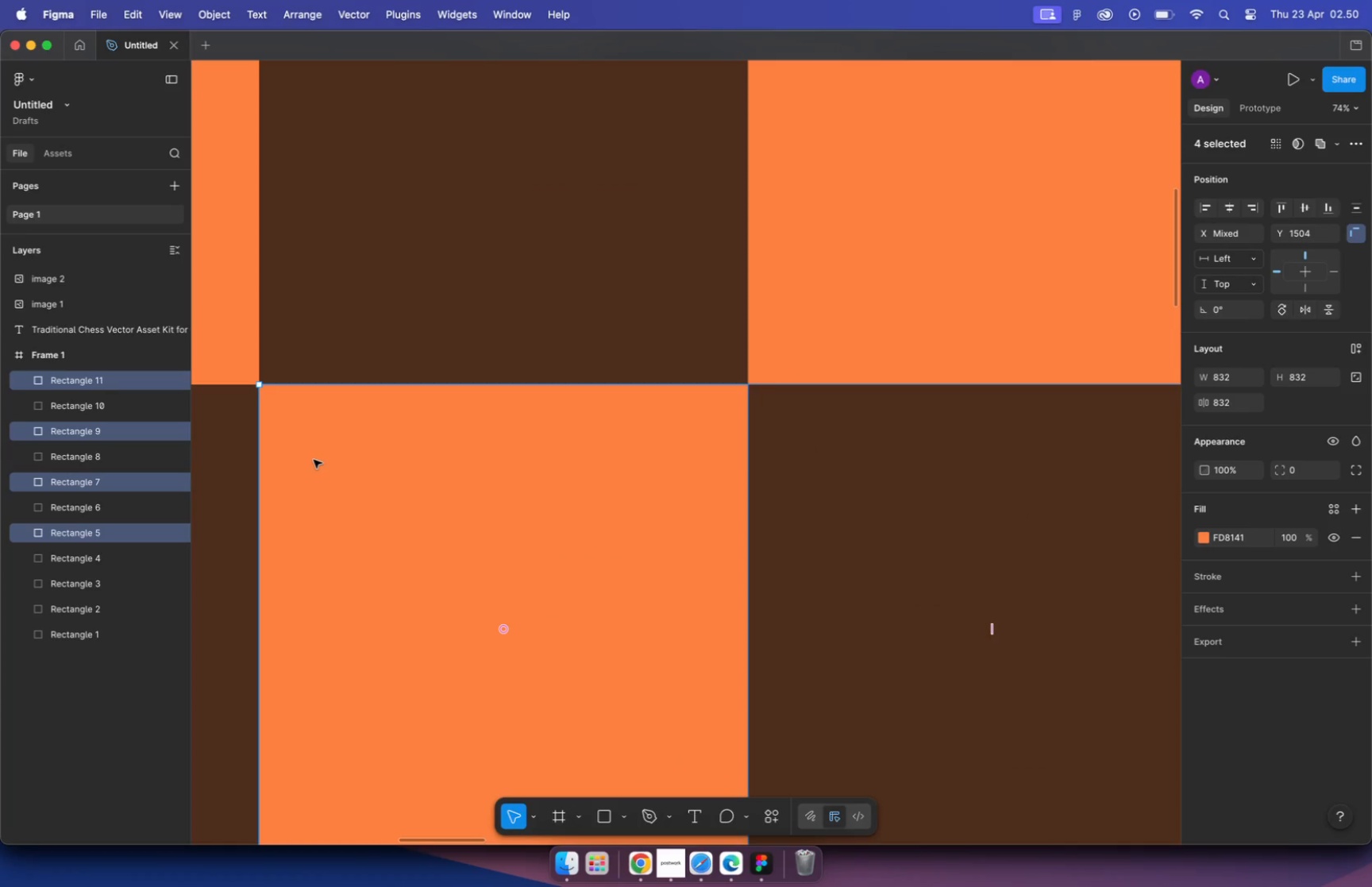 
scroll: coordinate [312, 461], scroll_direction: up, amount: 27.0
 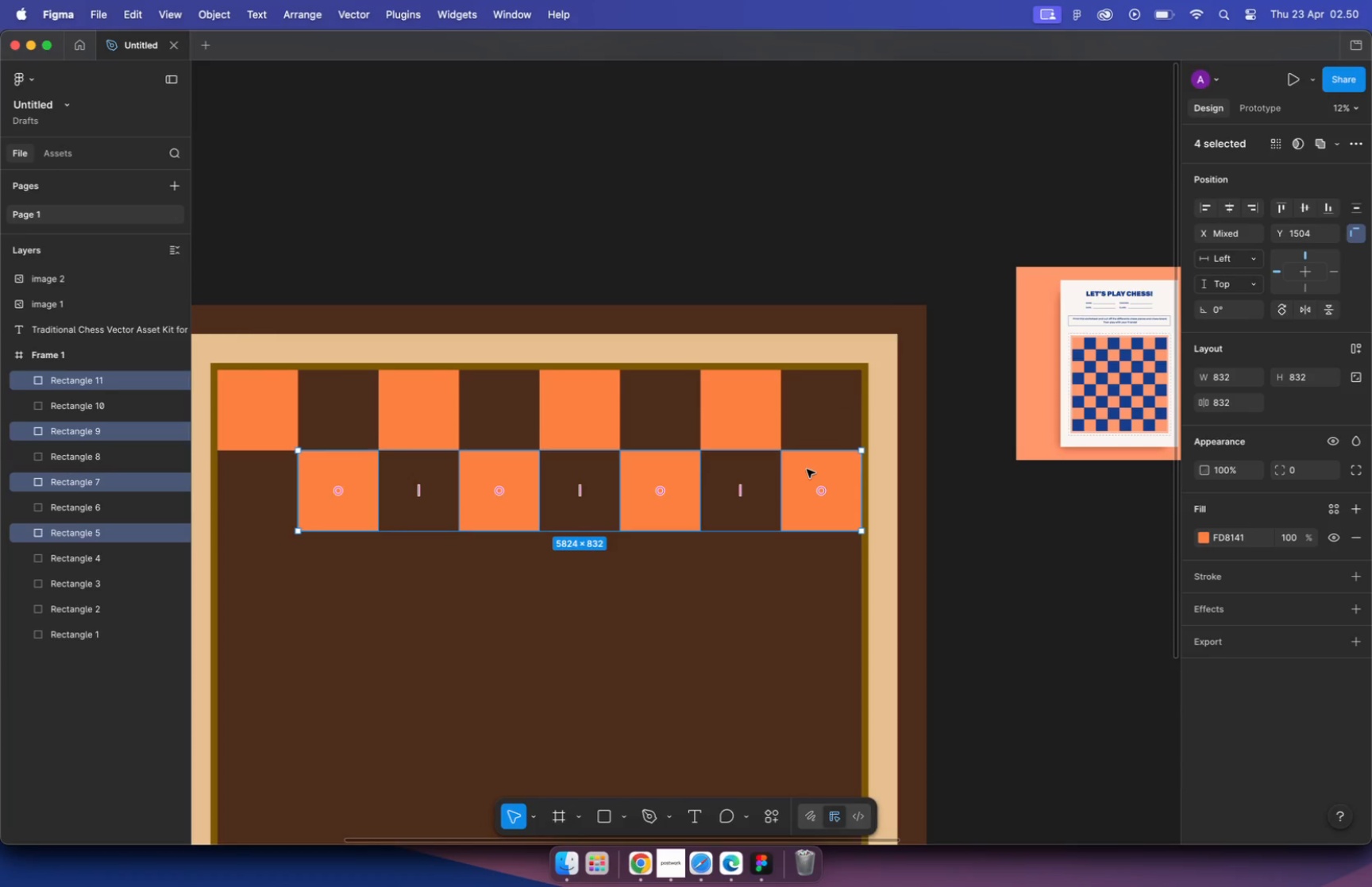 
key(Meta+Z)
 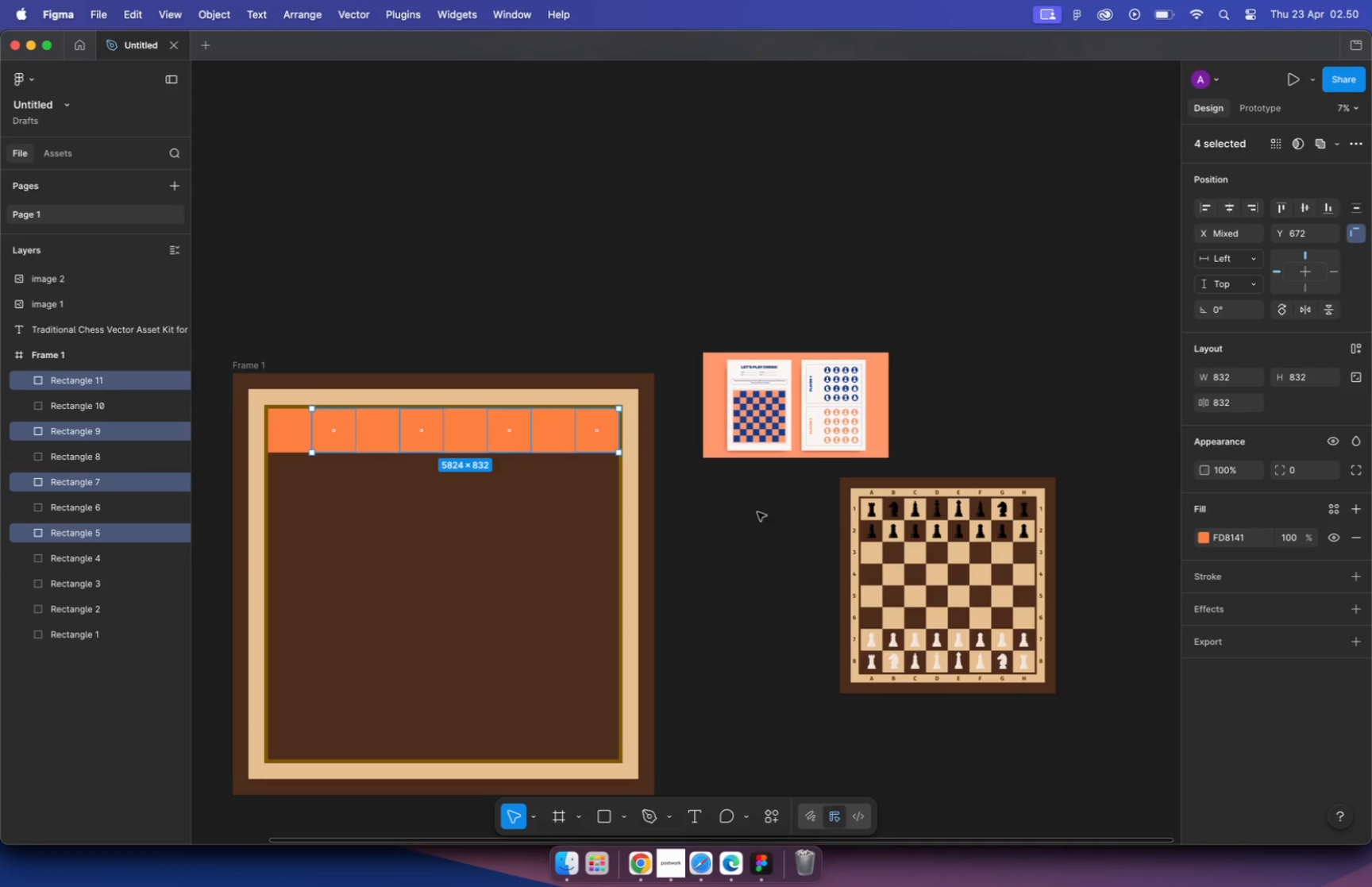 
hold_key(key=CommandLeft, duration=0.73)
scroll: coordinate [318, 459], scroll_direction: down, amount: 41.0
 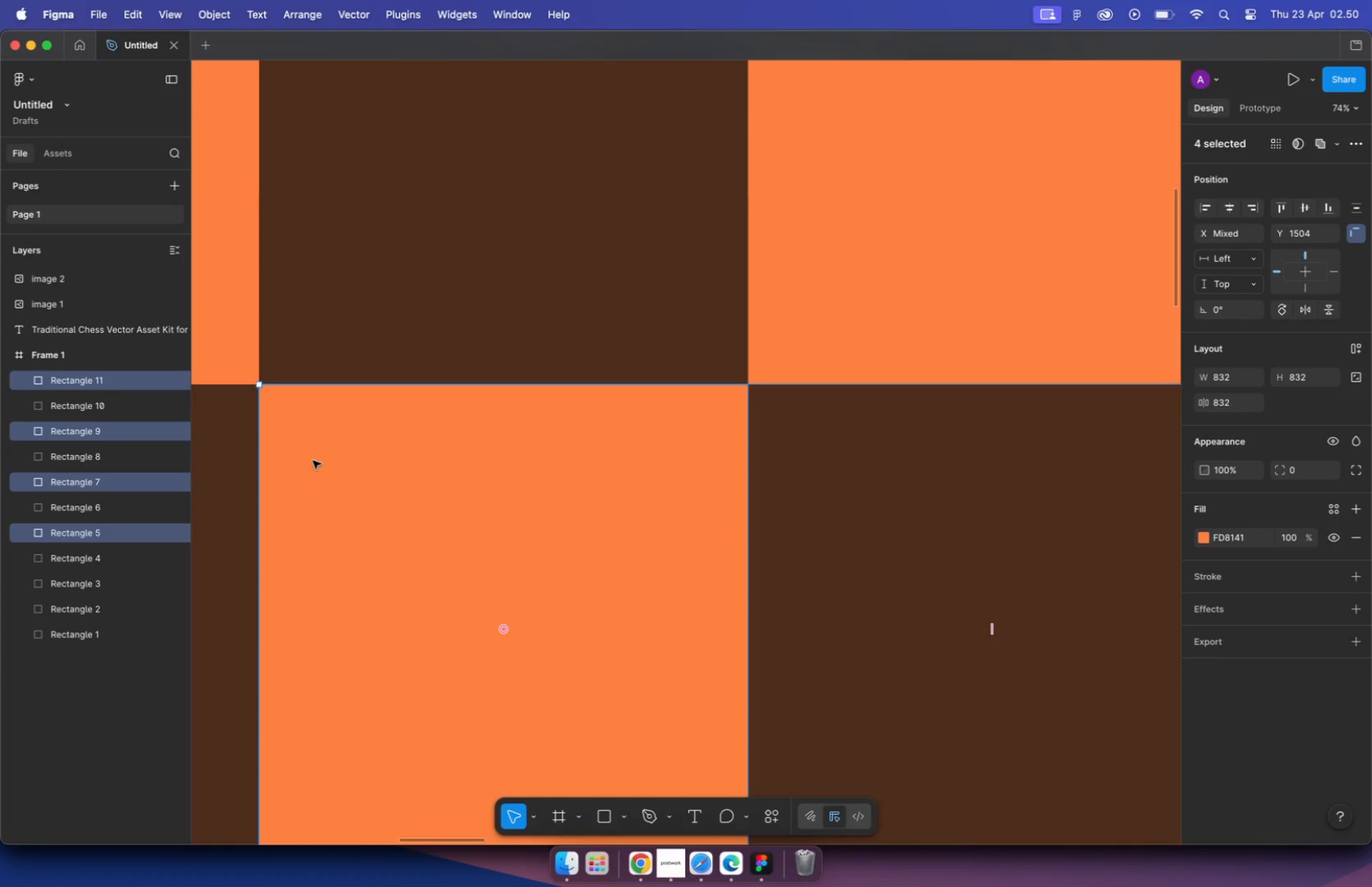 
key(I)
 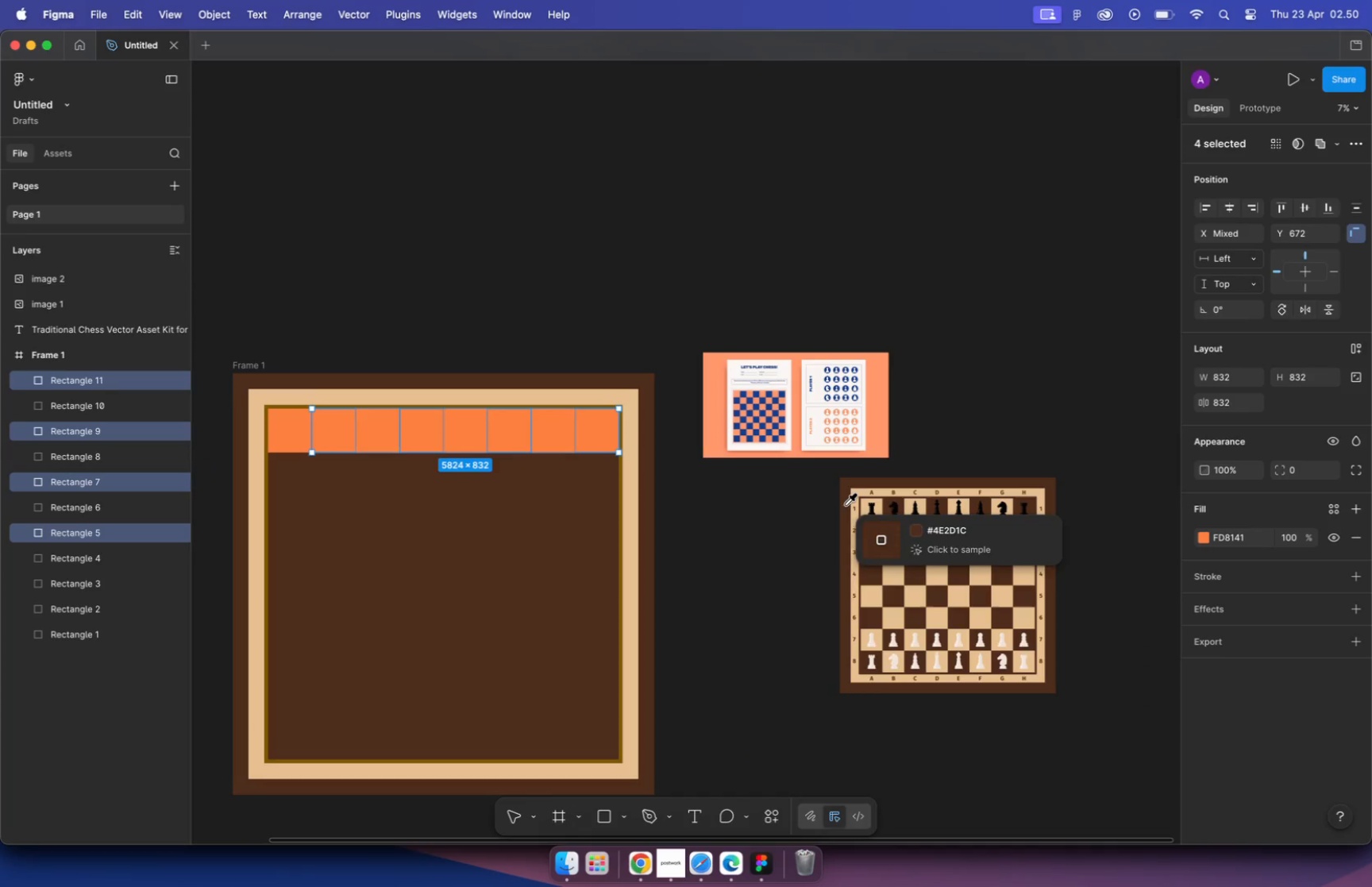 
key(Meta+CommandLeft)
 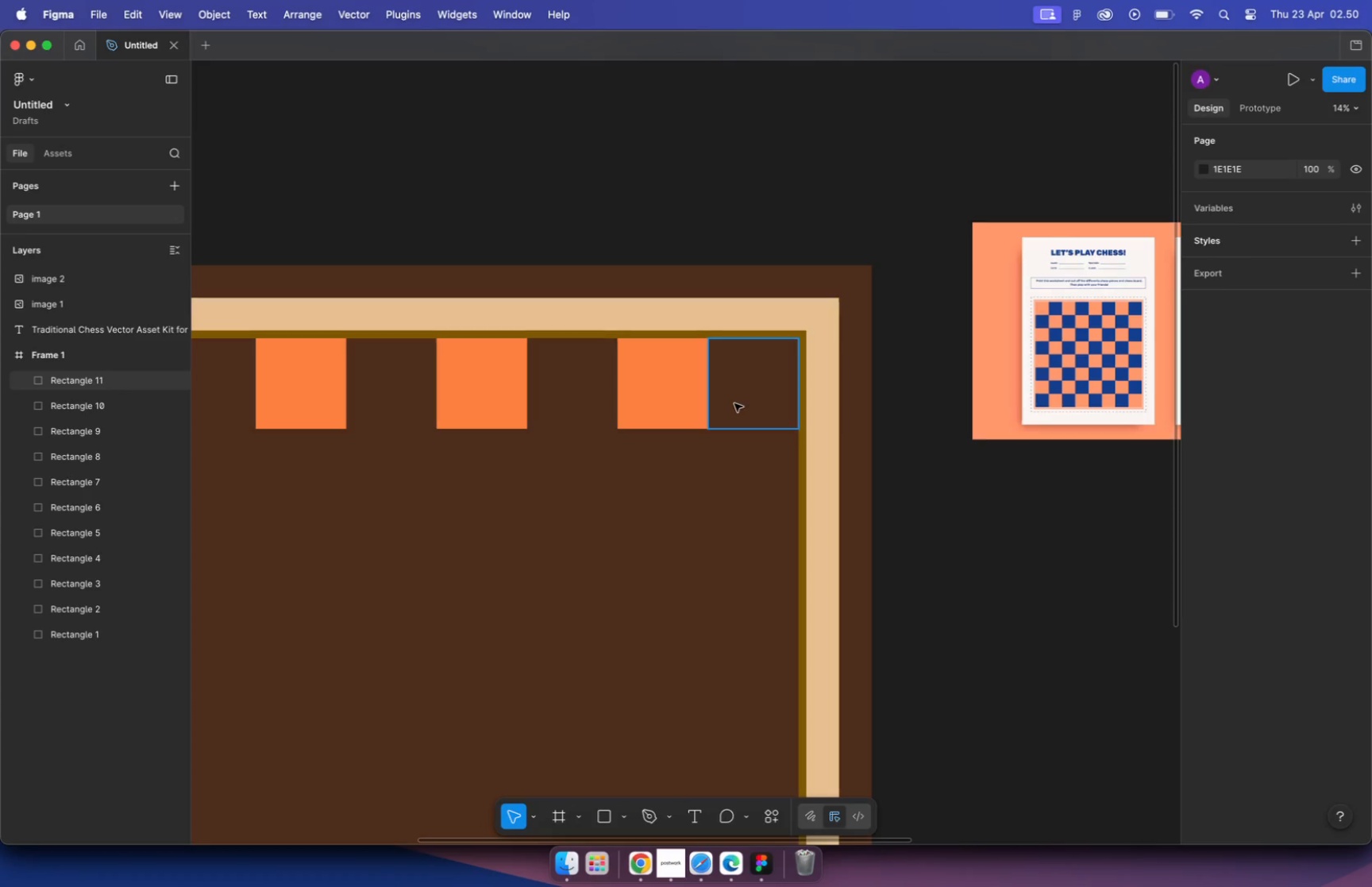 
hold_key(key=CommandLeft, duration=0.94)
scroll: coordinate [450, 474], scroll_direction: up, amount: 10.0
 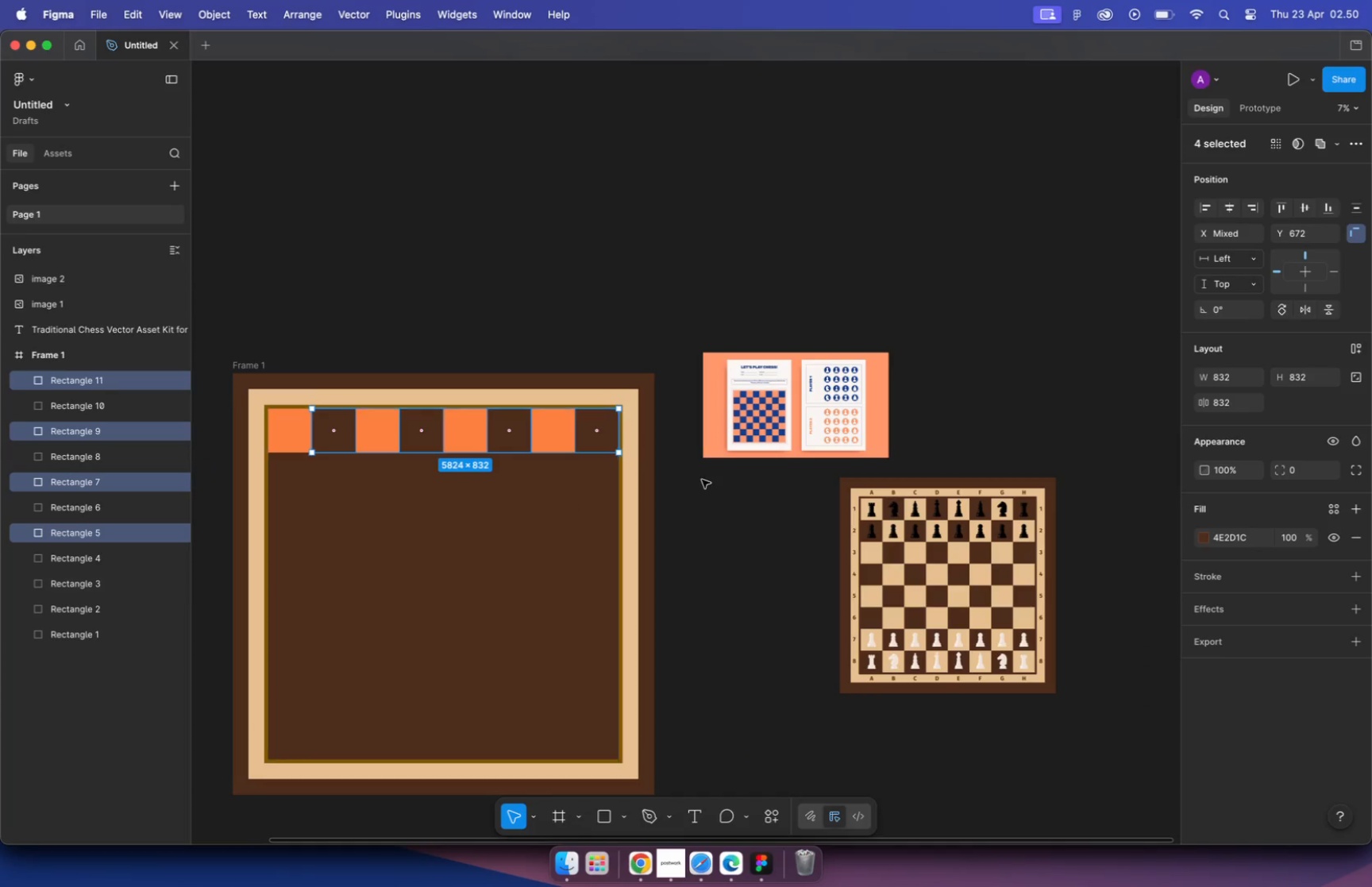 
hold_key(key=CommandLeft, duration=0.32)
scroll: coordinate [750, 399], scroll_direction: down, amount: 5.0
 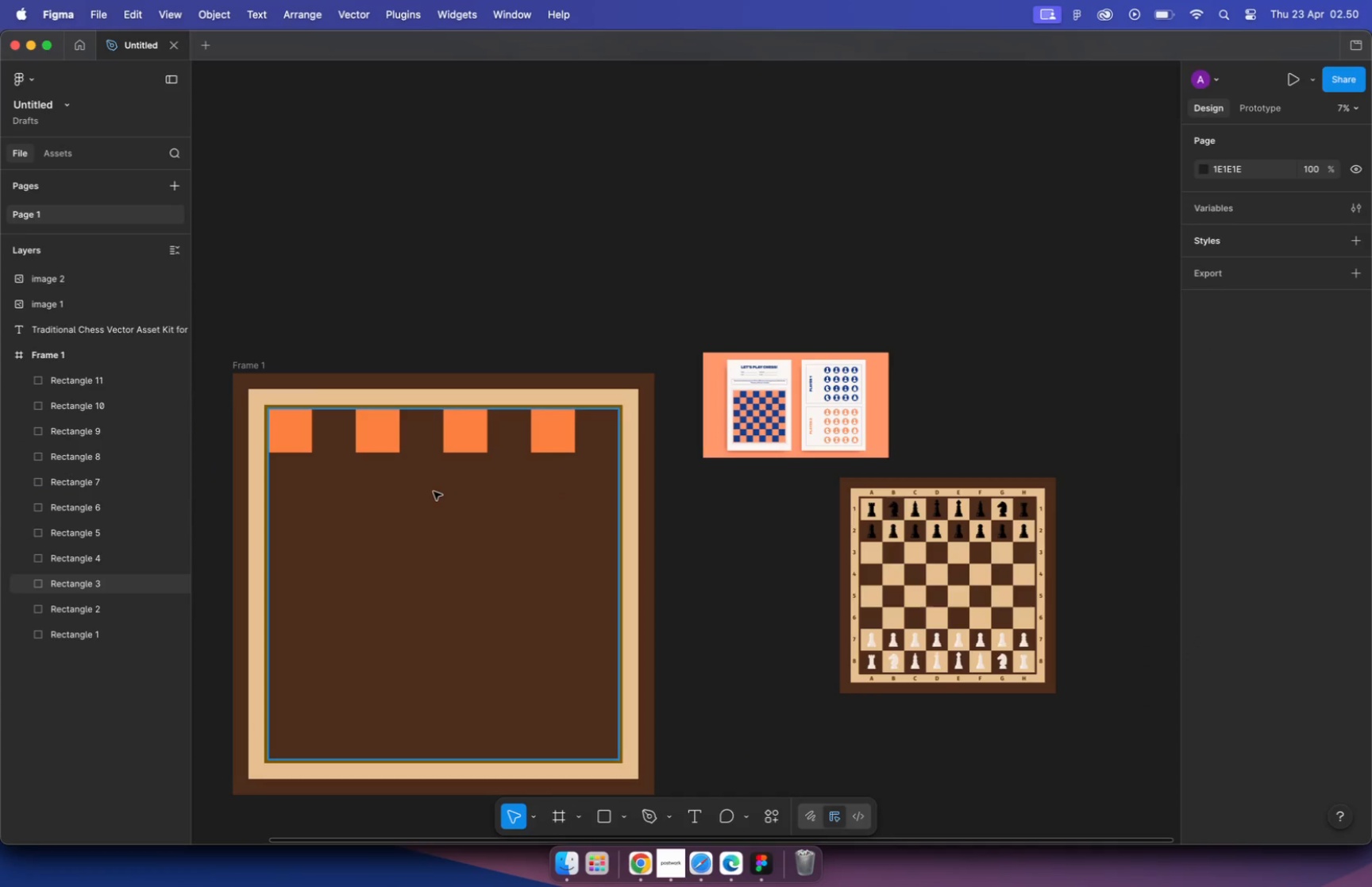 
left_click([358, 403])
 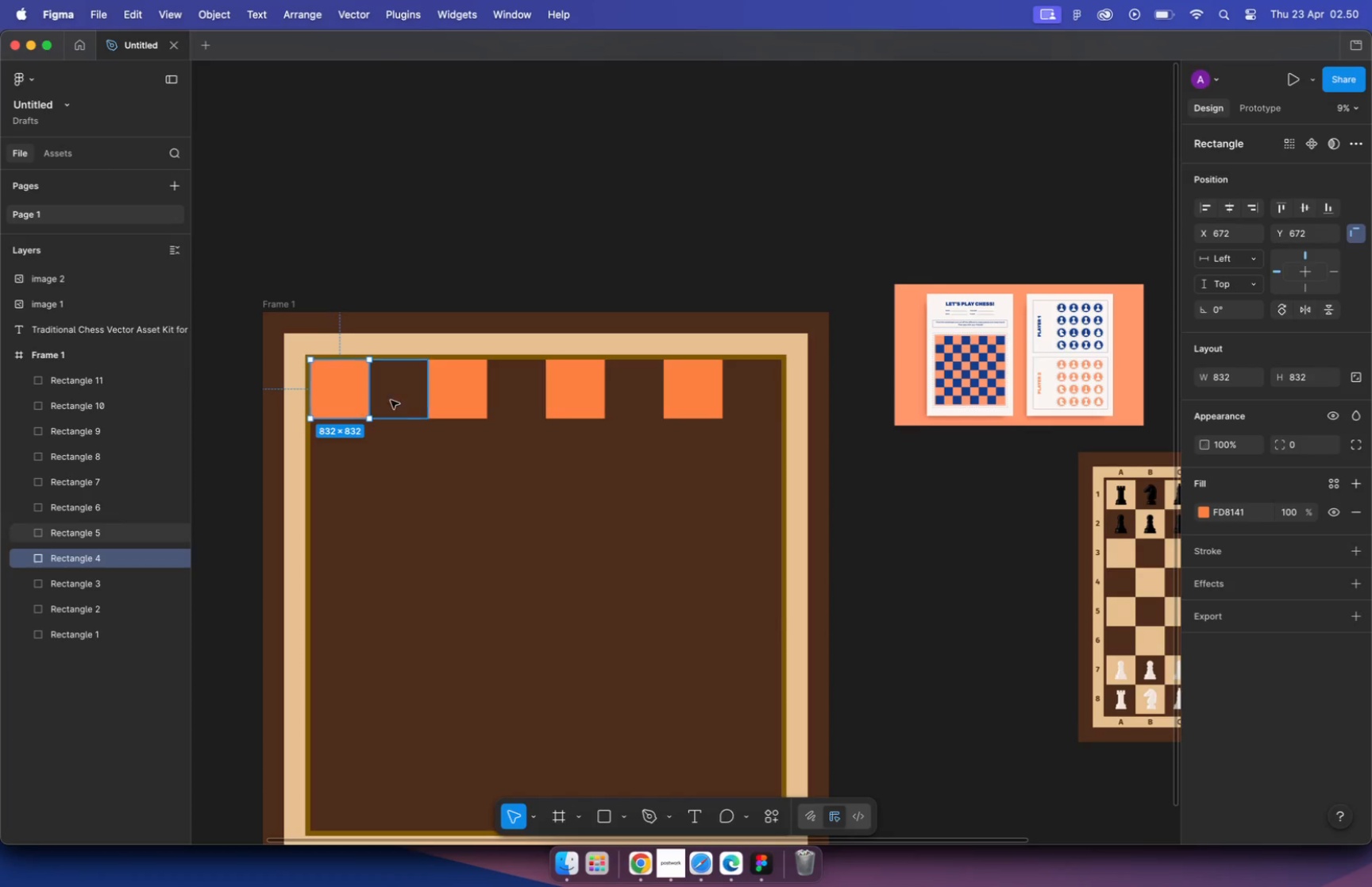 
hold_key(key=ShiftLeft, duration=0.97)
left_click([449, 395])
 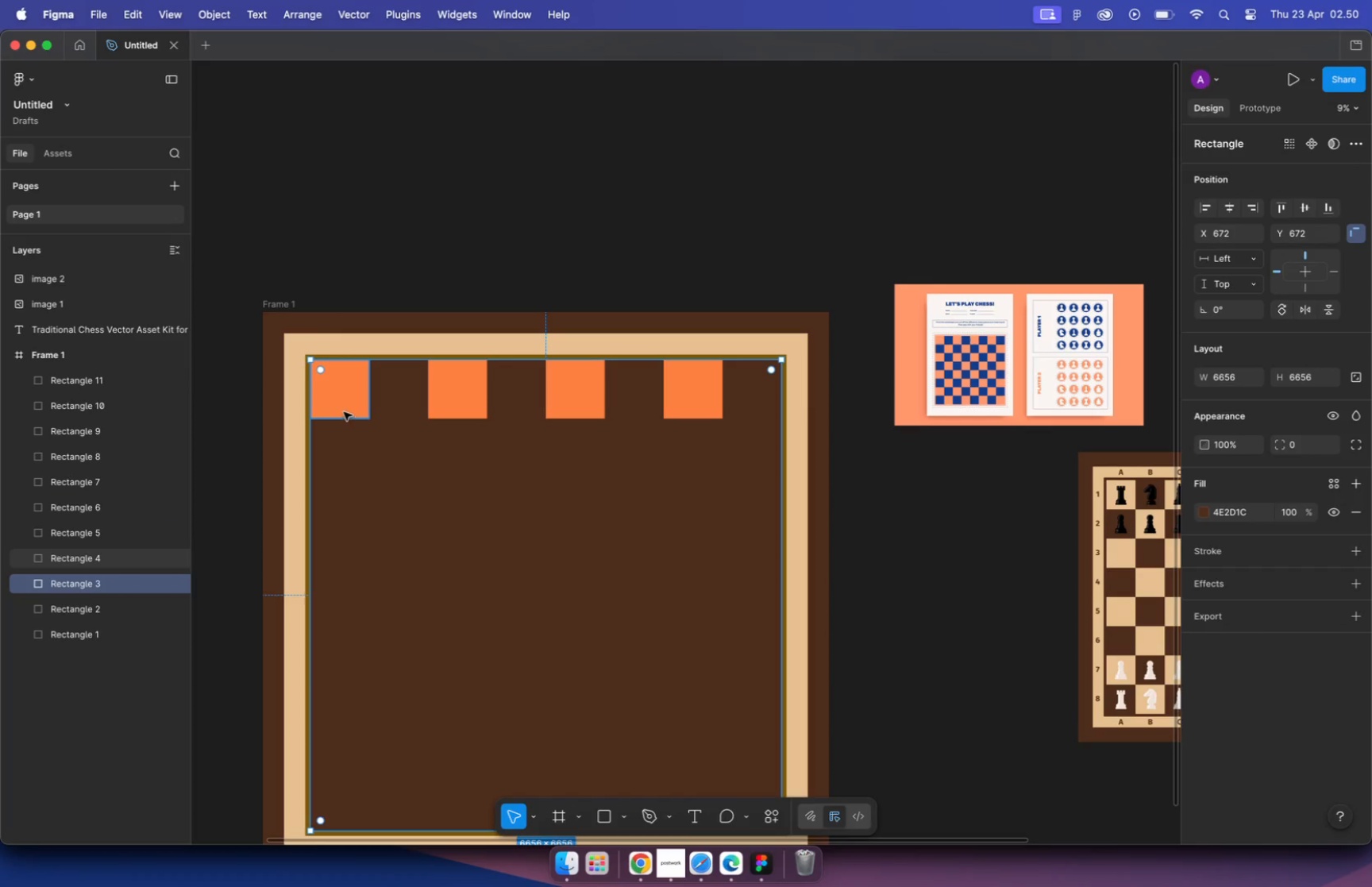 
hold_key(key=ShiftLeft, duration=3.04)
triple_click([394, 404])
 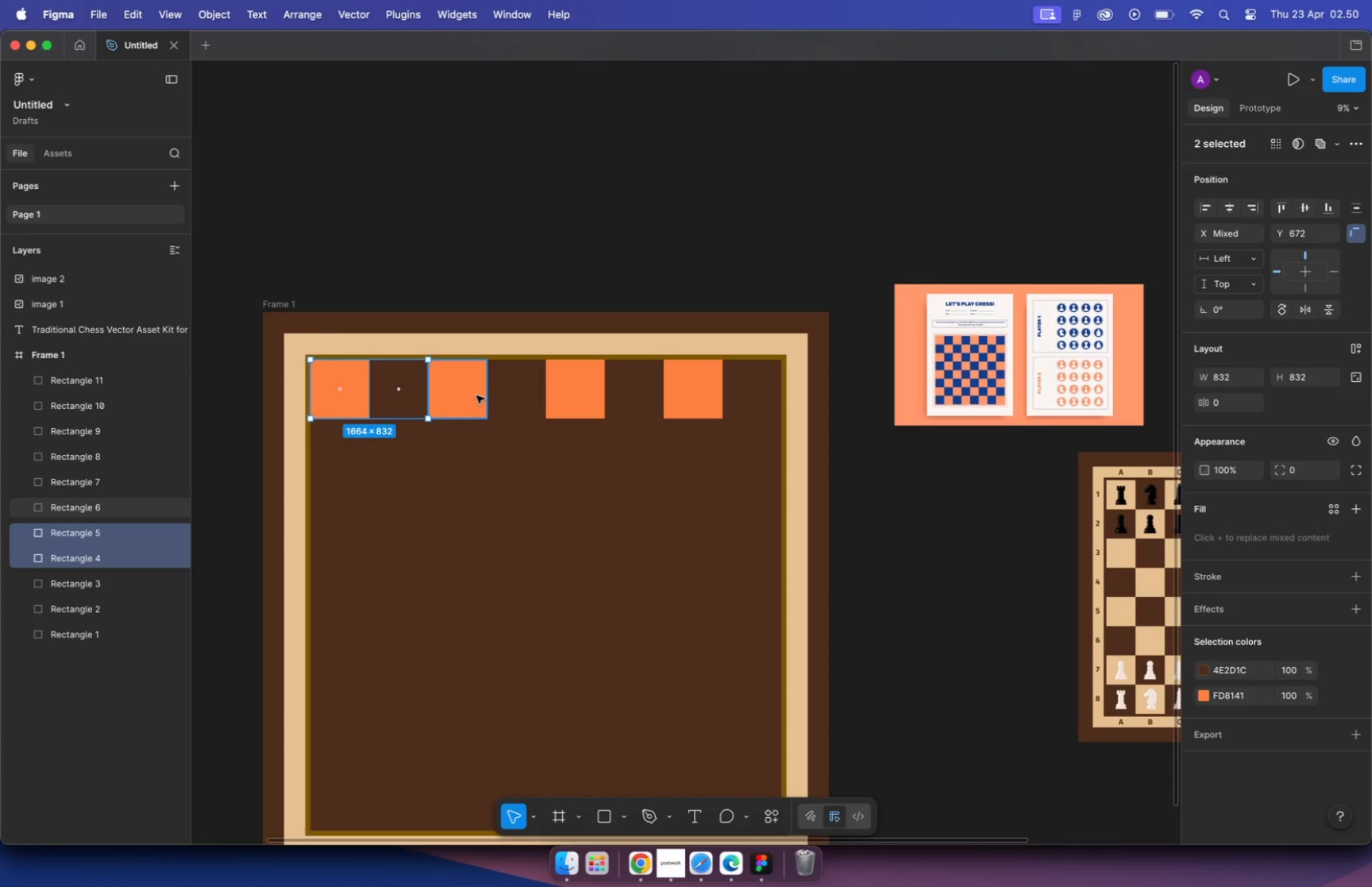 
left_click([476, 395])
 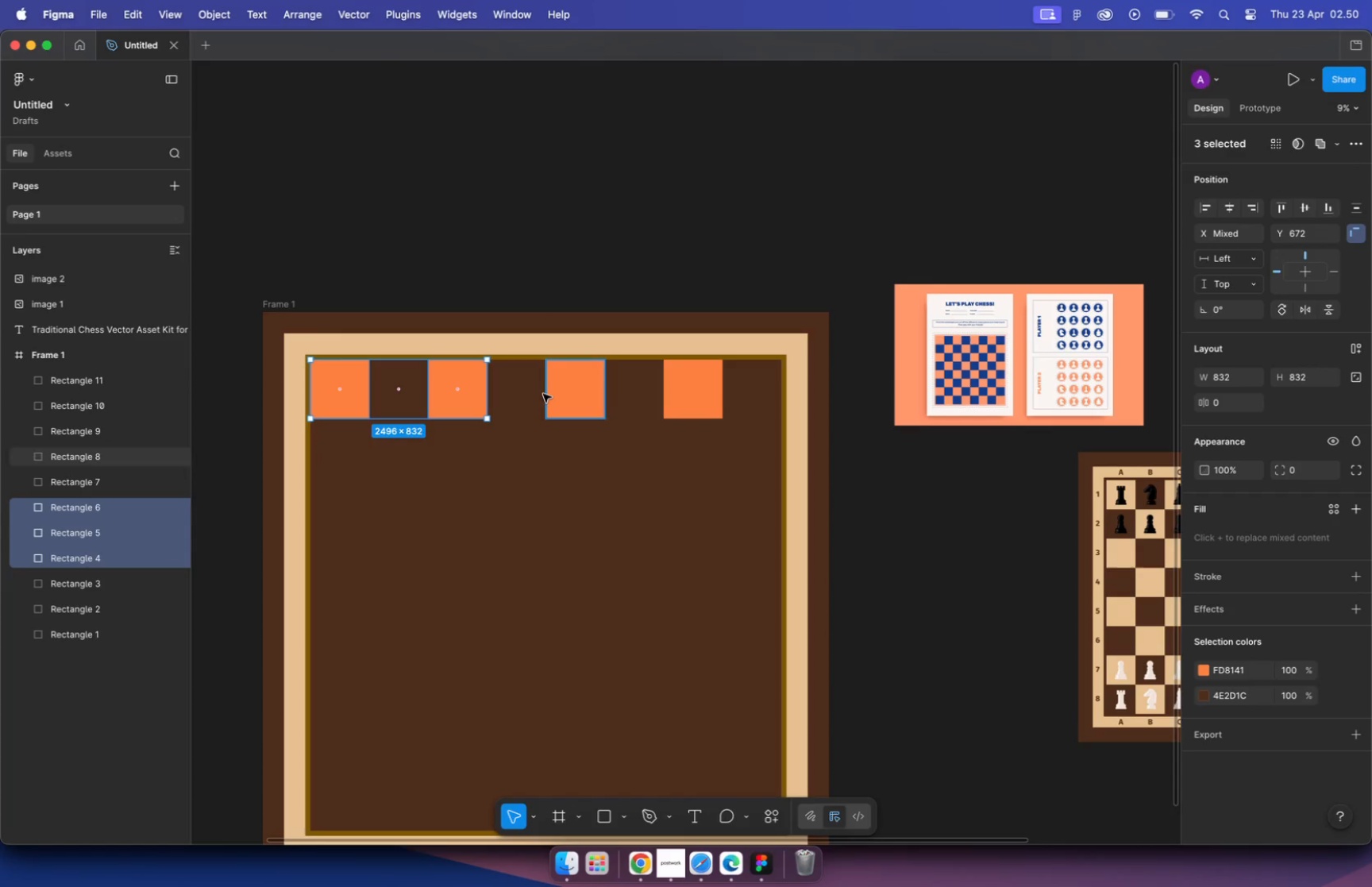 
left_click([514, 397])
 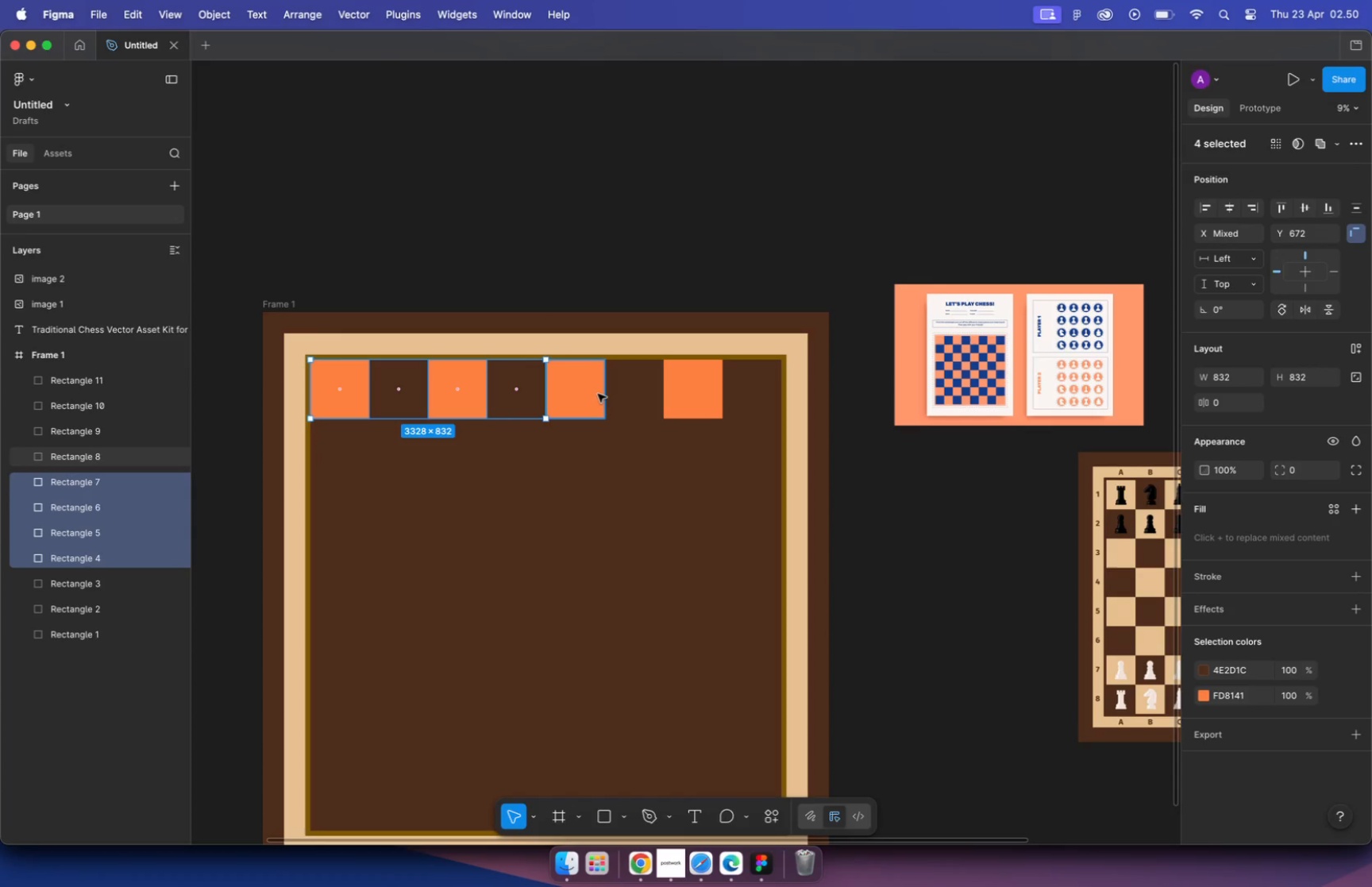 
left_click([701, 390])
 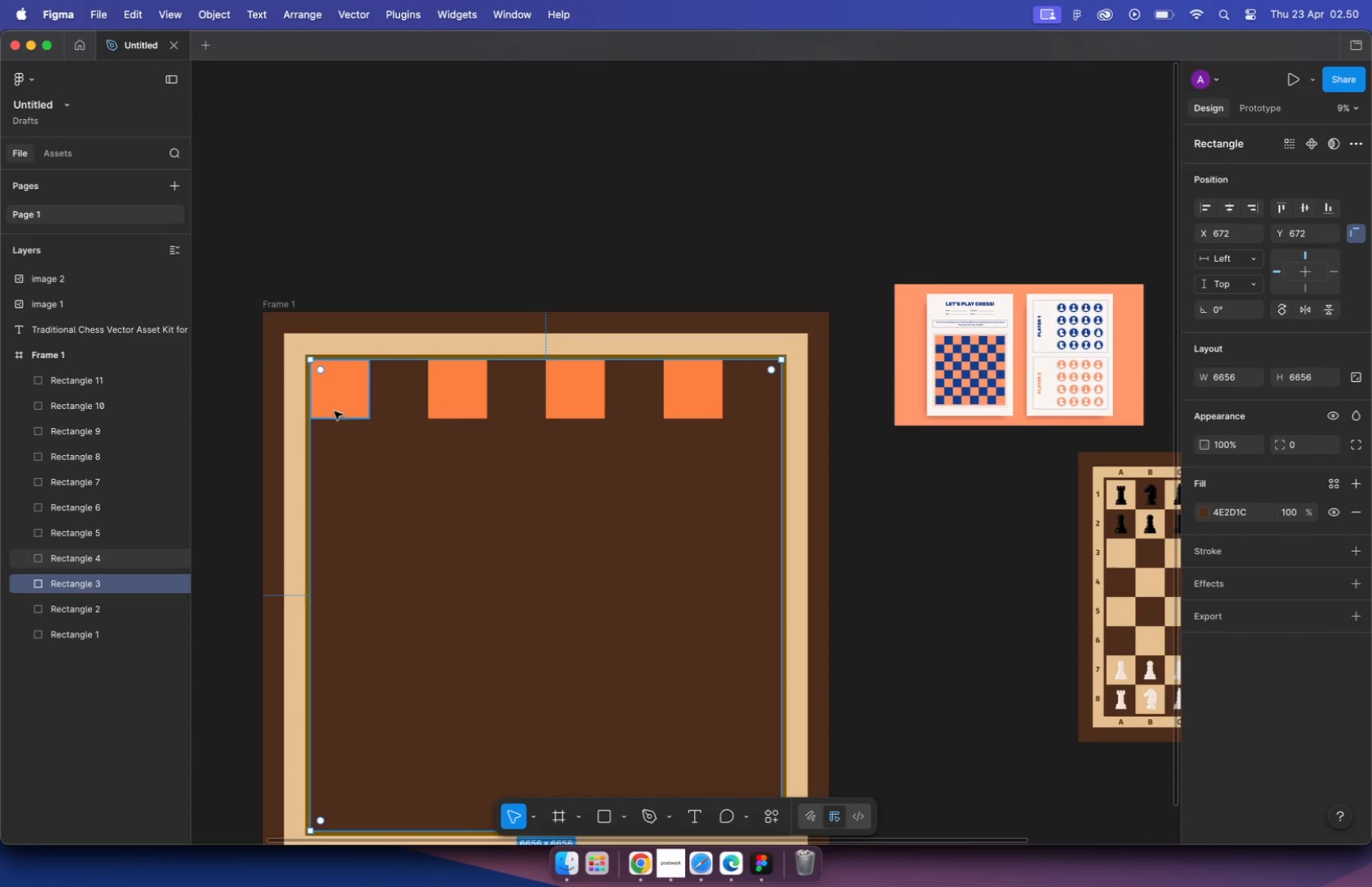 
left_click([331, 409])
 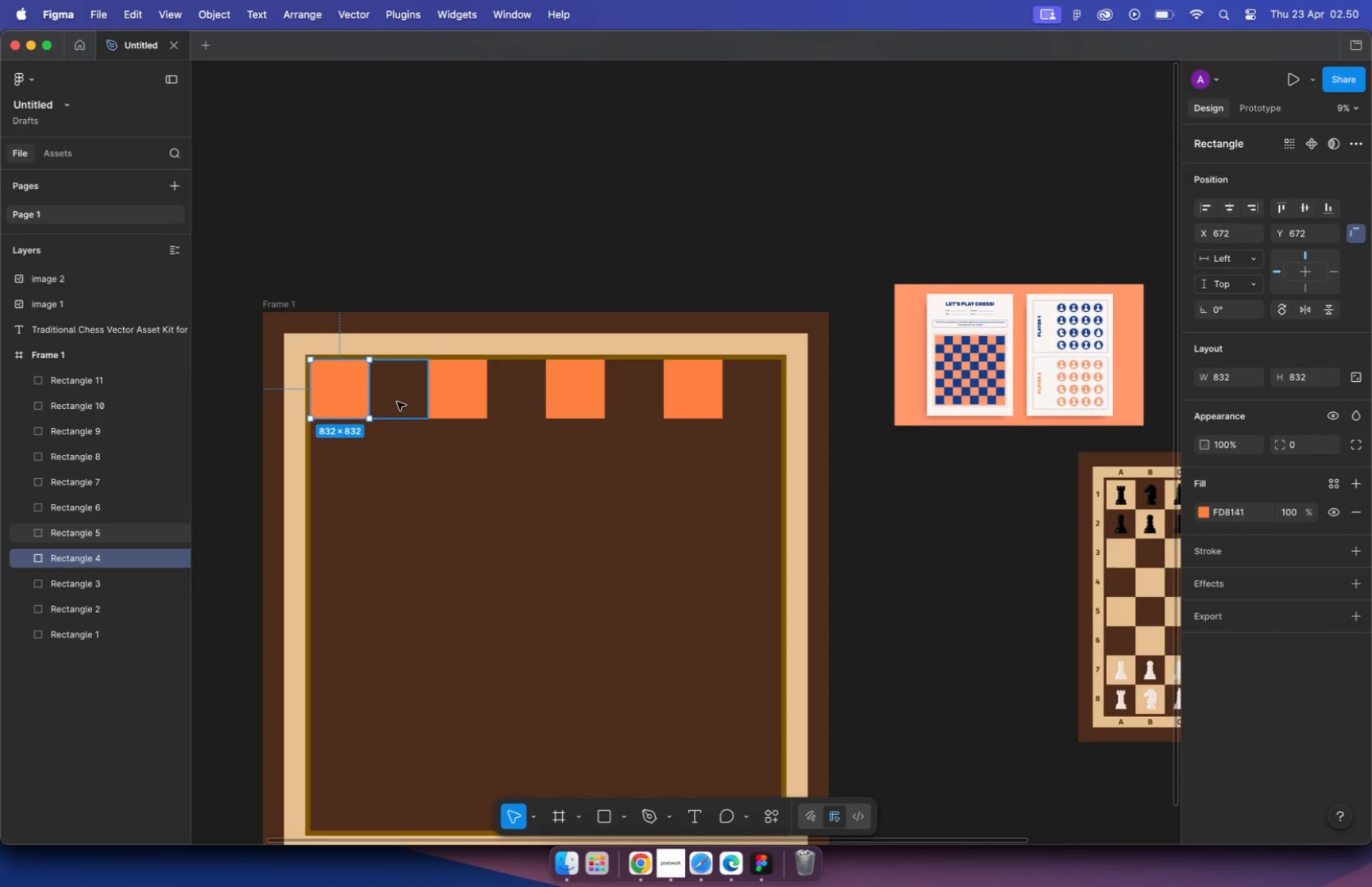 
hold_key(key=ShiftLeft, duration=3.6)
left_click([399, 401])
 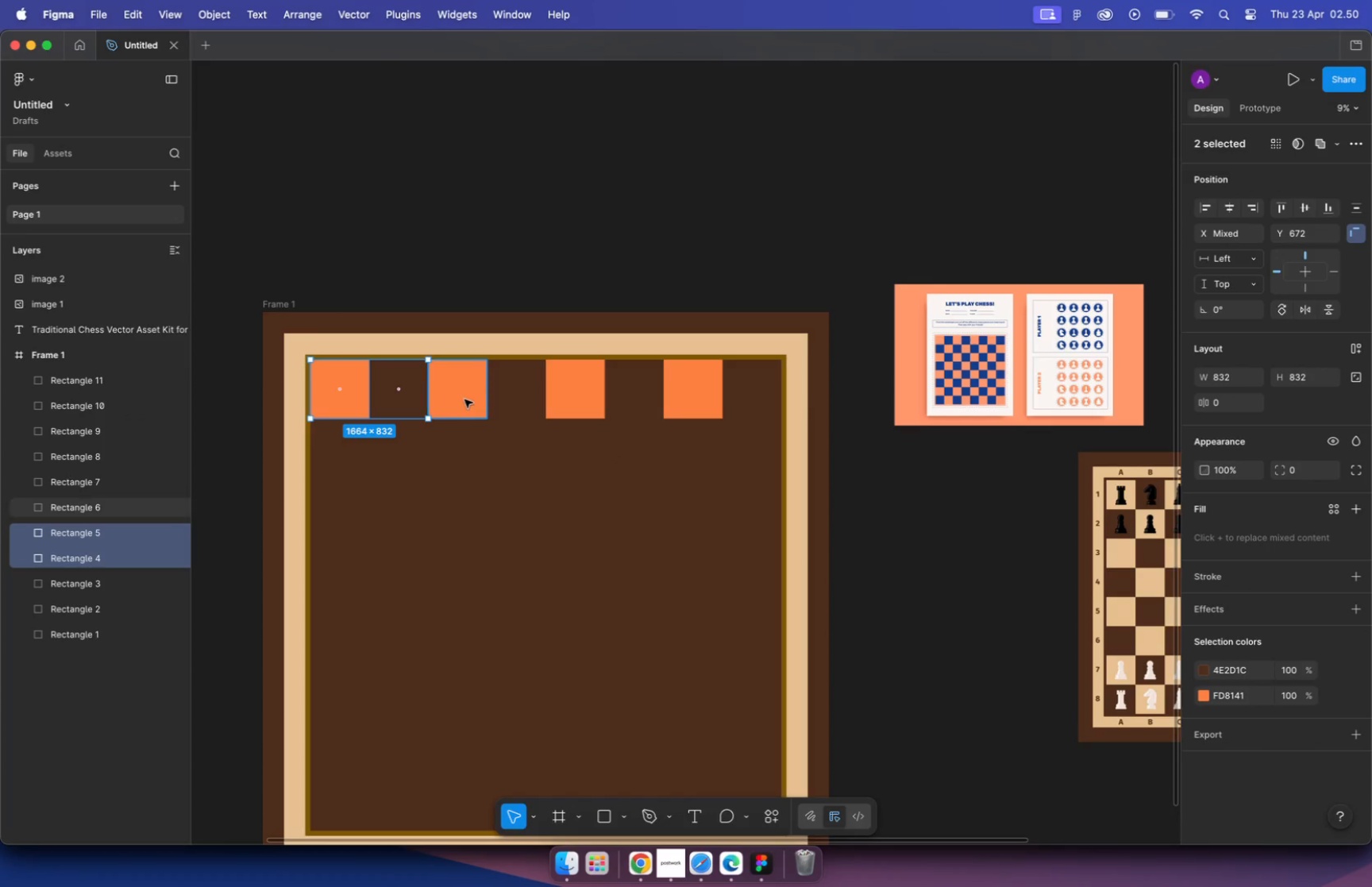 
left_click([464, 399])
 